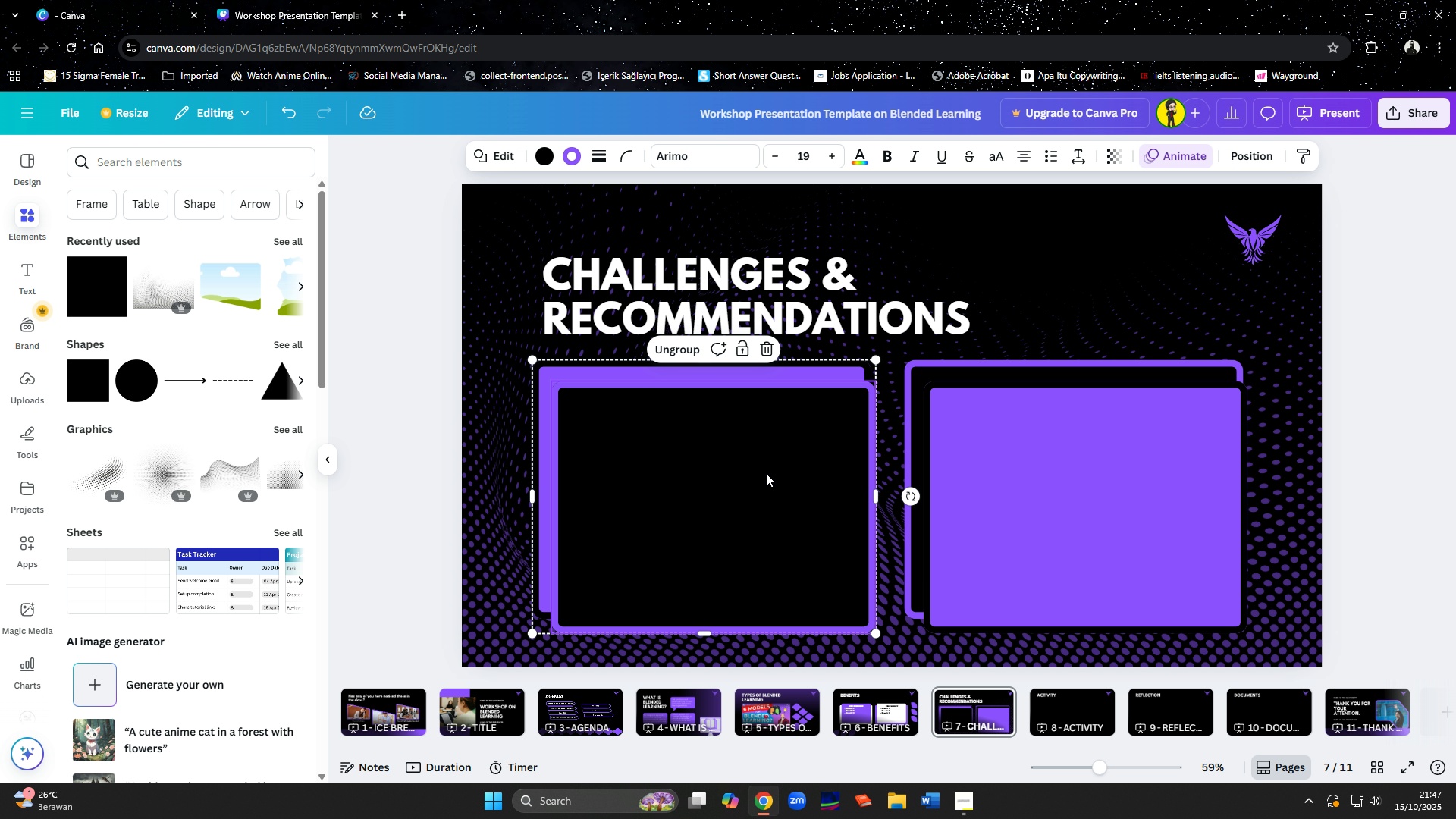 
key(Control+ControlLeft)
 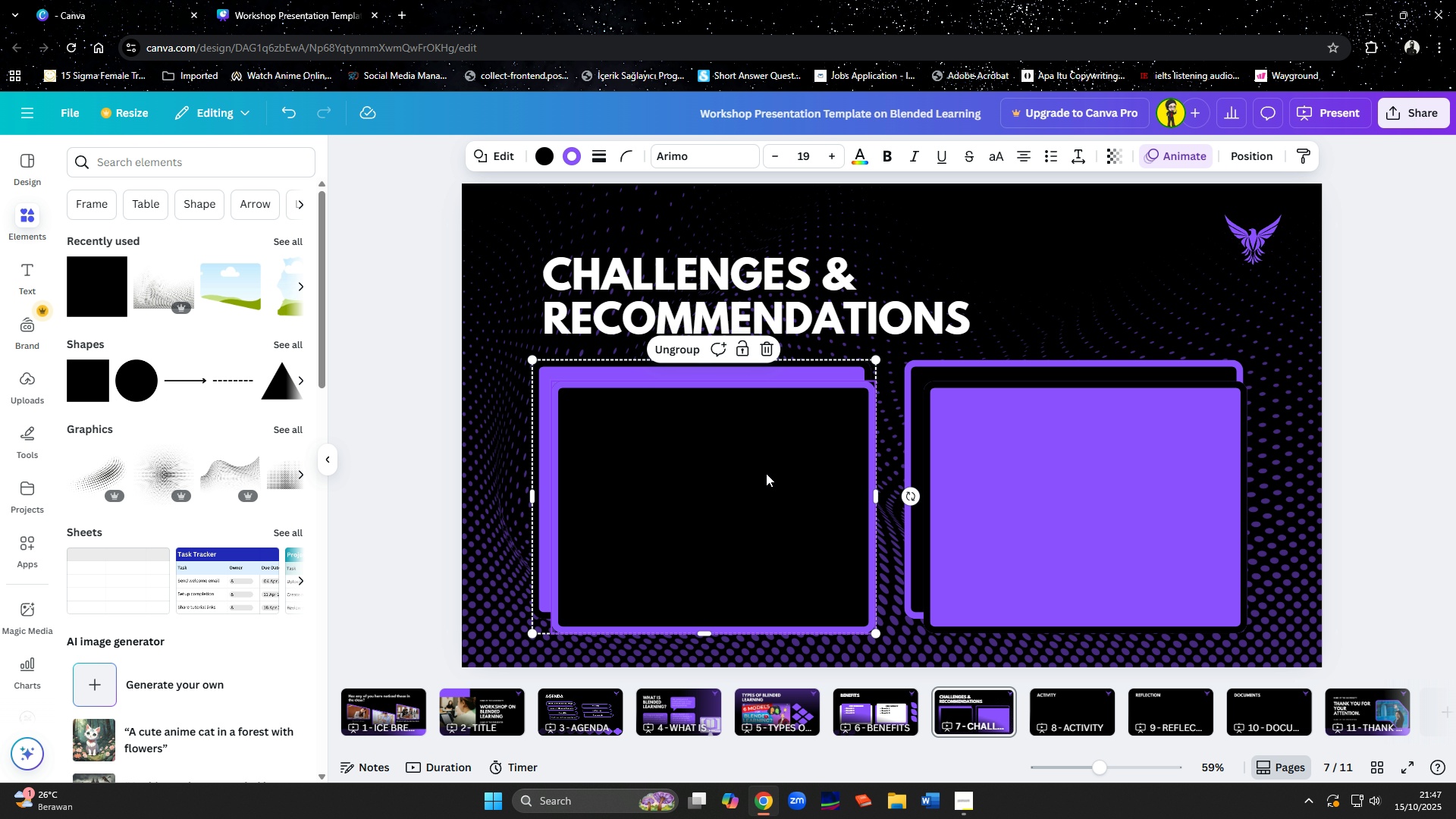 
key(Control+V)
 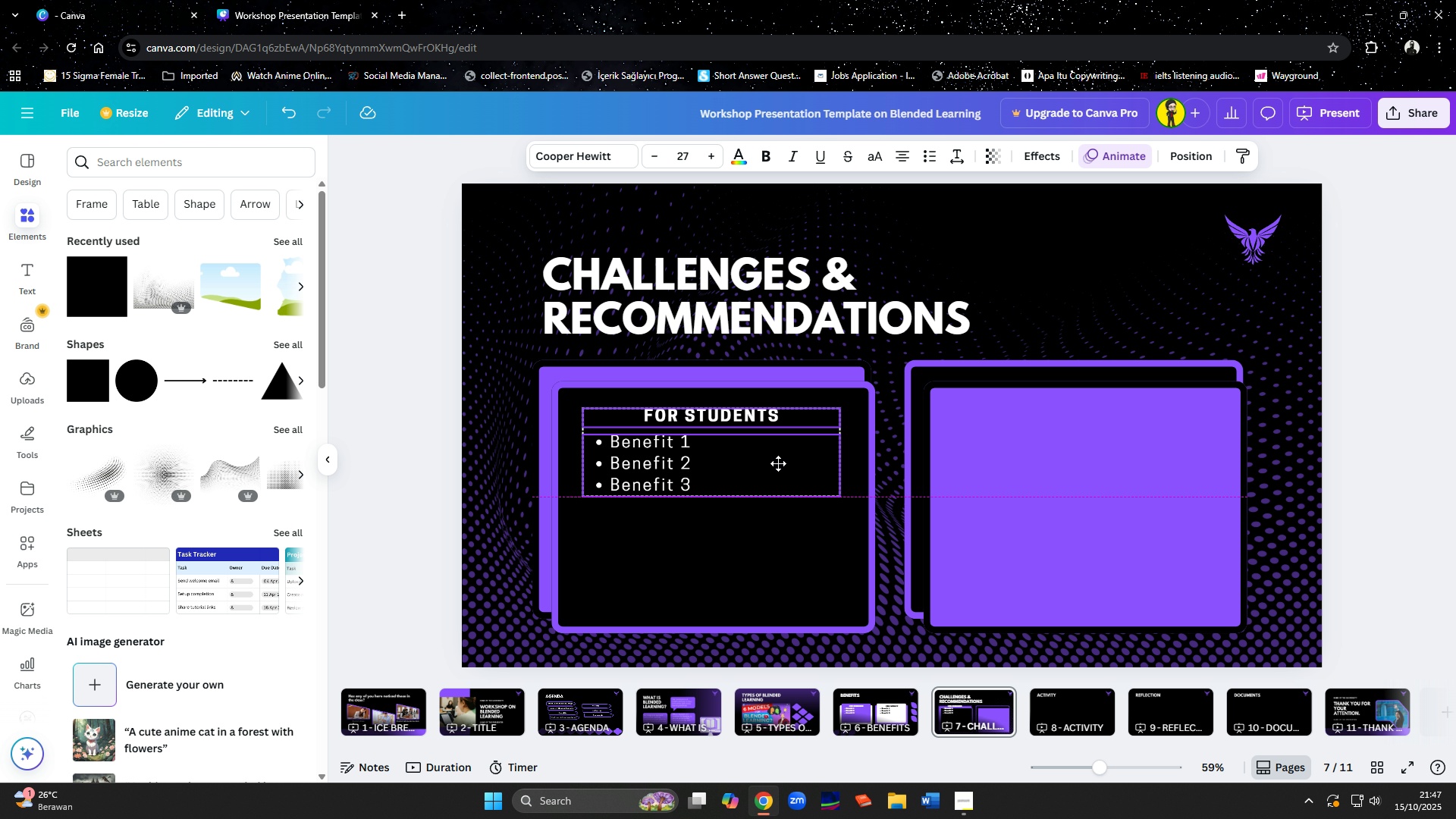 
wait(10.5)
 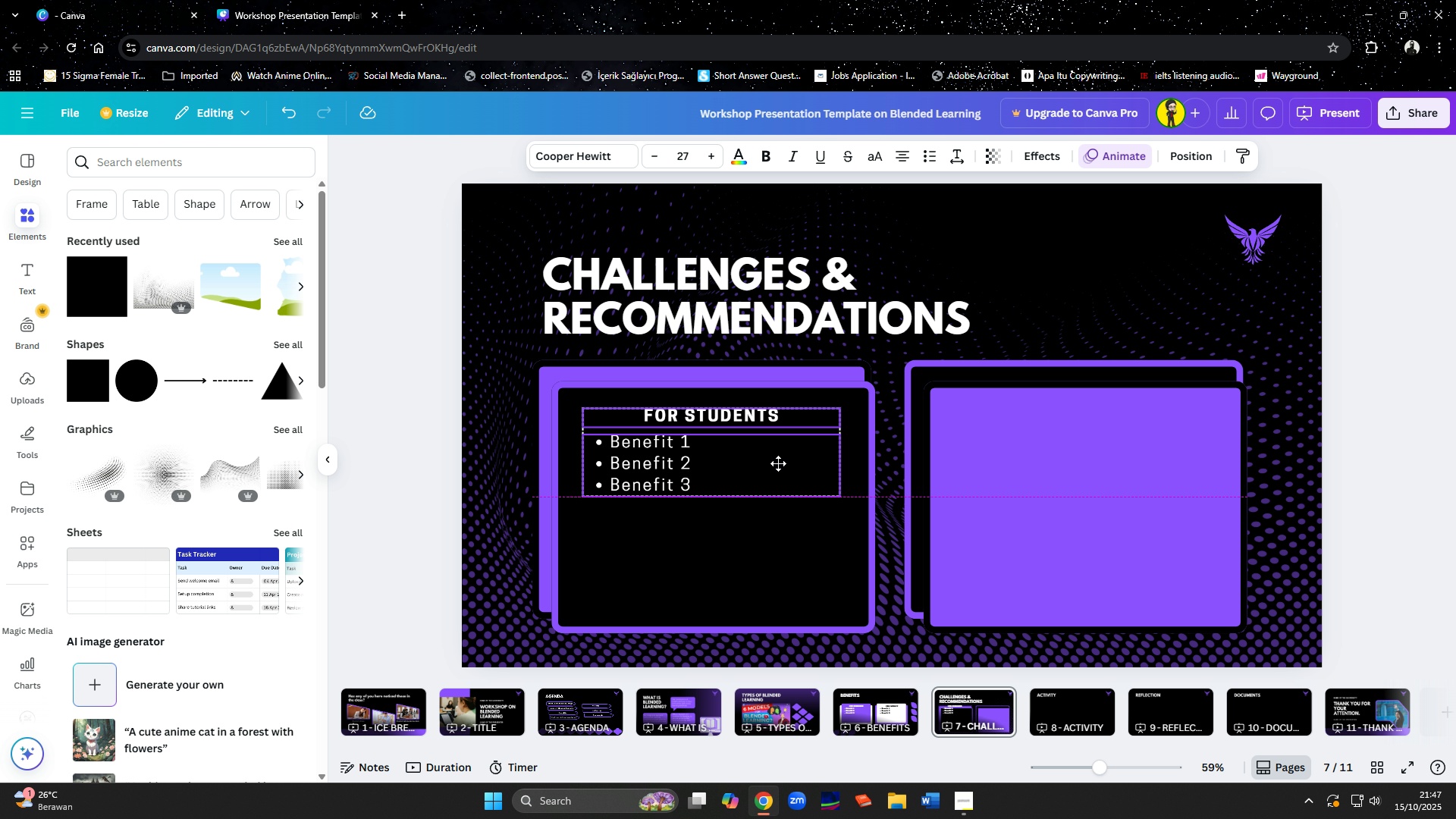 
left_click([782, 426])
 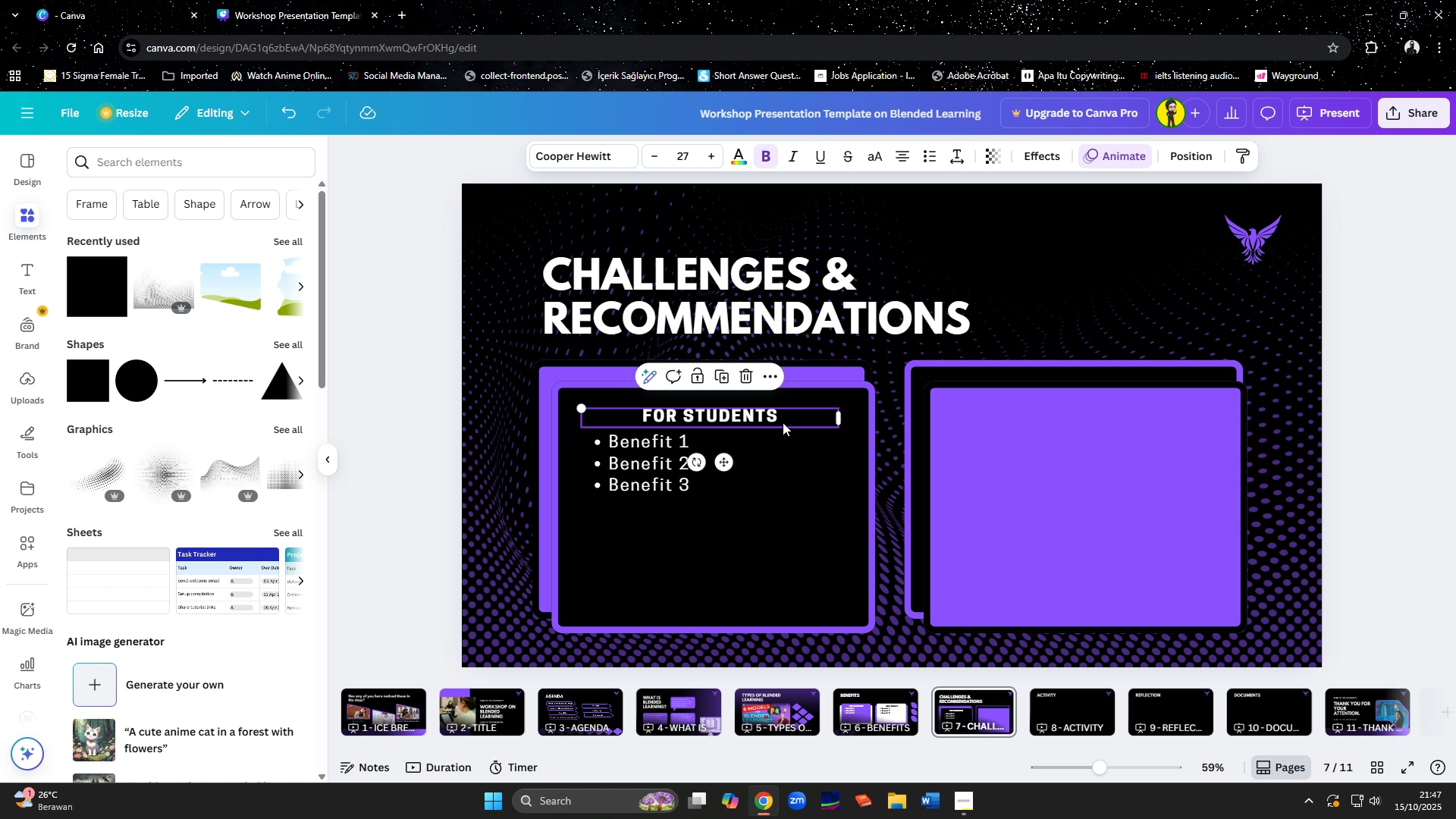 
left_click([783, 422])
 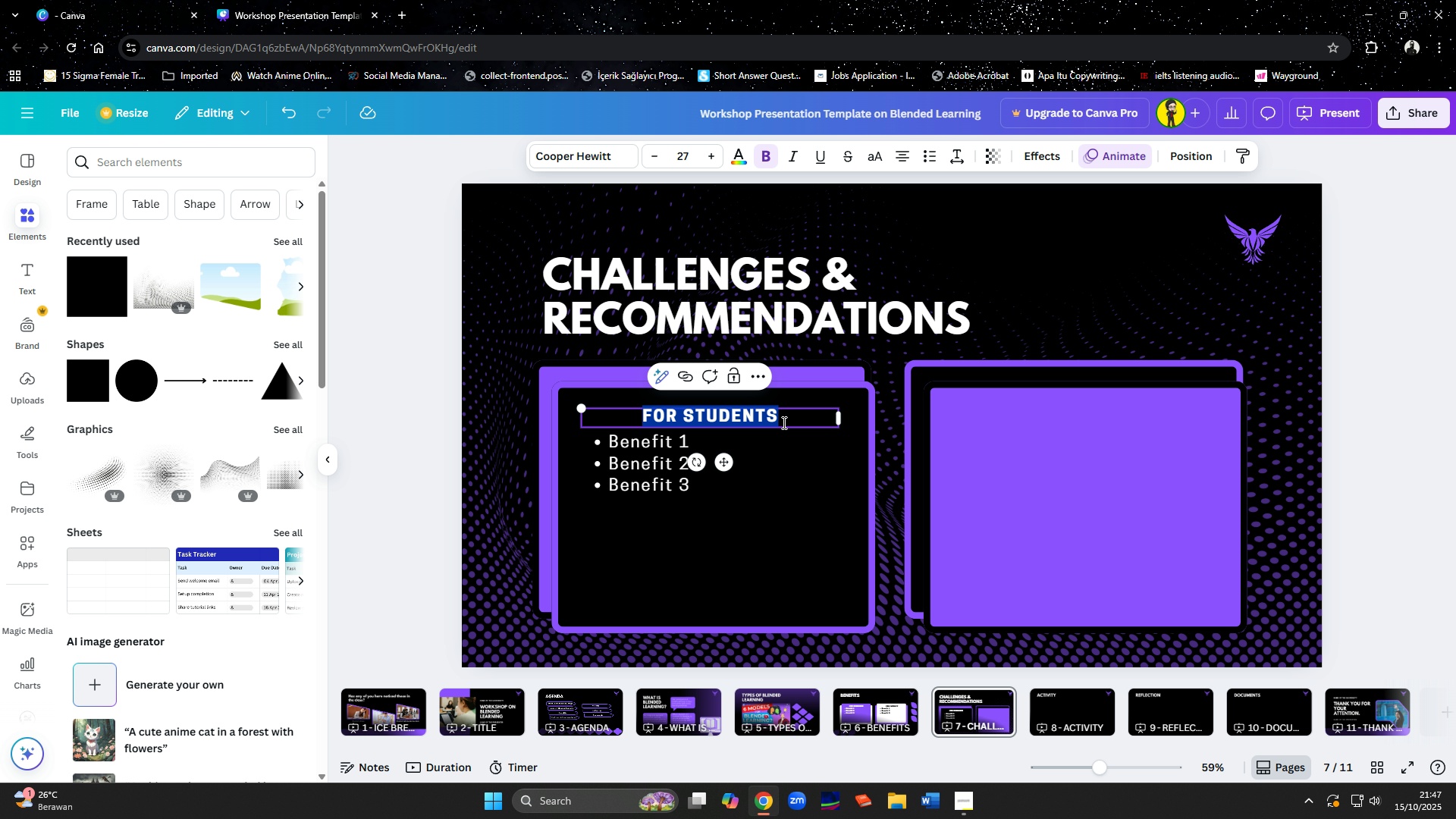 
type(CHALLENGES)
 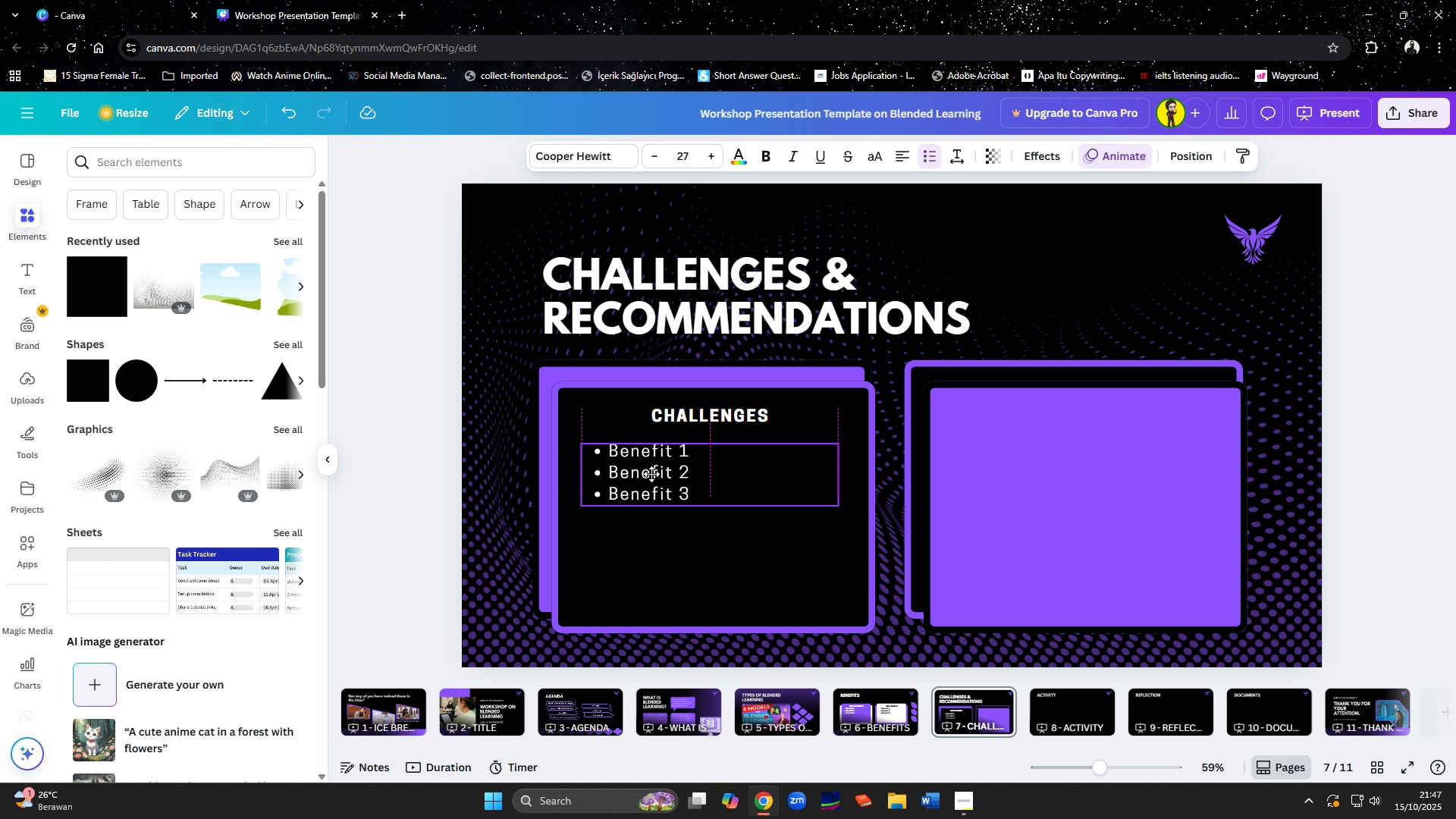 
double_click([630, 461])
 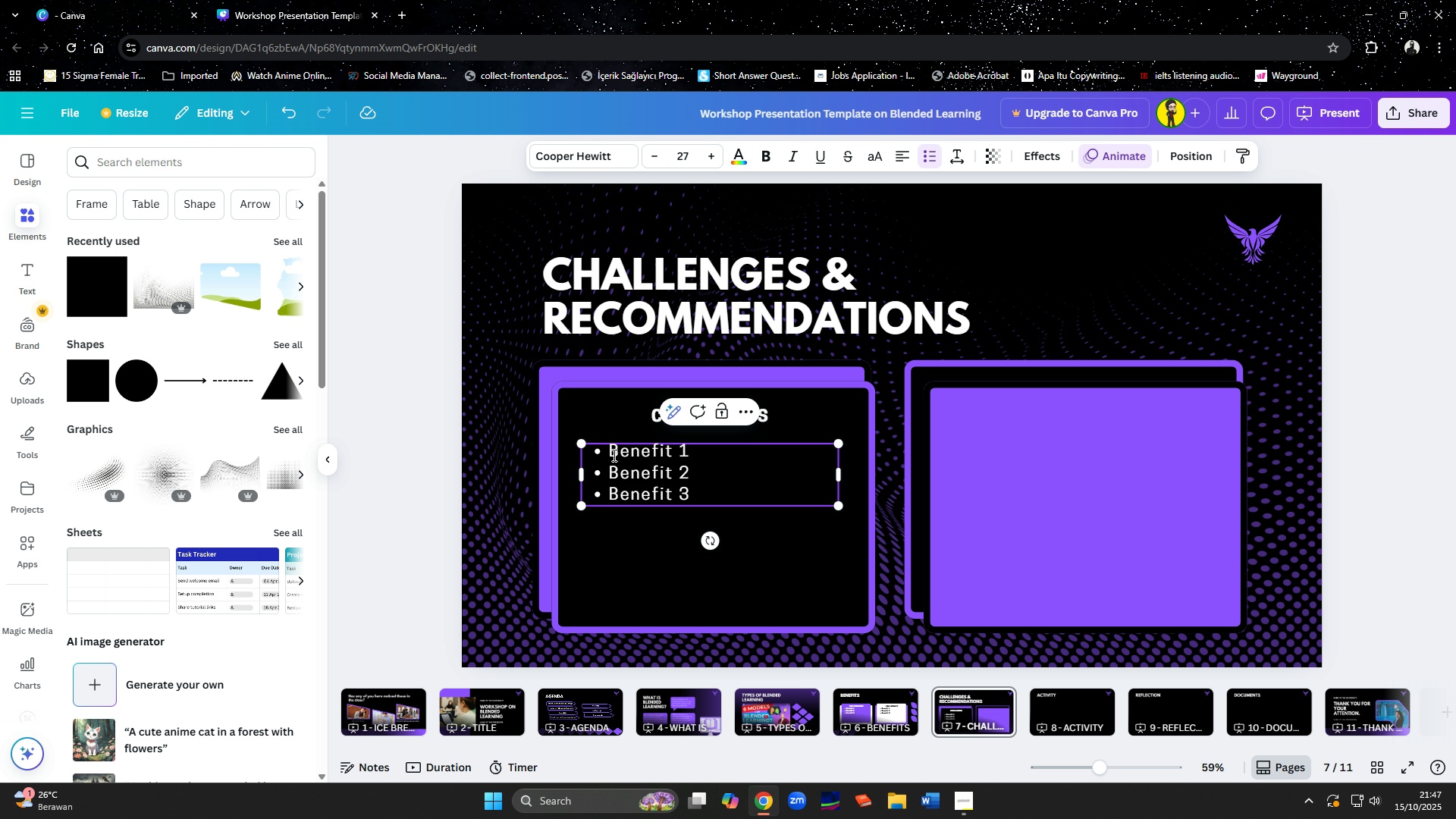 
left_click([613, 455])
 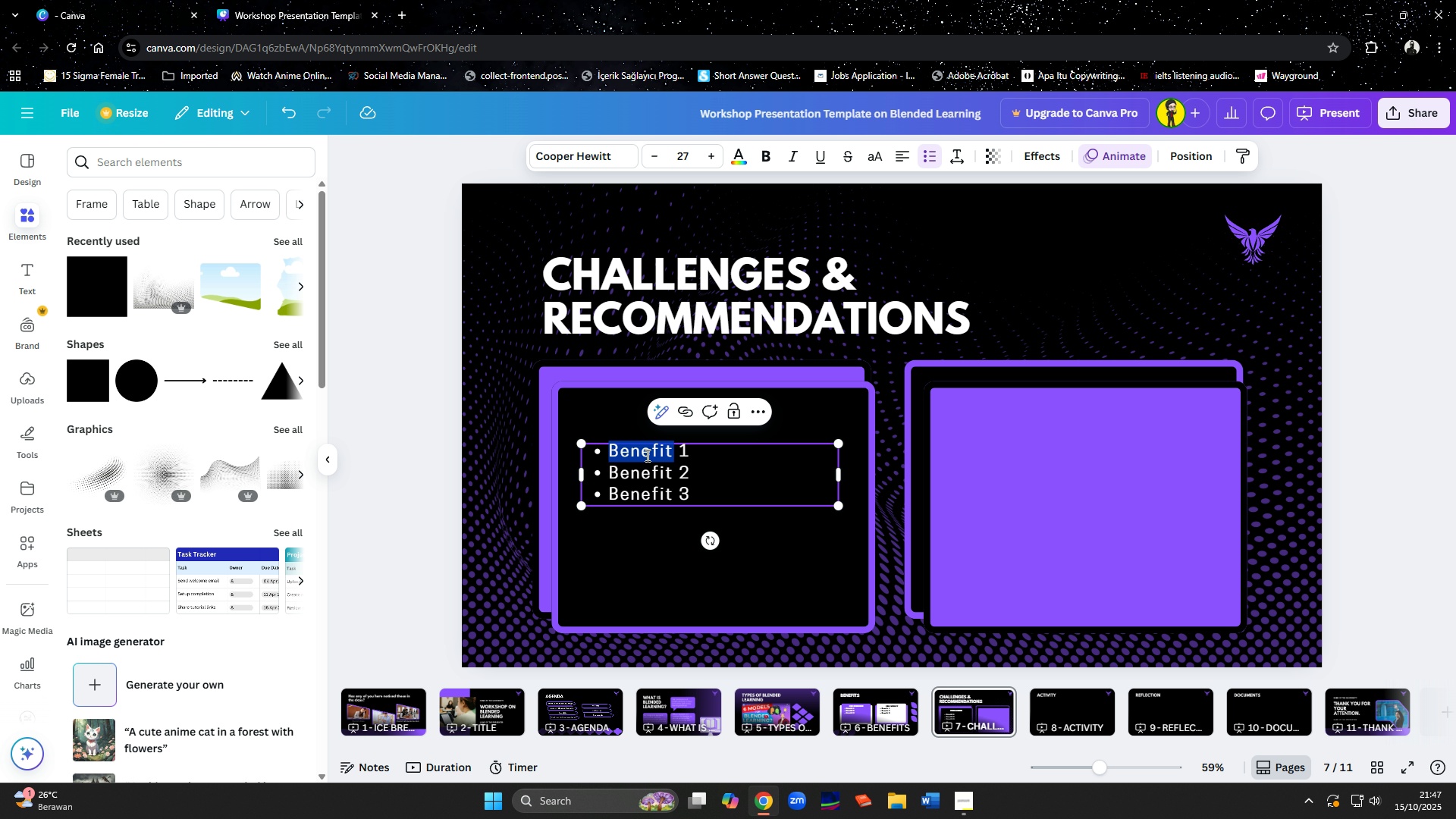 
type(Challenges)
key(Backspace)
 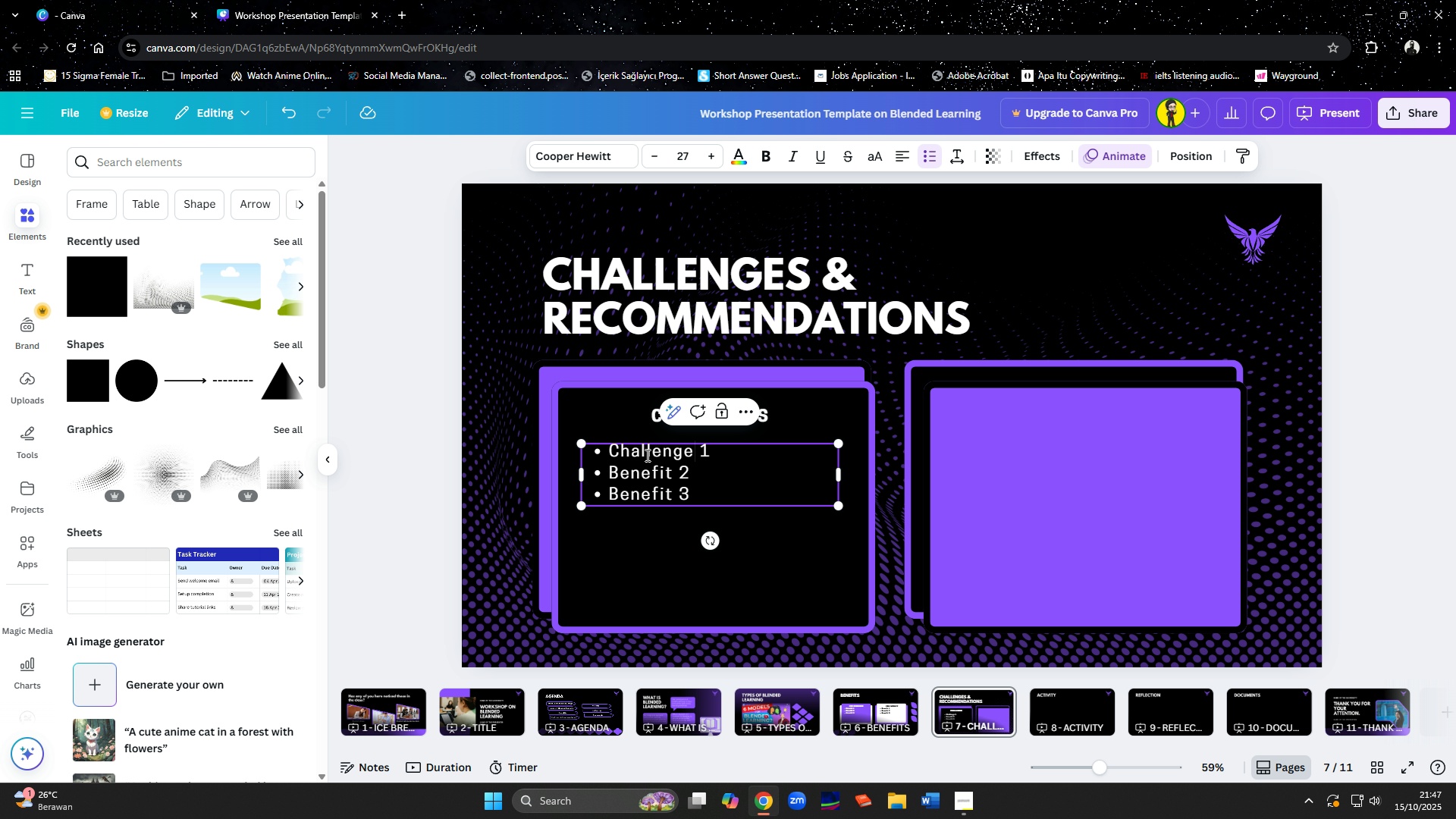 
hold_key(key=ShiftLeft, duration=1.46)
 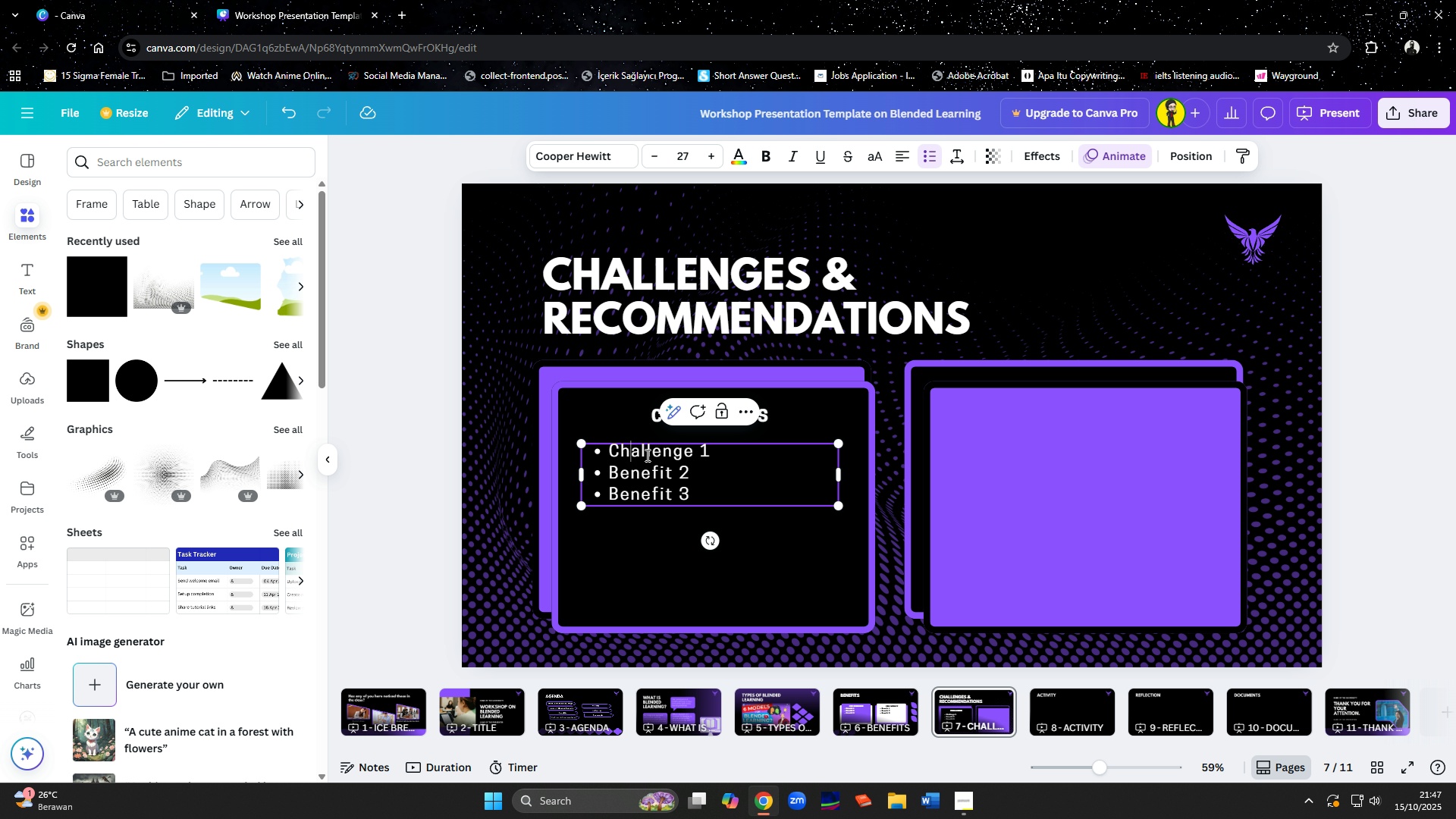 
hold_key(key=ArrowLeft, duration=0.81)
 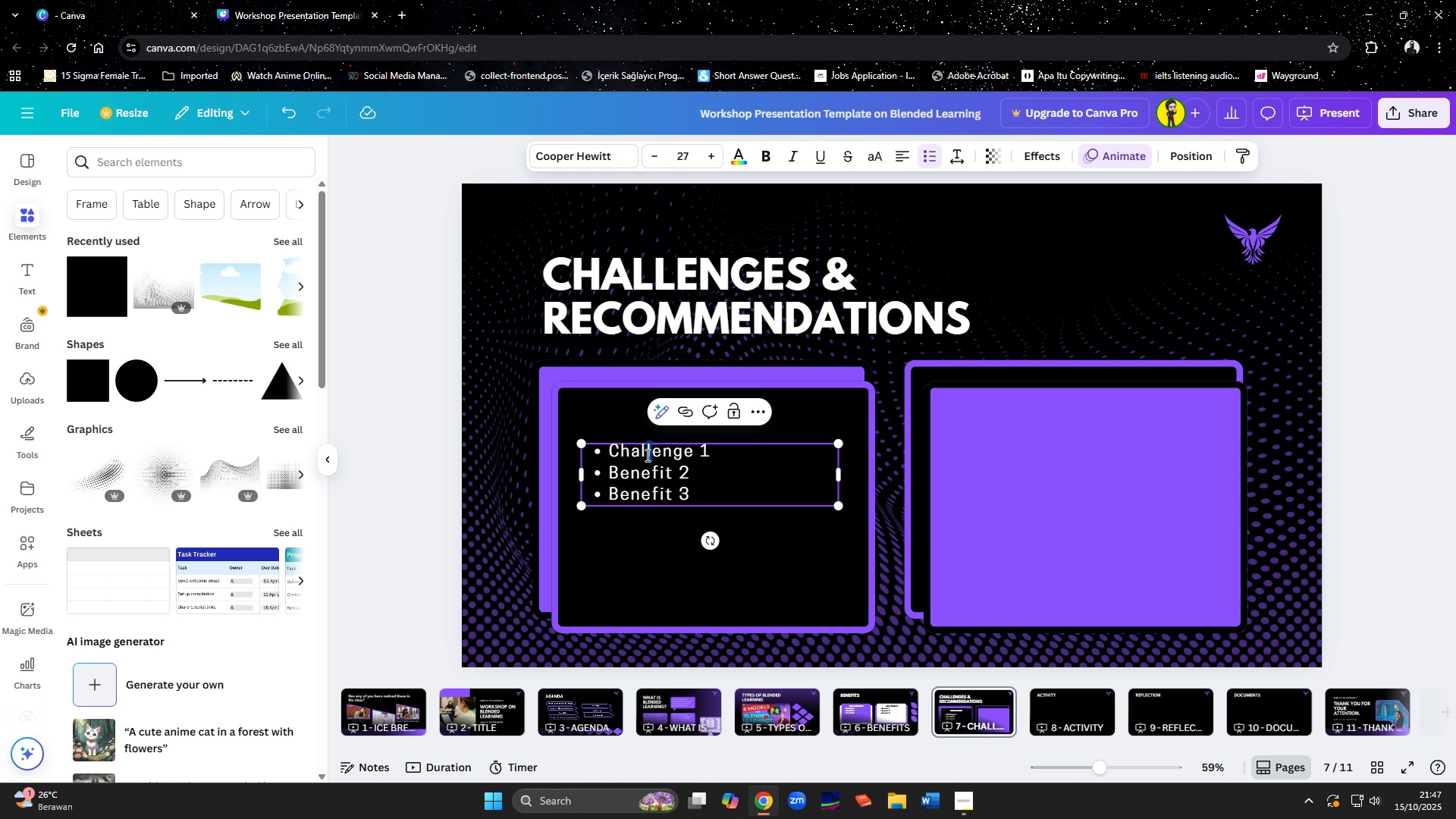 
key(ArrowLeft)
 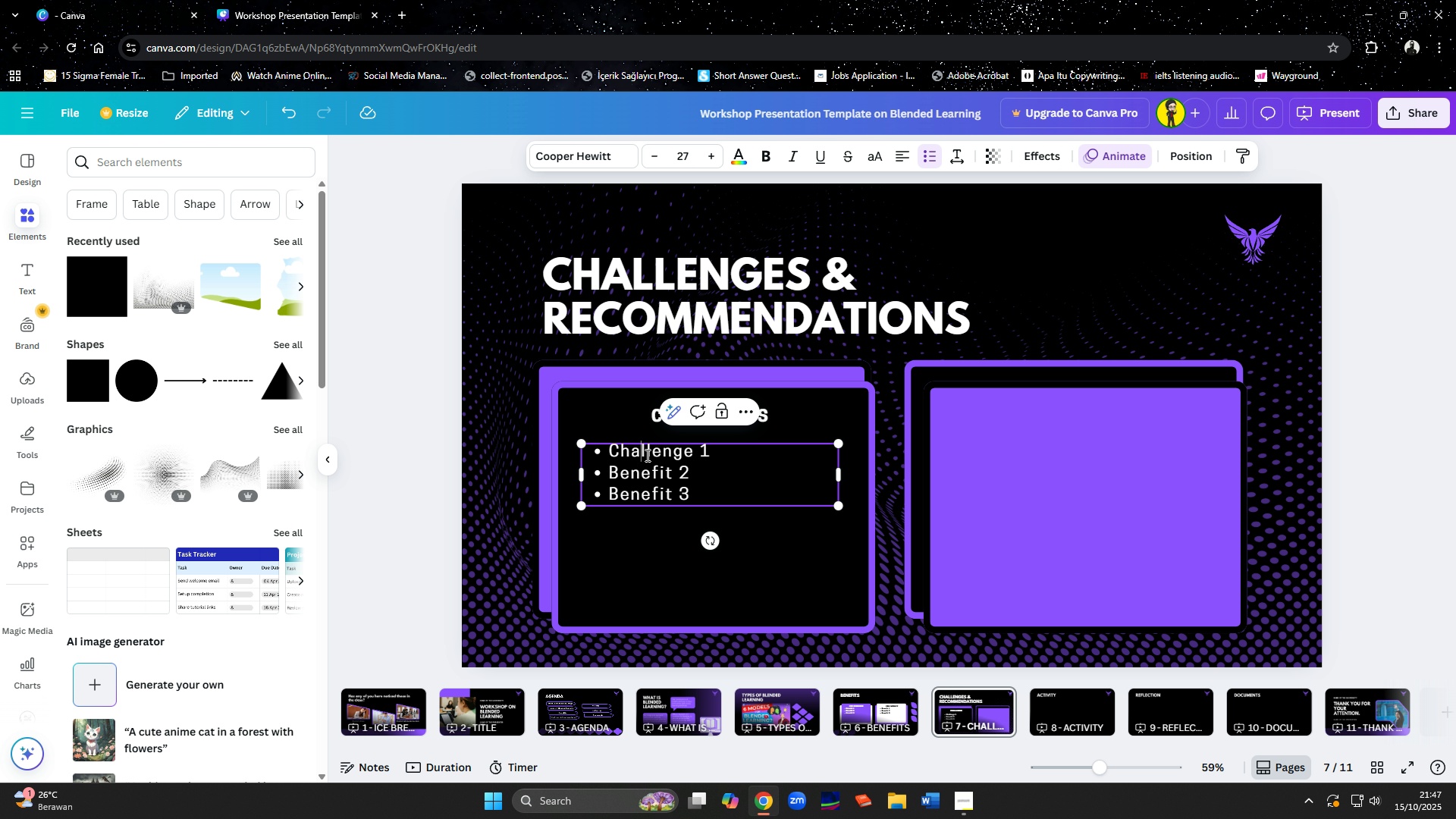 
key(ArrowLeft)
 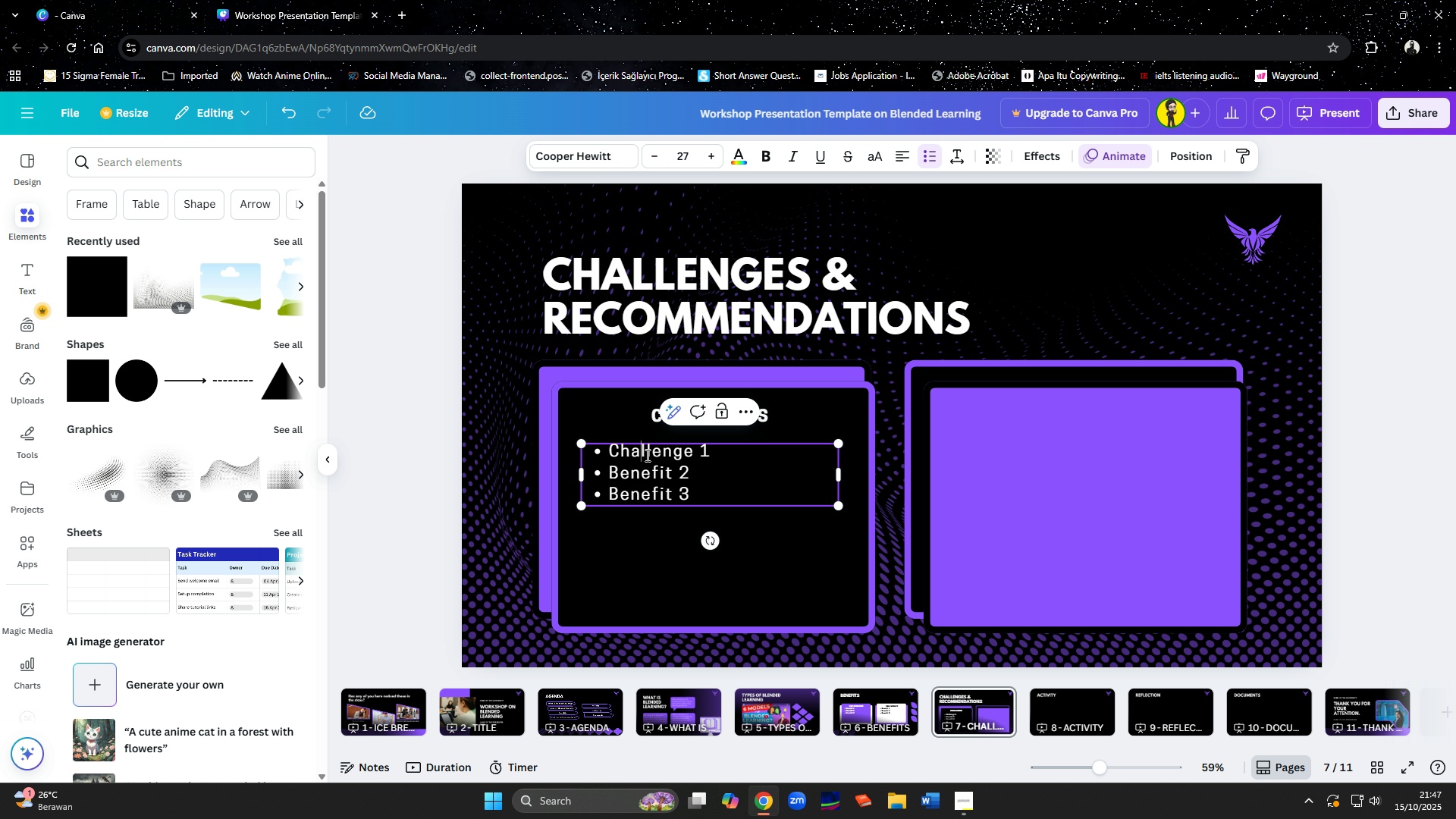 
key(ArrowLeft)
 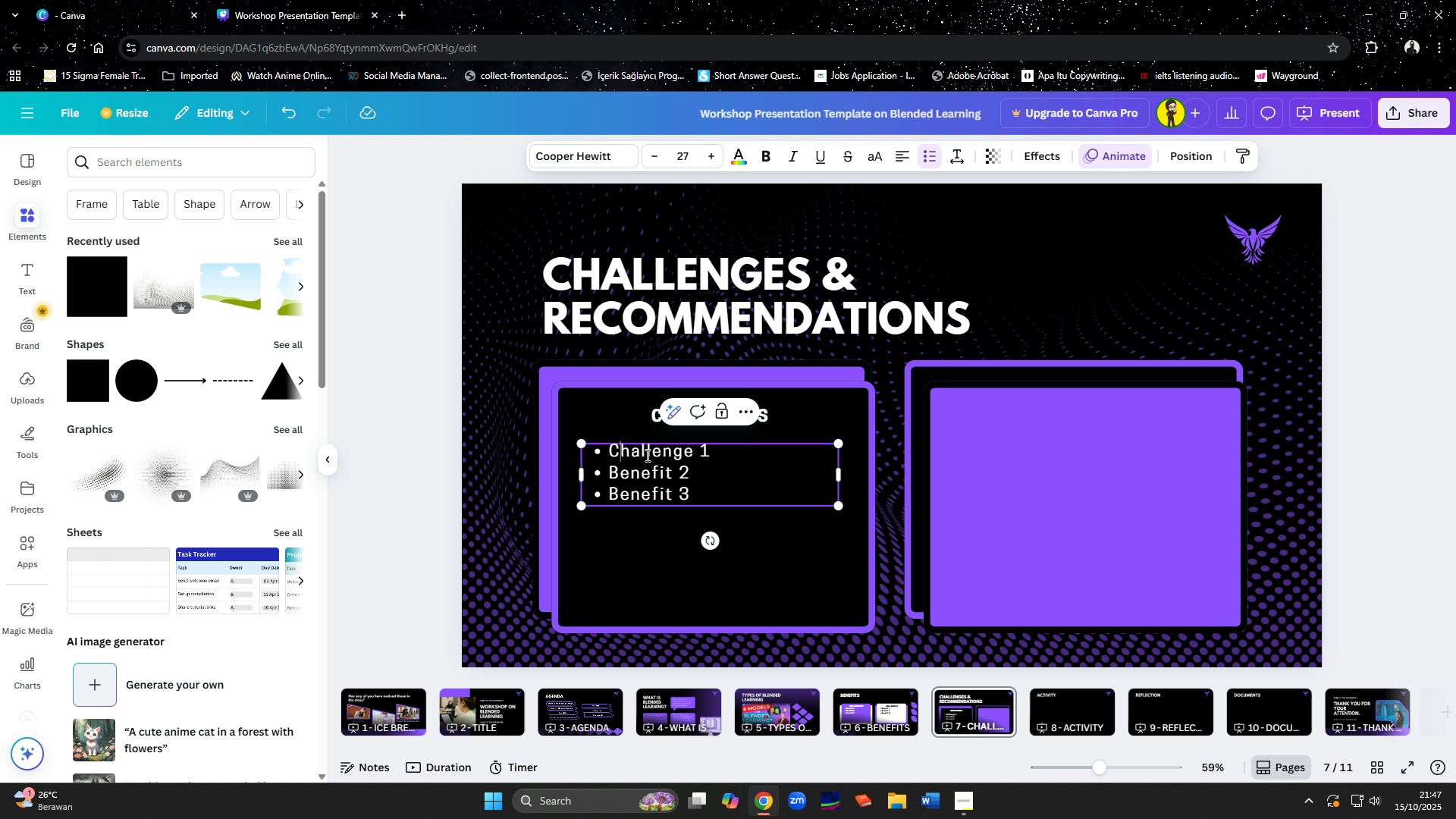 
key(ArrowLeft)
 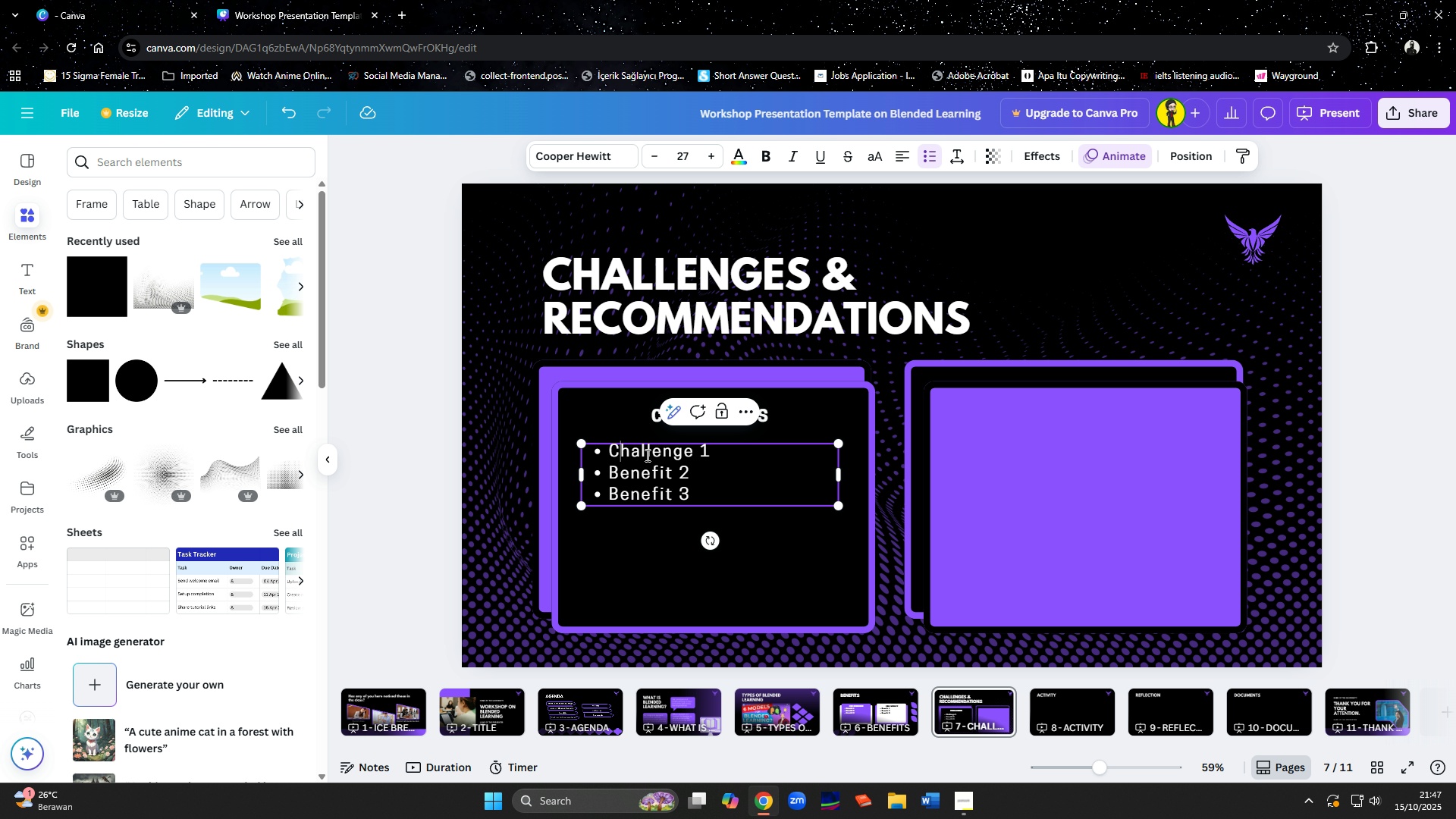 
key(ArrowLeft)
 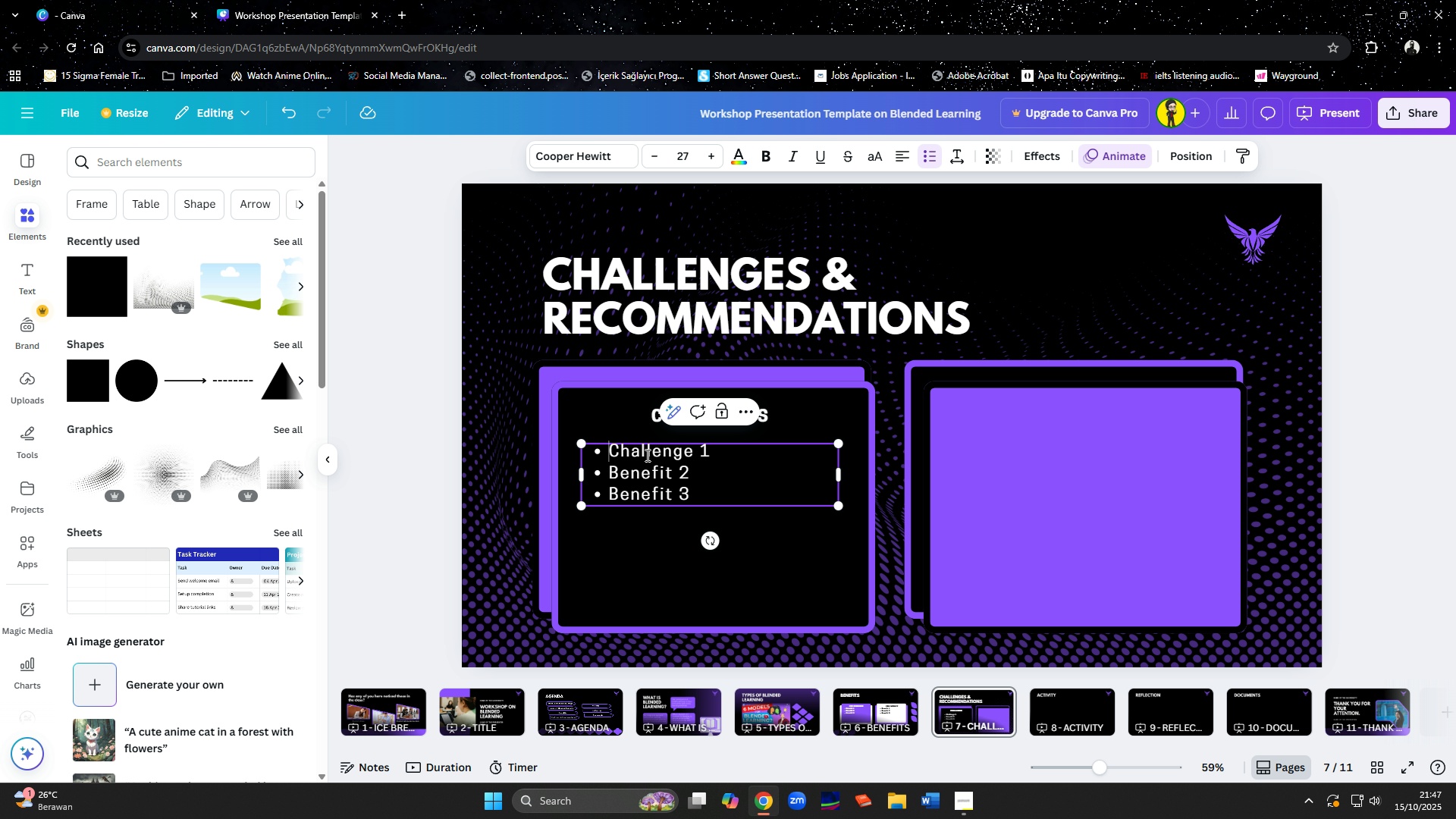 
key(ArrowLeft)
 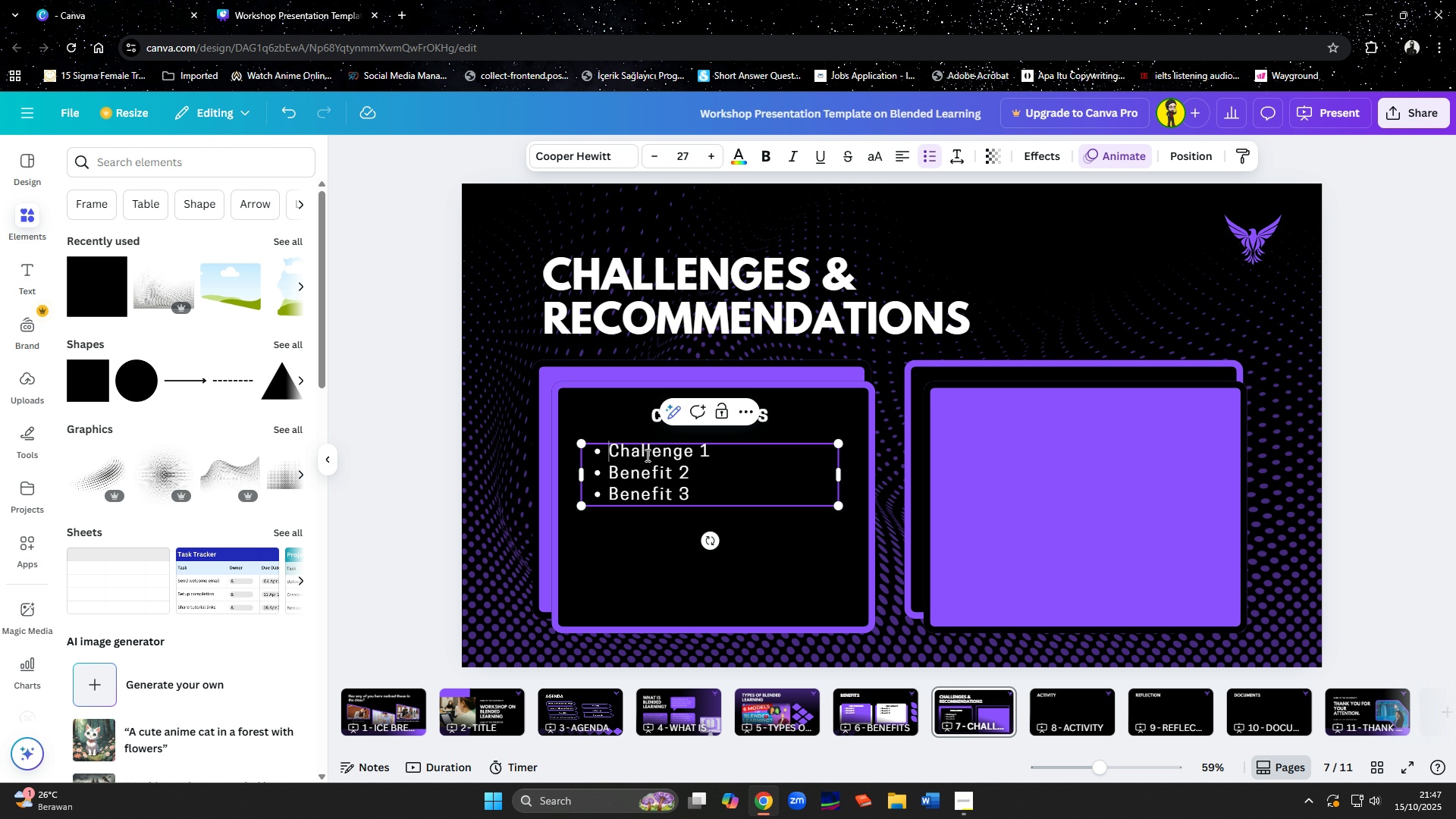 
hold_key(key=ArrowRight, duration=0.79)
 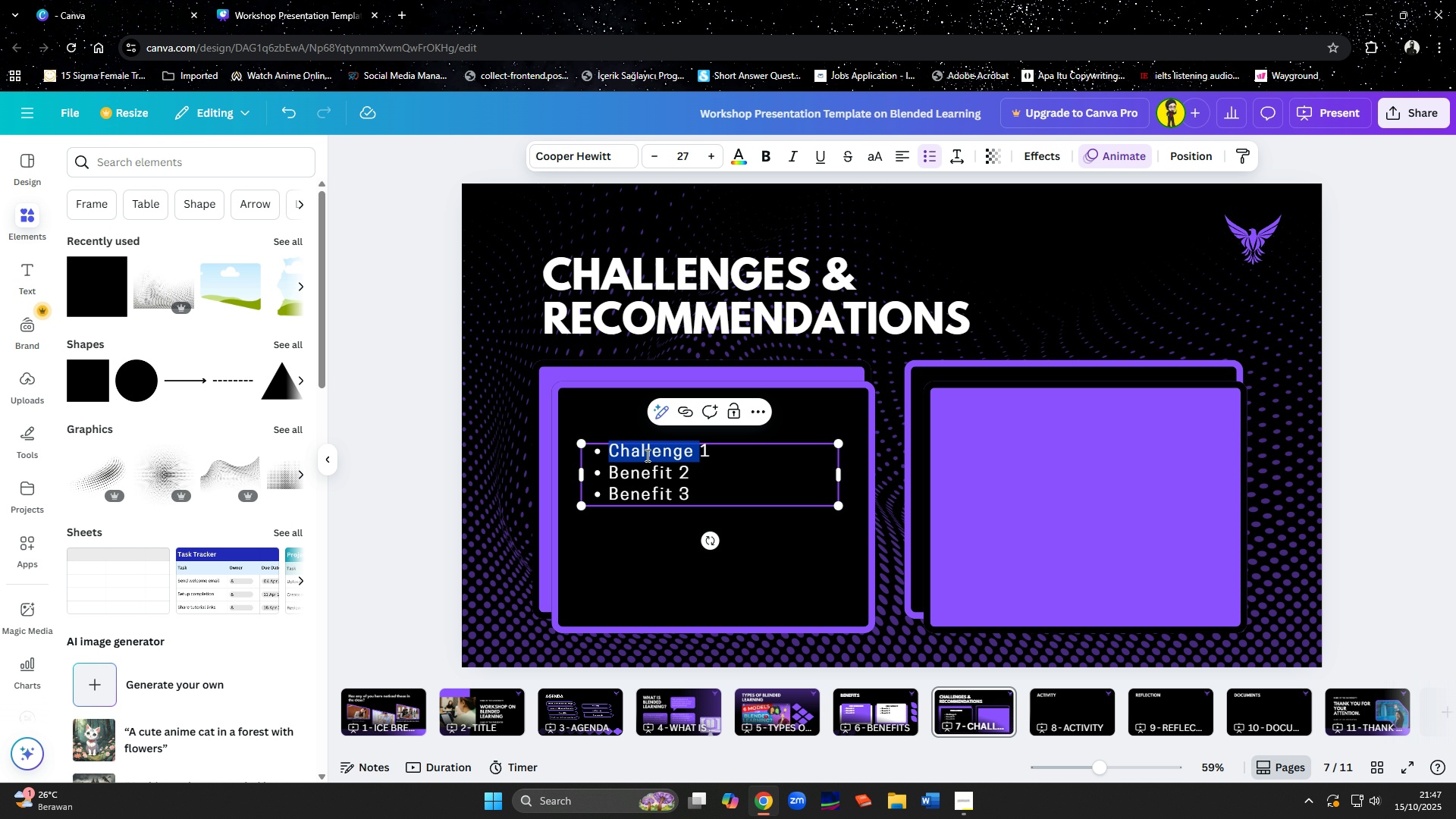 
key(Shift+ArrowLeft)
 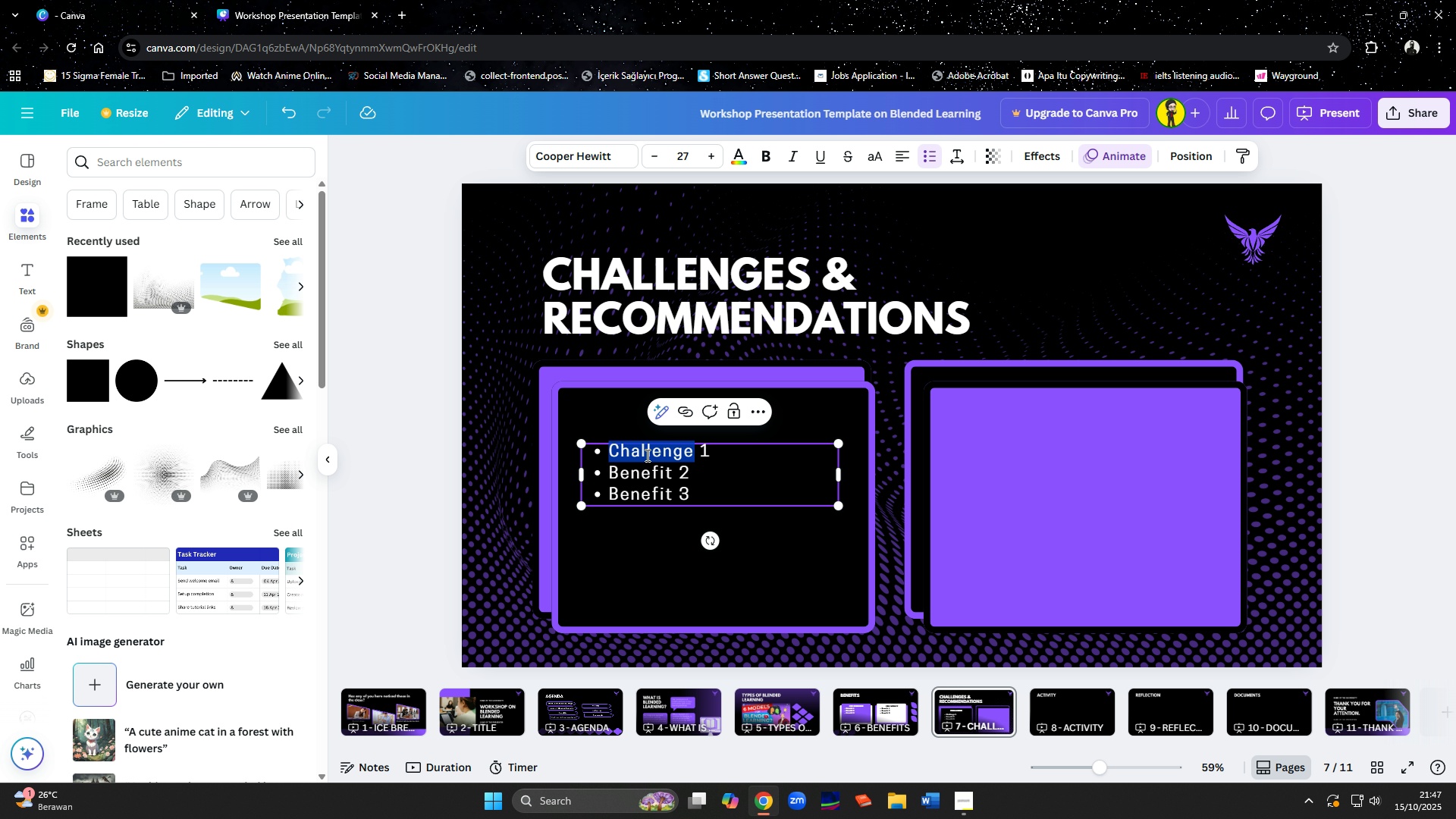 
key(Control+C)
 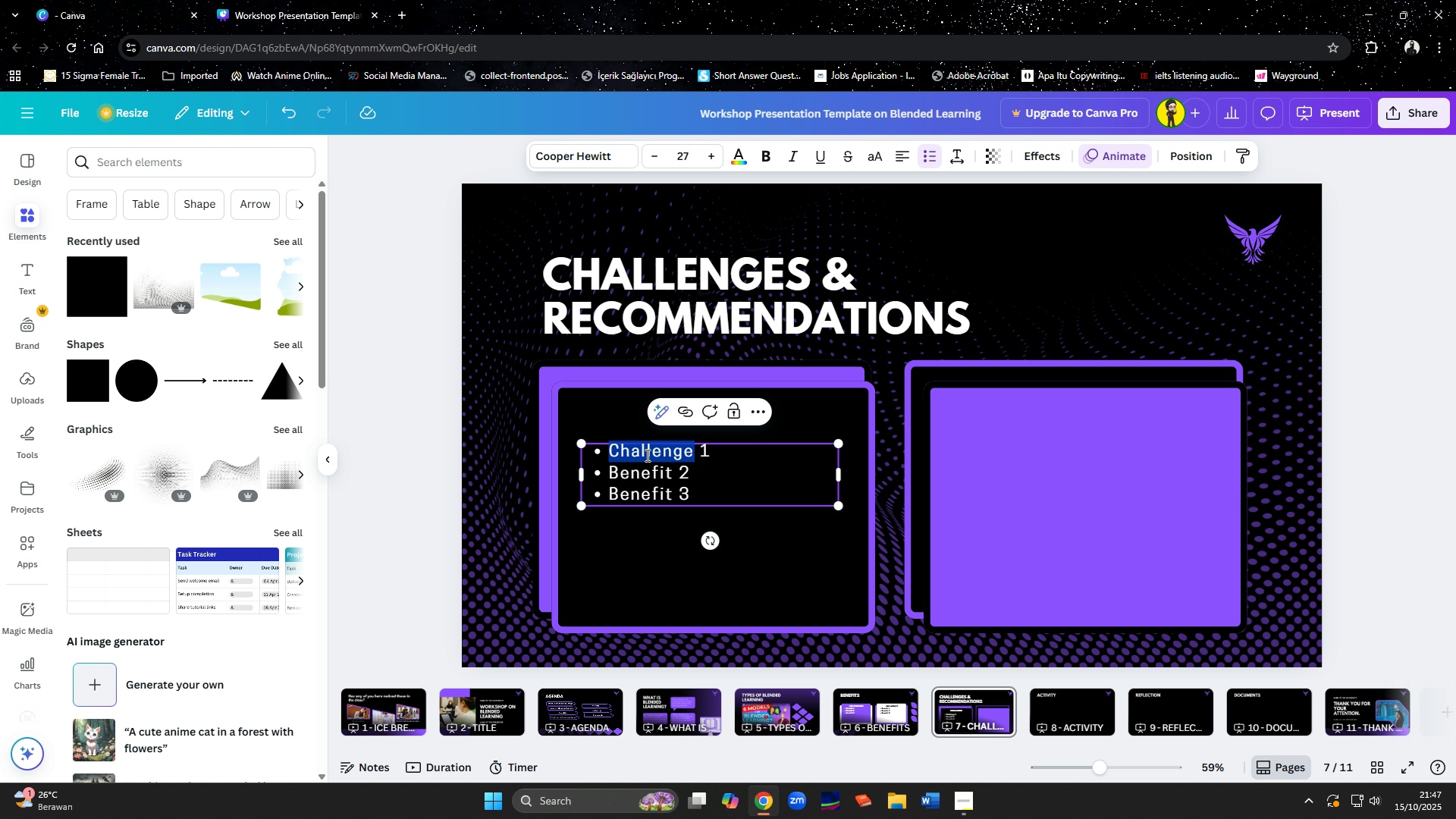 
key(ArrowDown)
 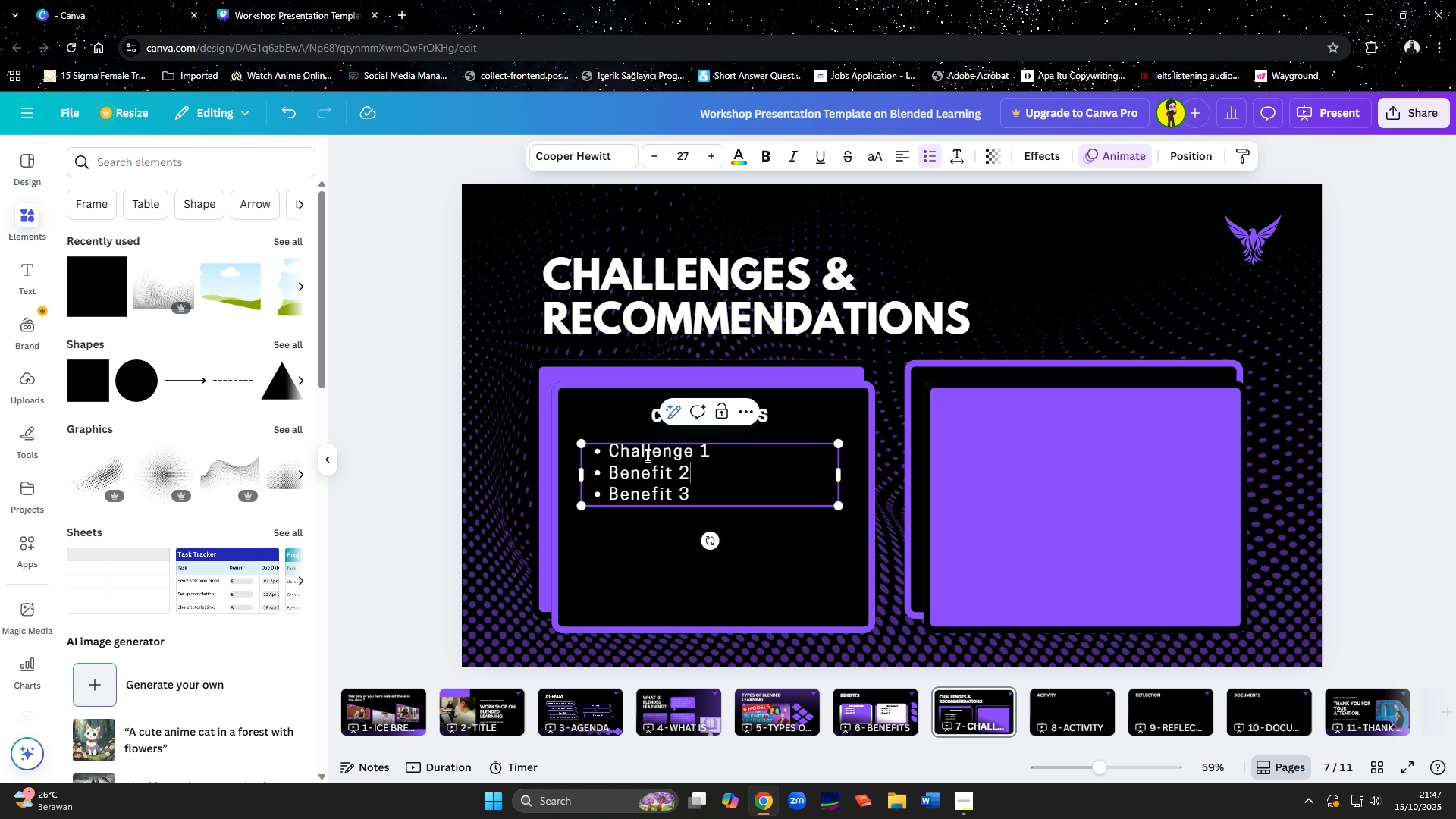 
key(ArrowLeft)
 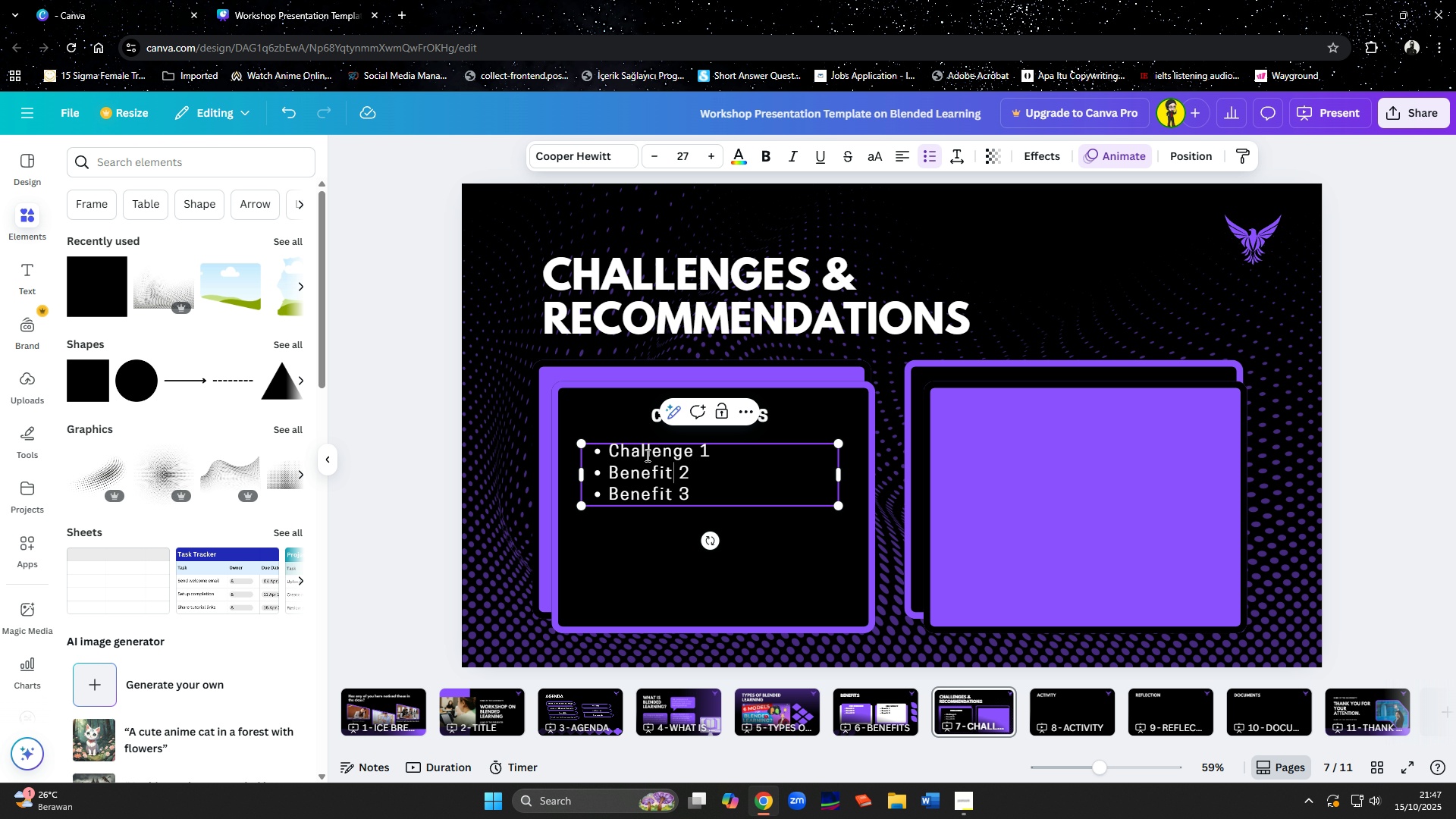 
key(ArrowLeft)
 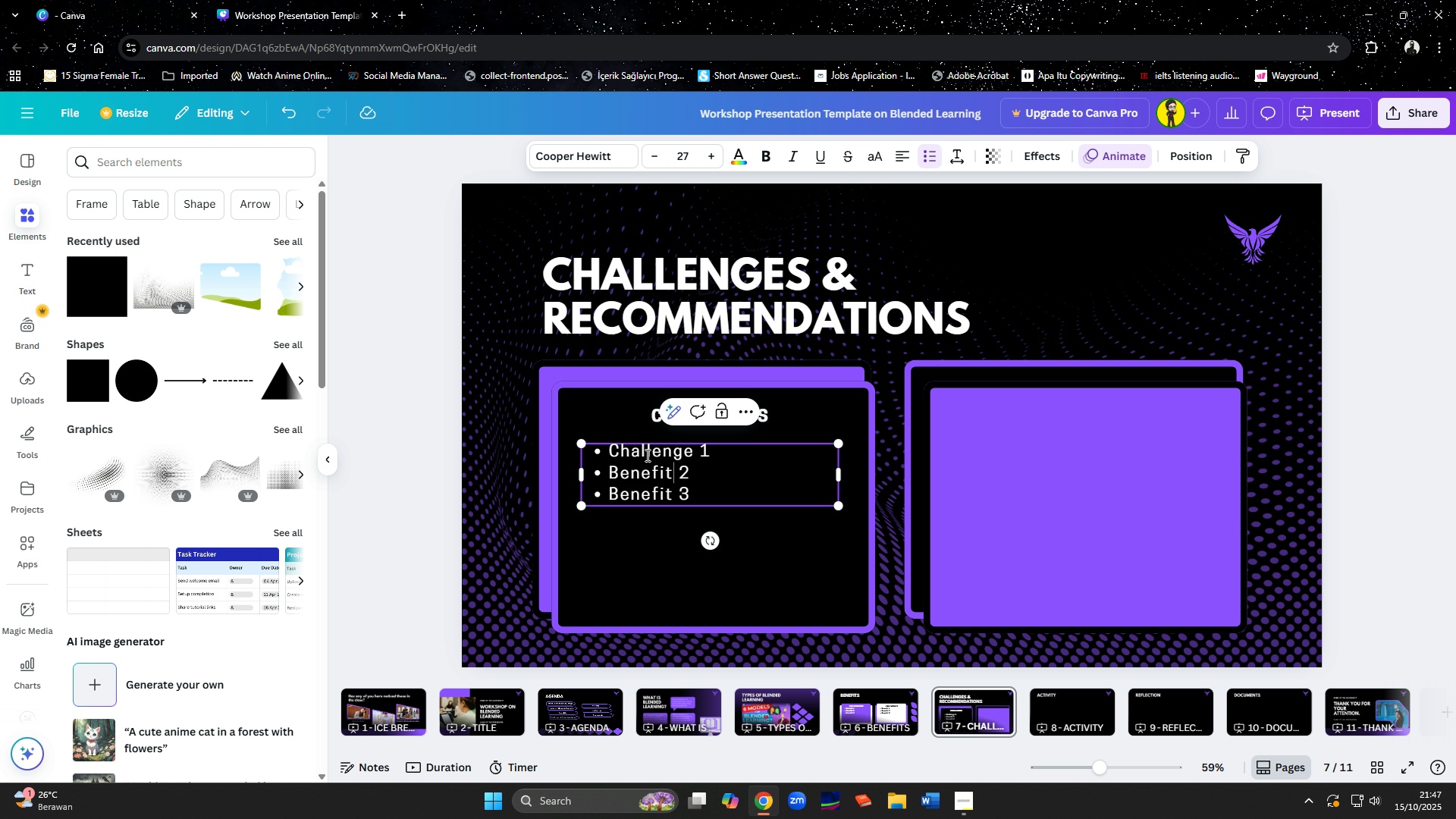 
key(ArrowLeft)
 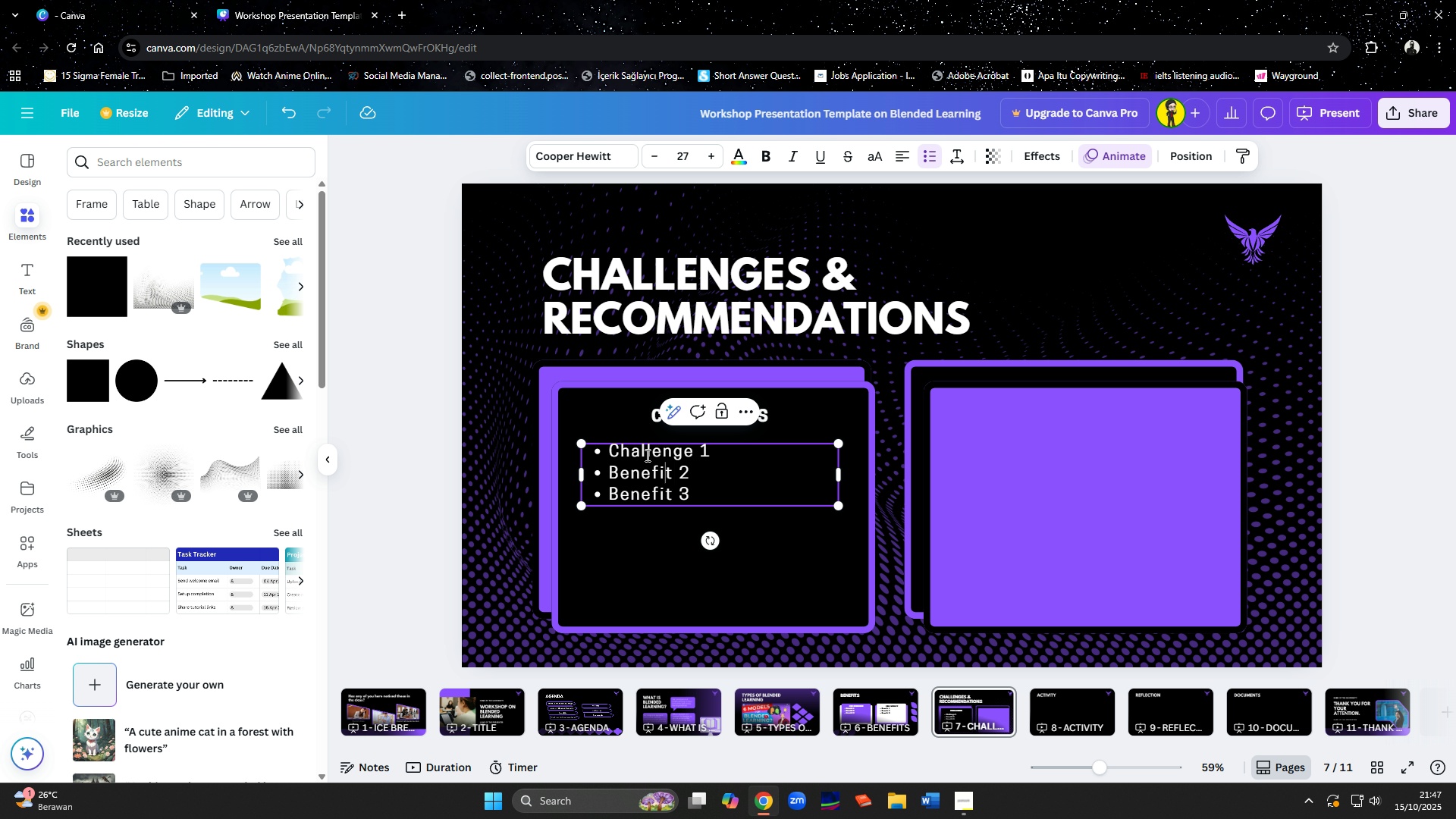 
key(Shift+ShiftLeft)
 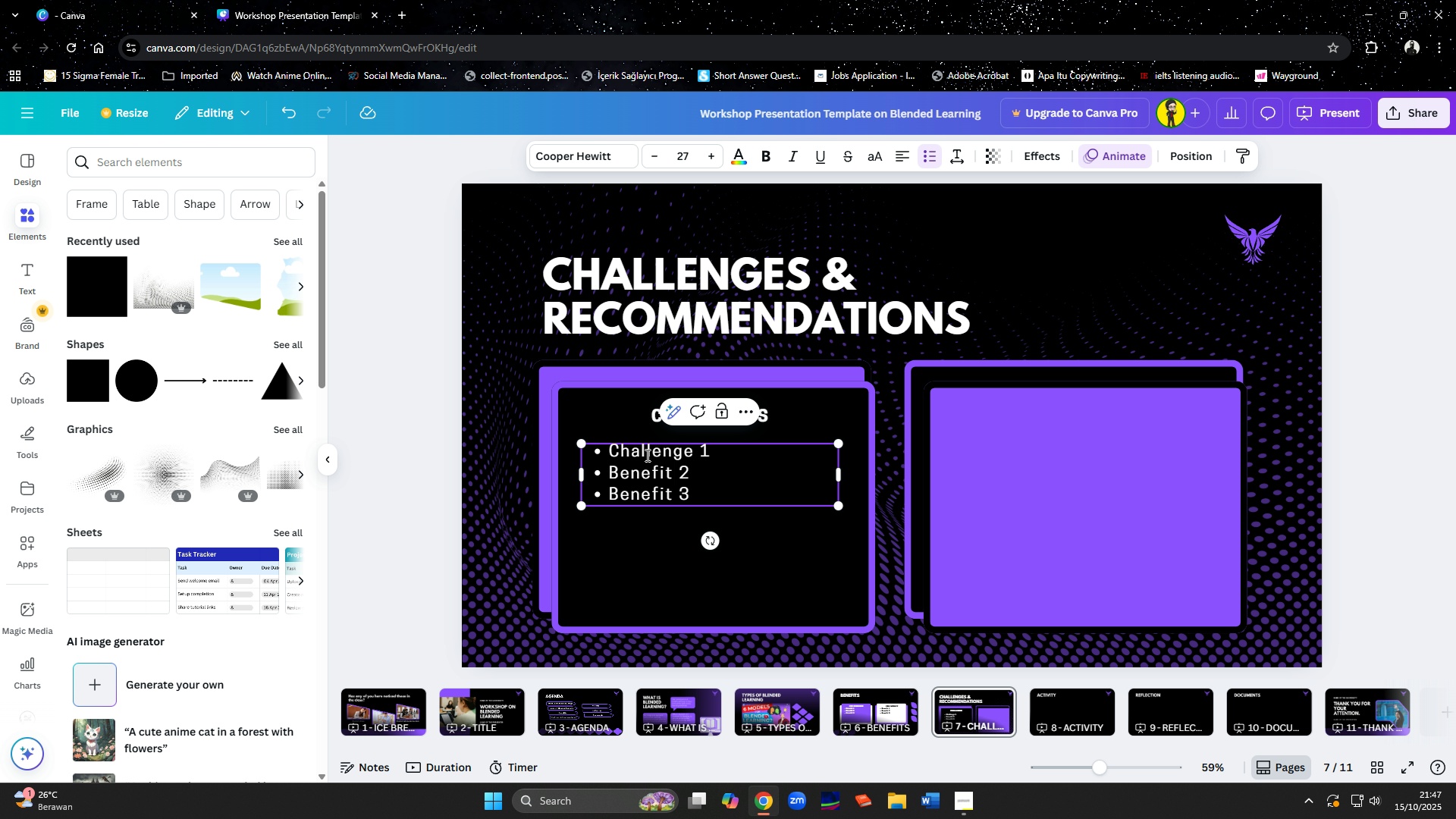 
key(ArrowRight)
 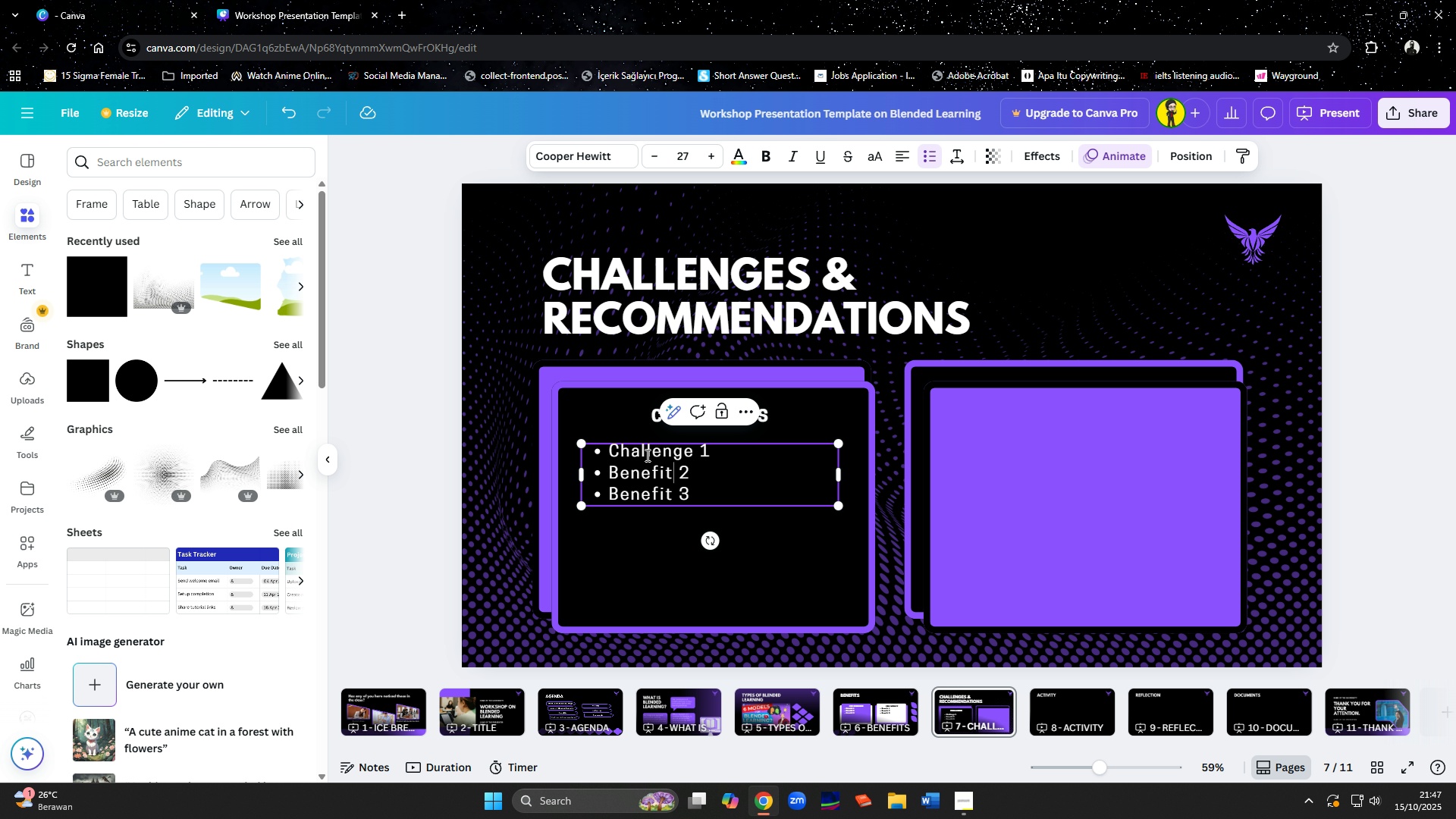 
hold_key(key=ArrowLeft, duration=0.62)
 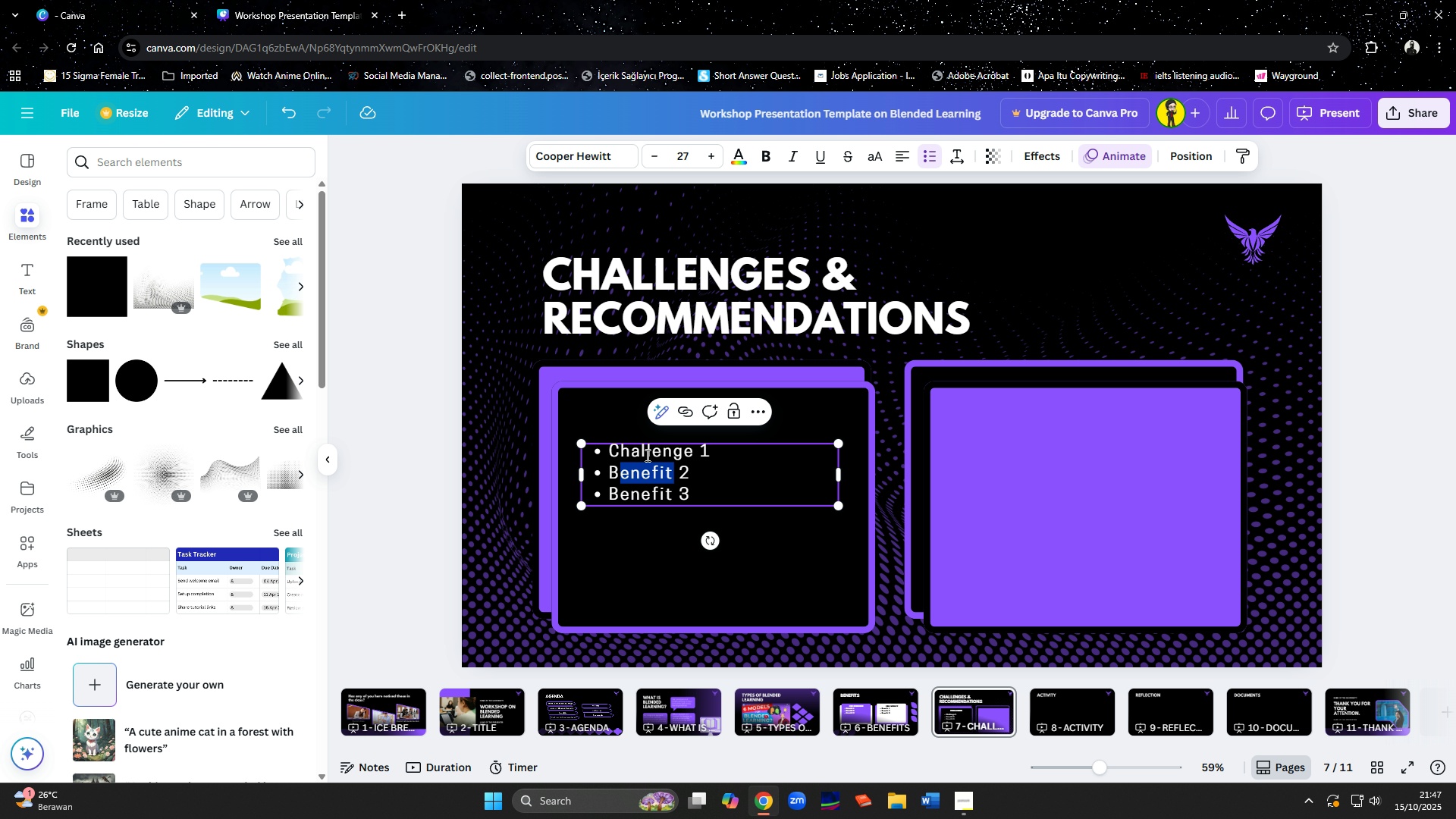 
key(Shift+ArrowLeft)
 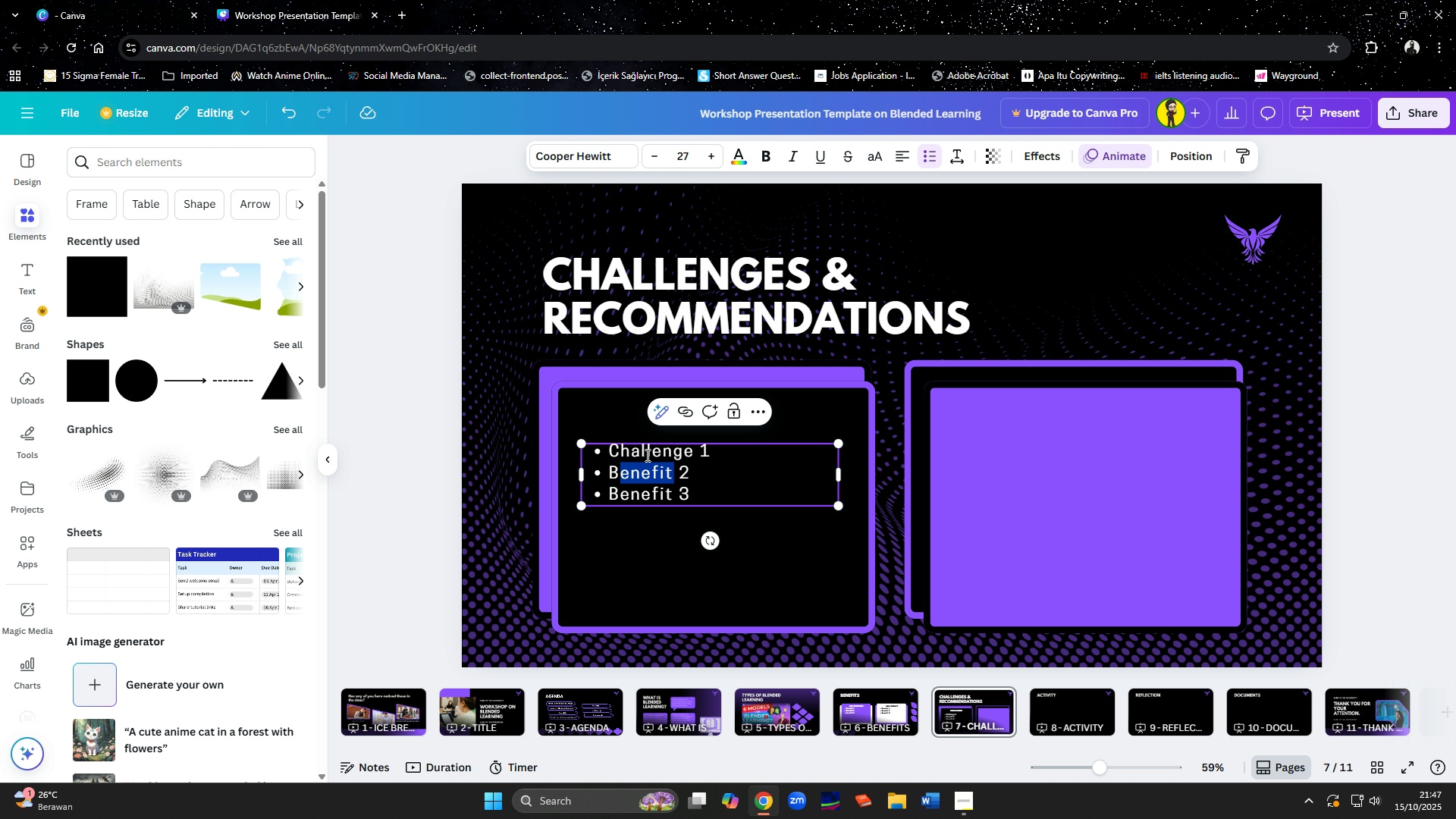 
key(Shift+ArrowLeft)
 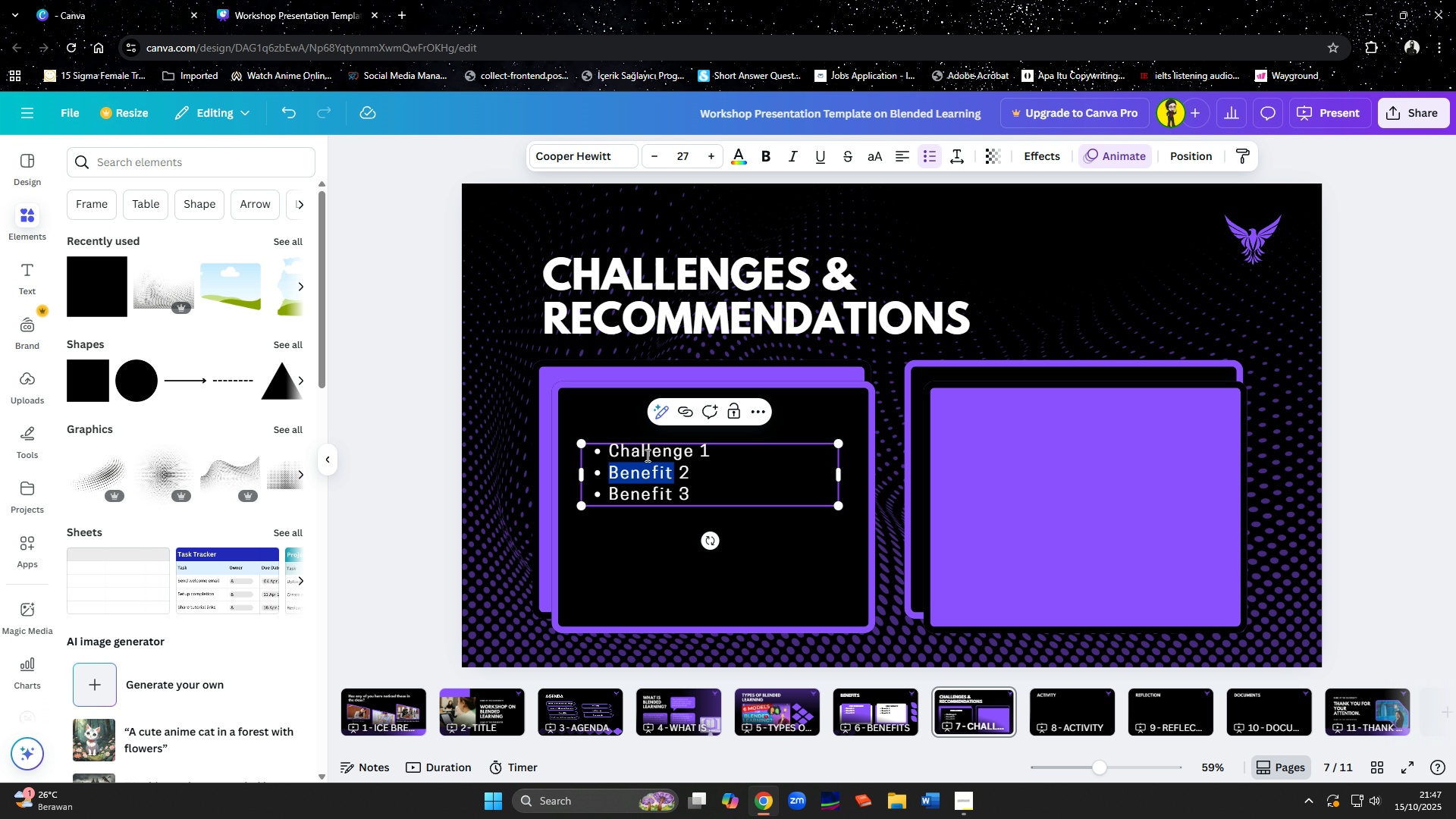 
key(Shift+ArrowLeft)
 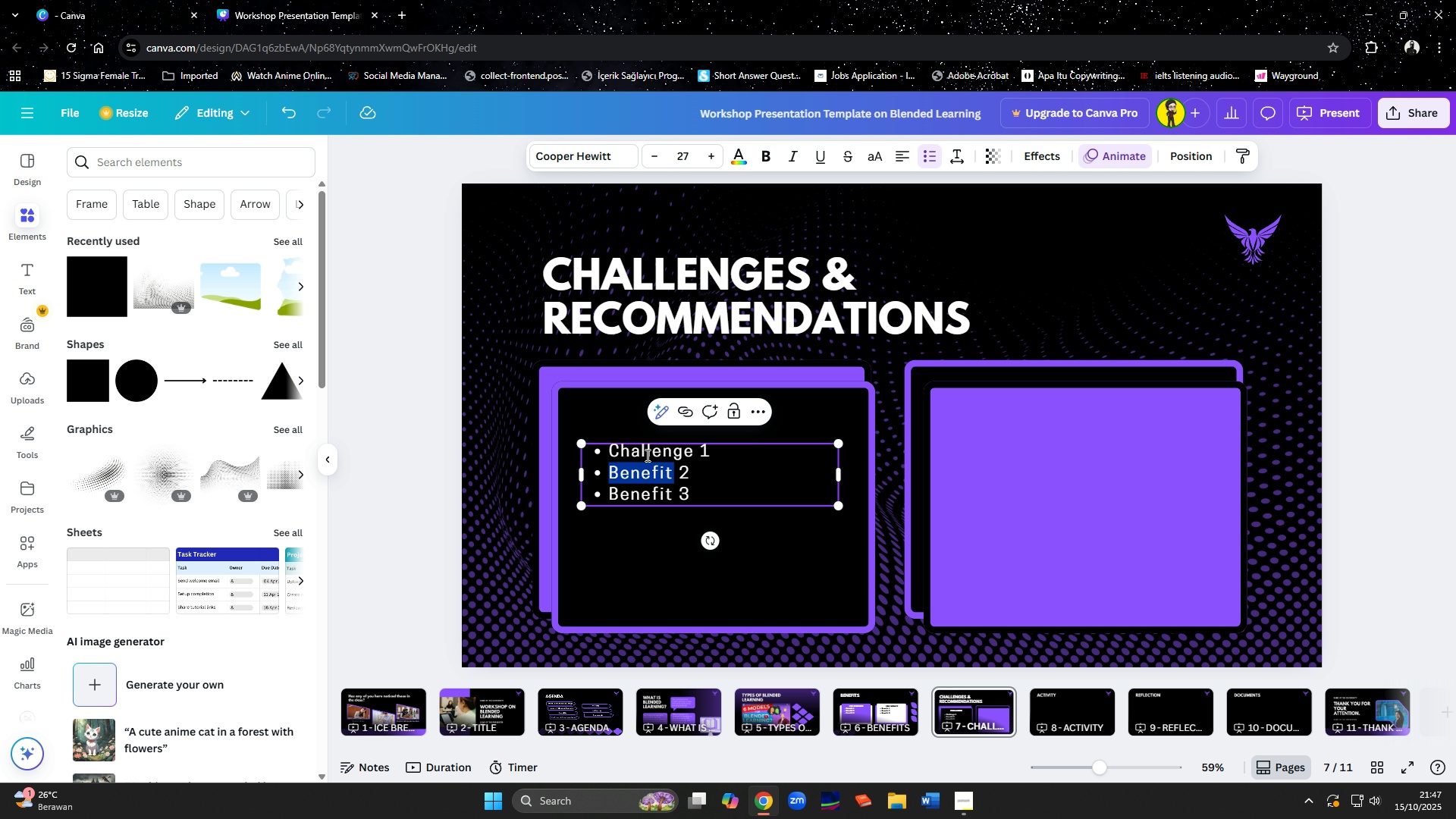 
key(Control+V)
 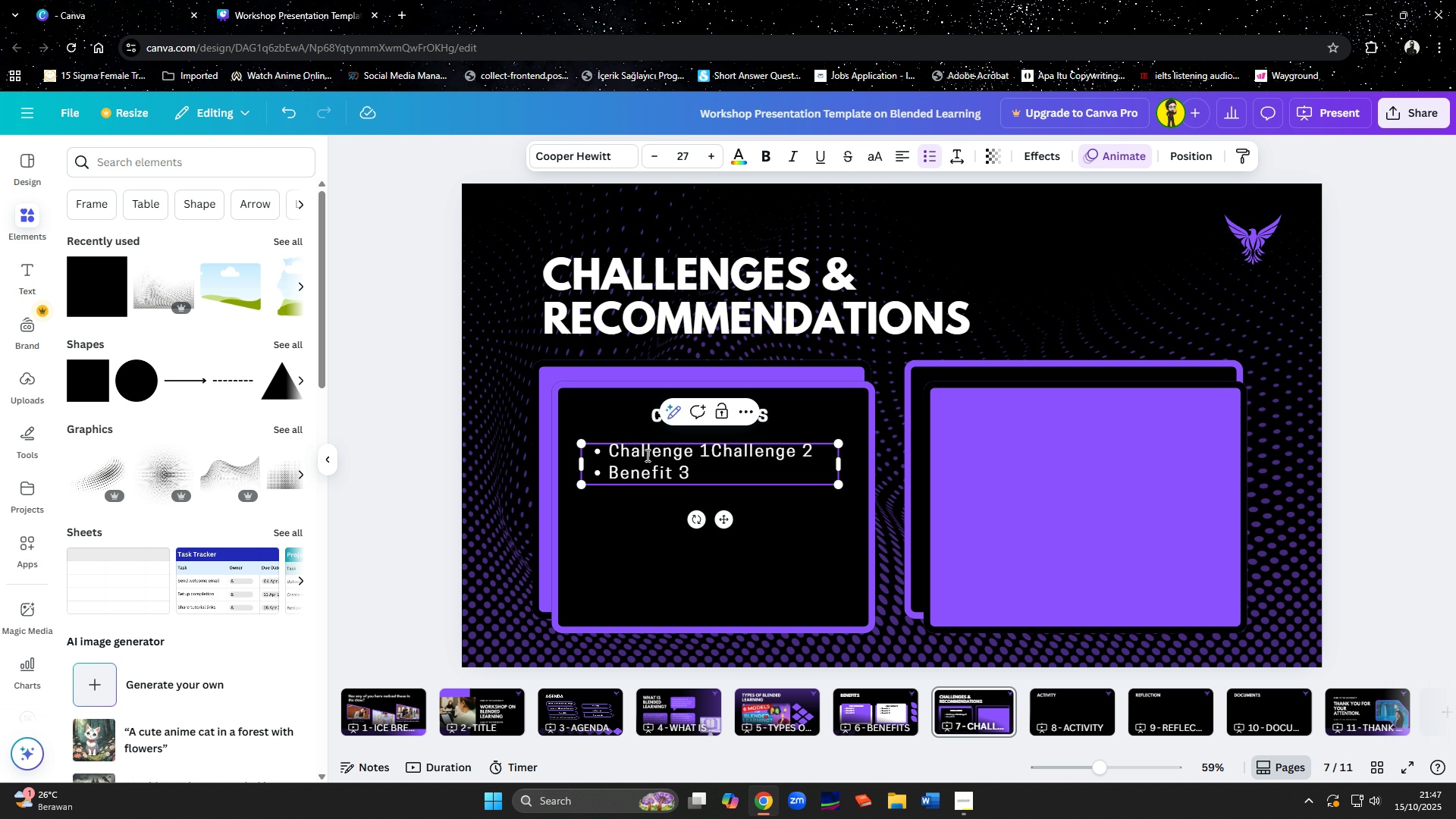 
key(ArrowLeft)
 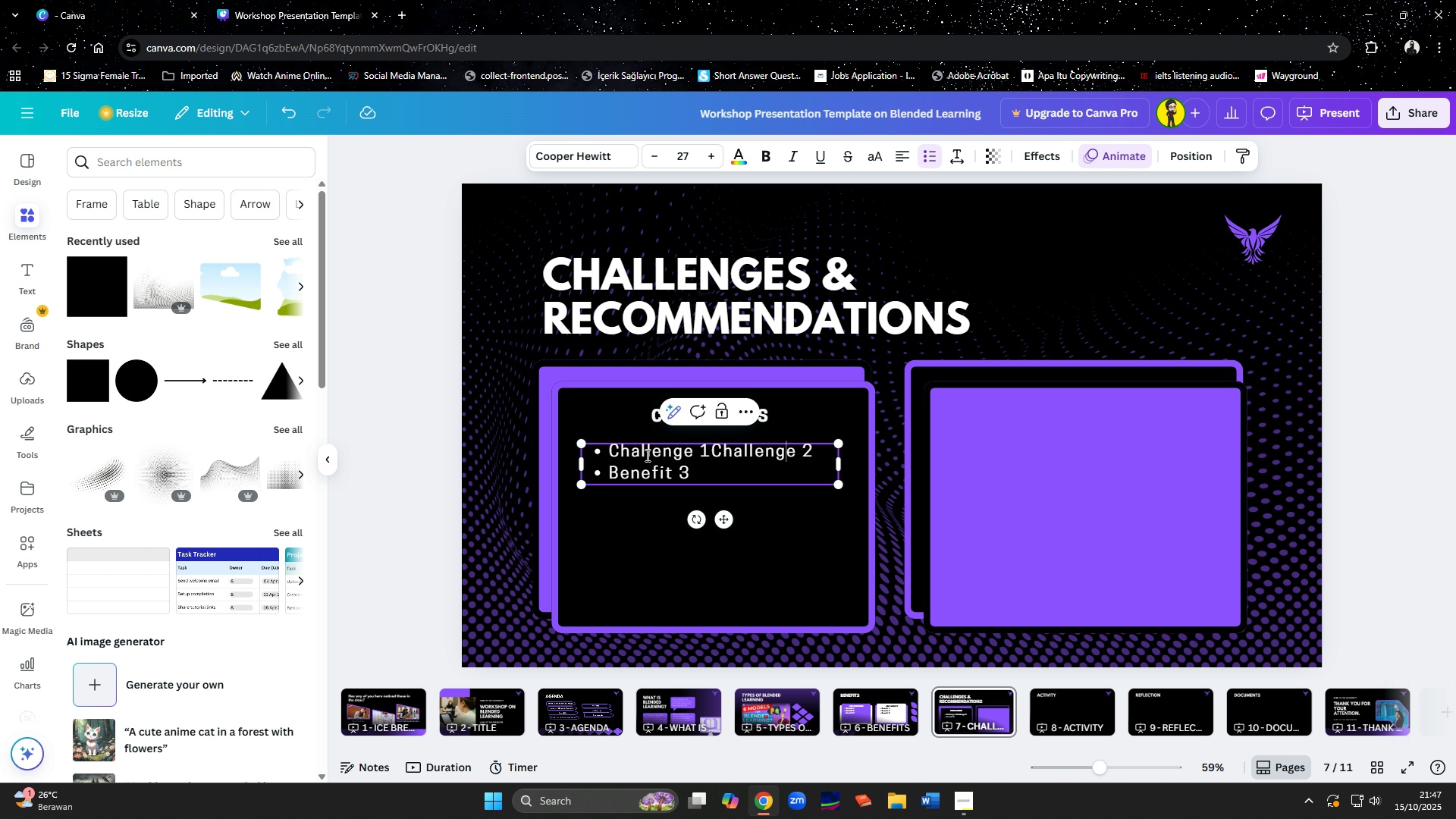 
key(ArrowLeft)
 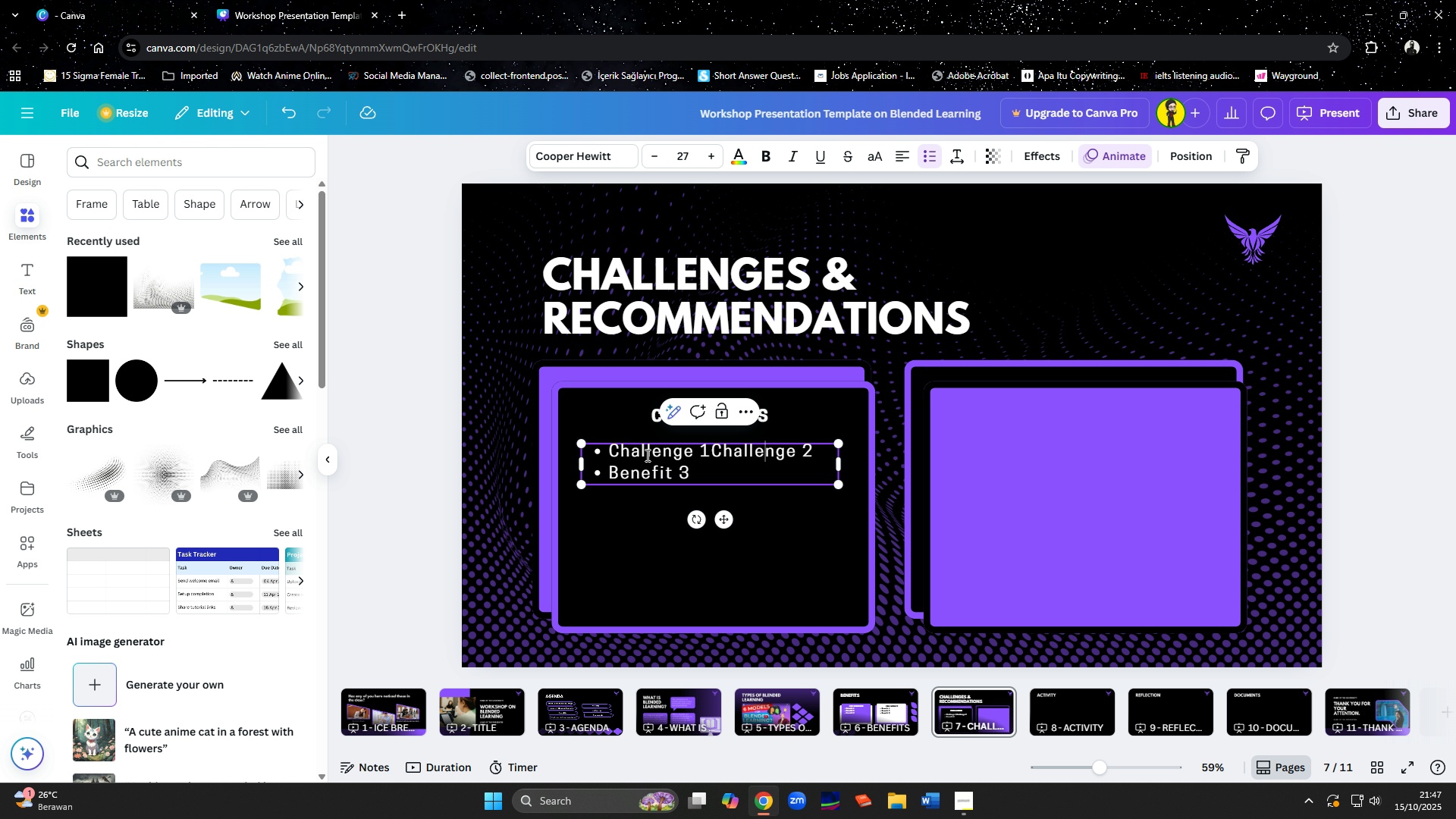 
key(ArrowLeft)
 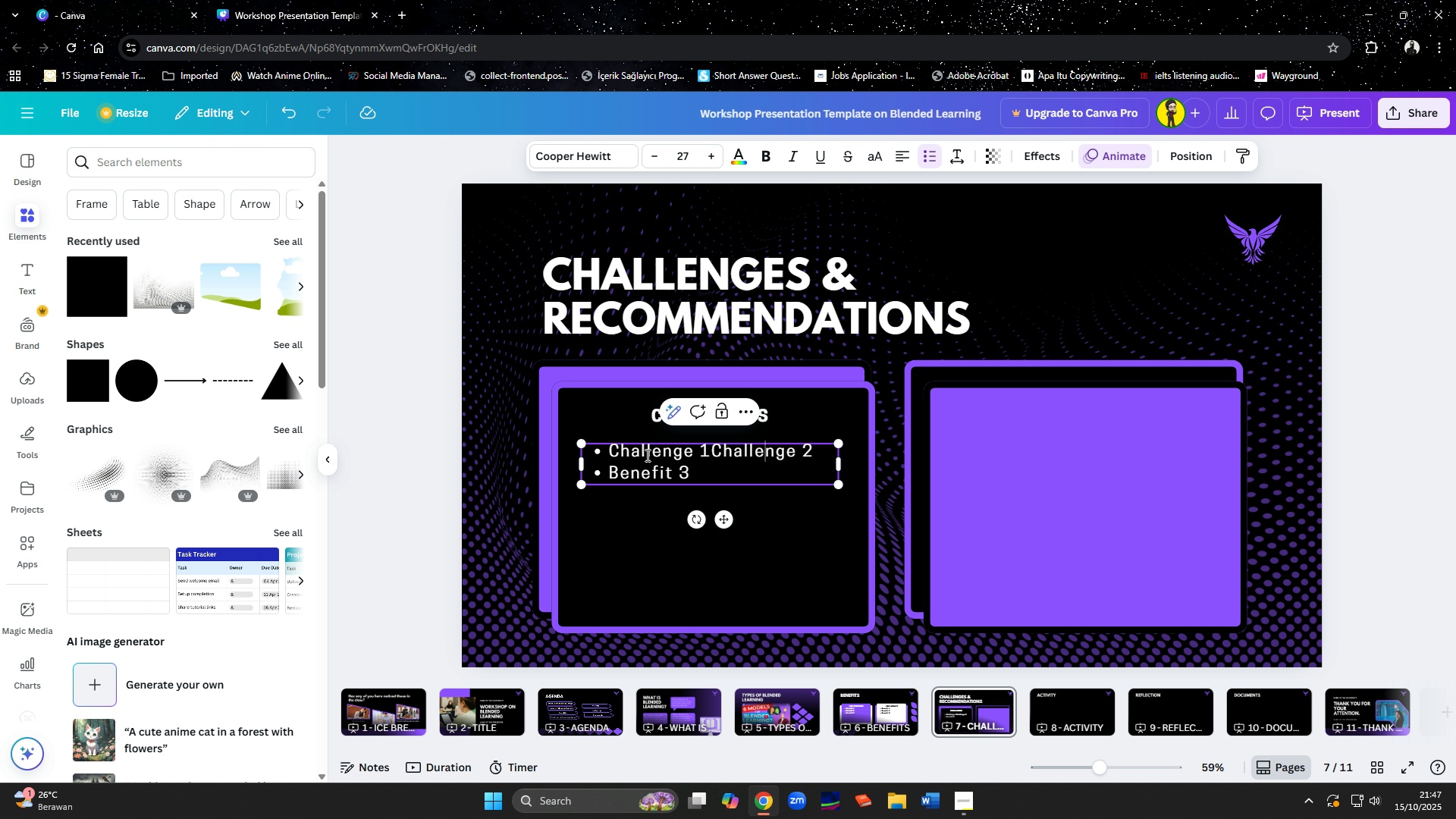 
key(ArrowLeft)
 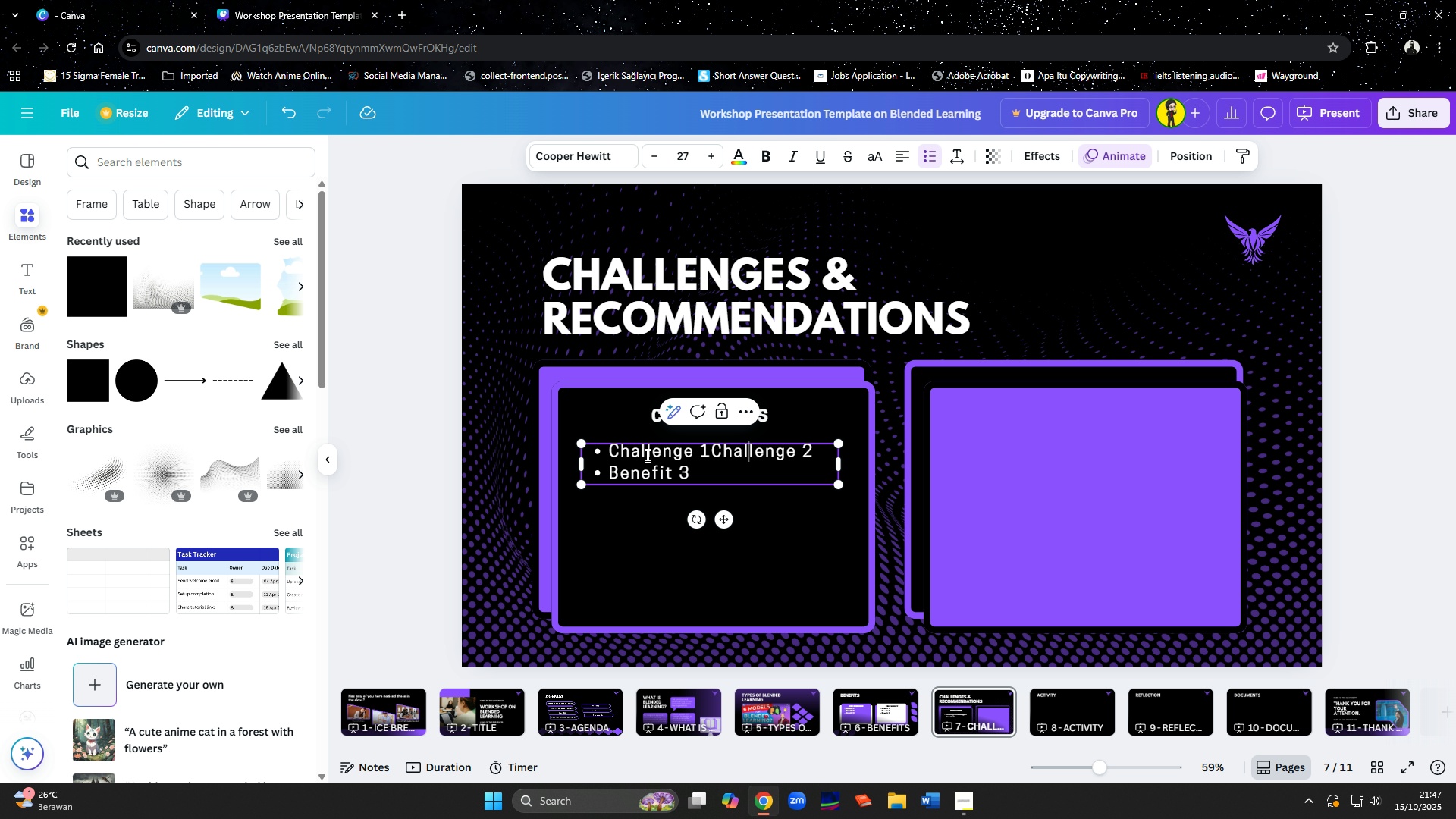 
key(ArrowLeft)
 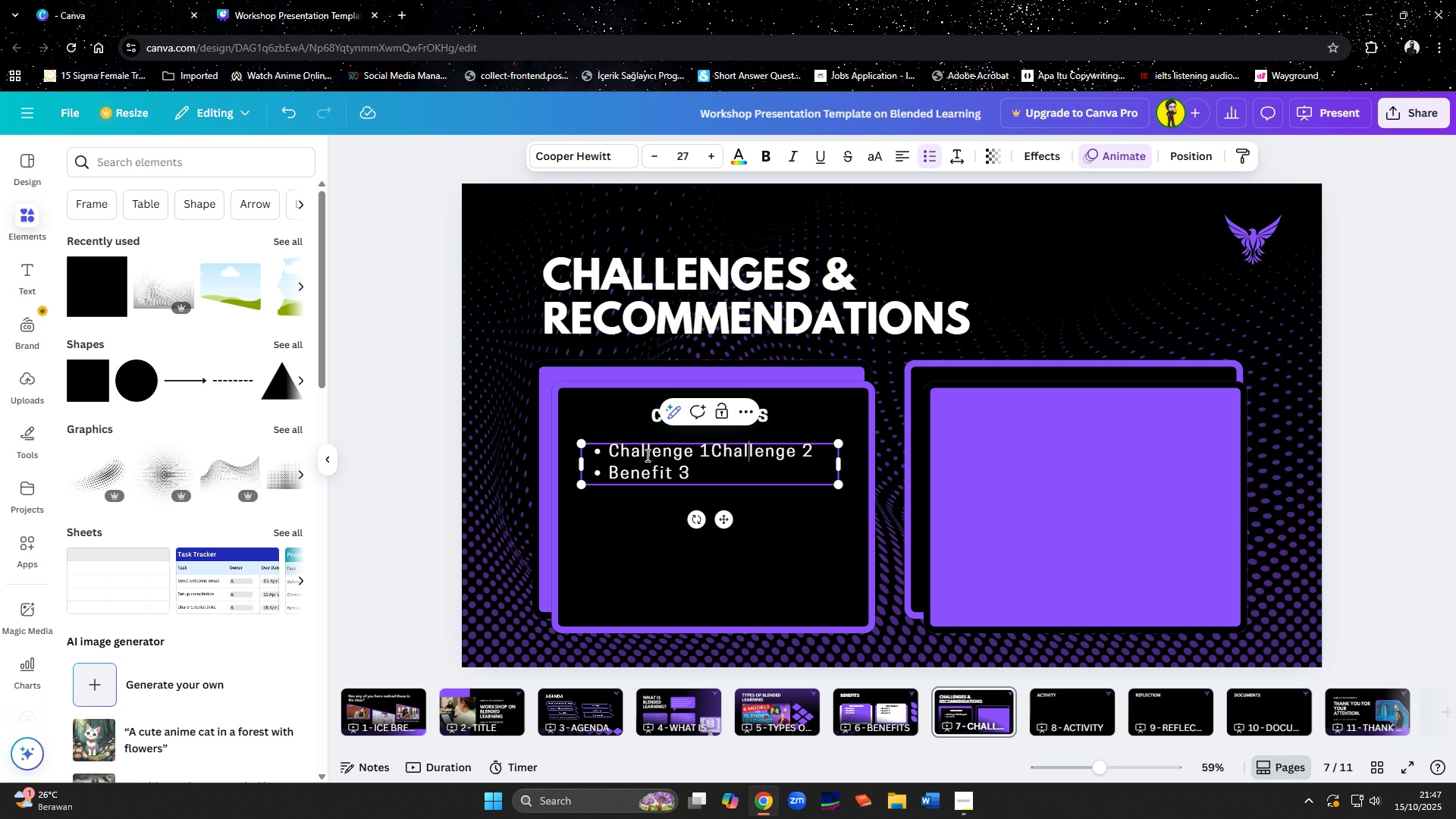 
key(ArrowLeft)
 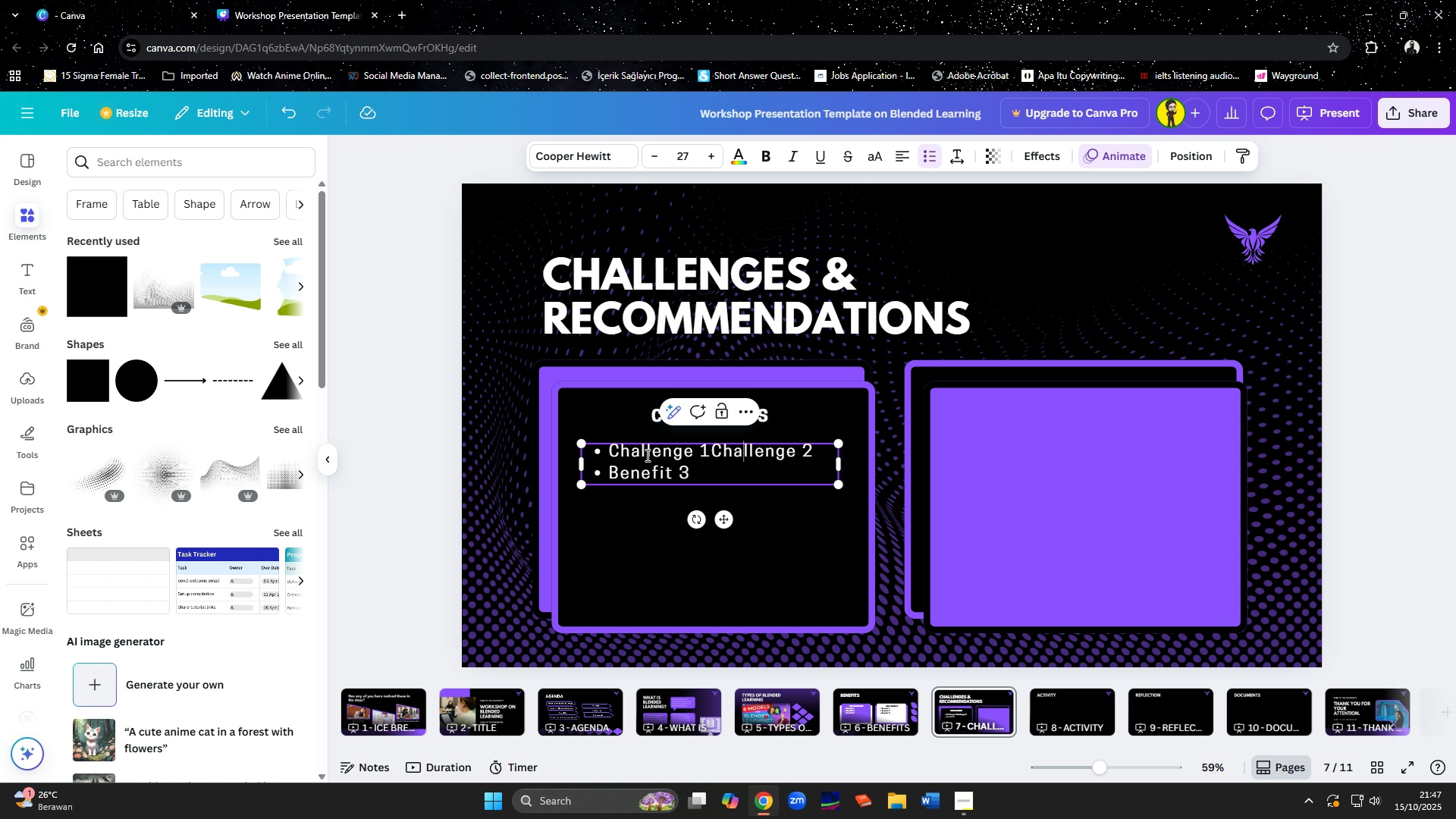 
key(ArrowLeft)
 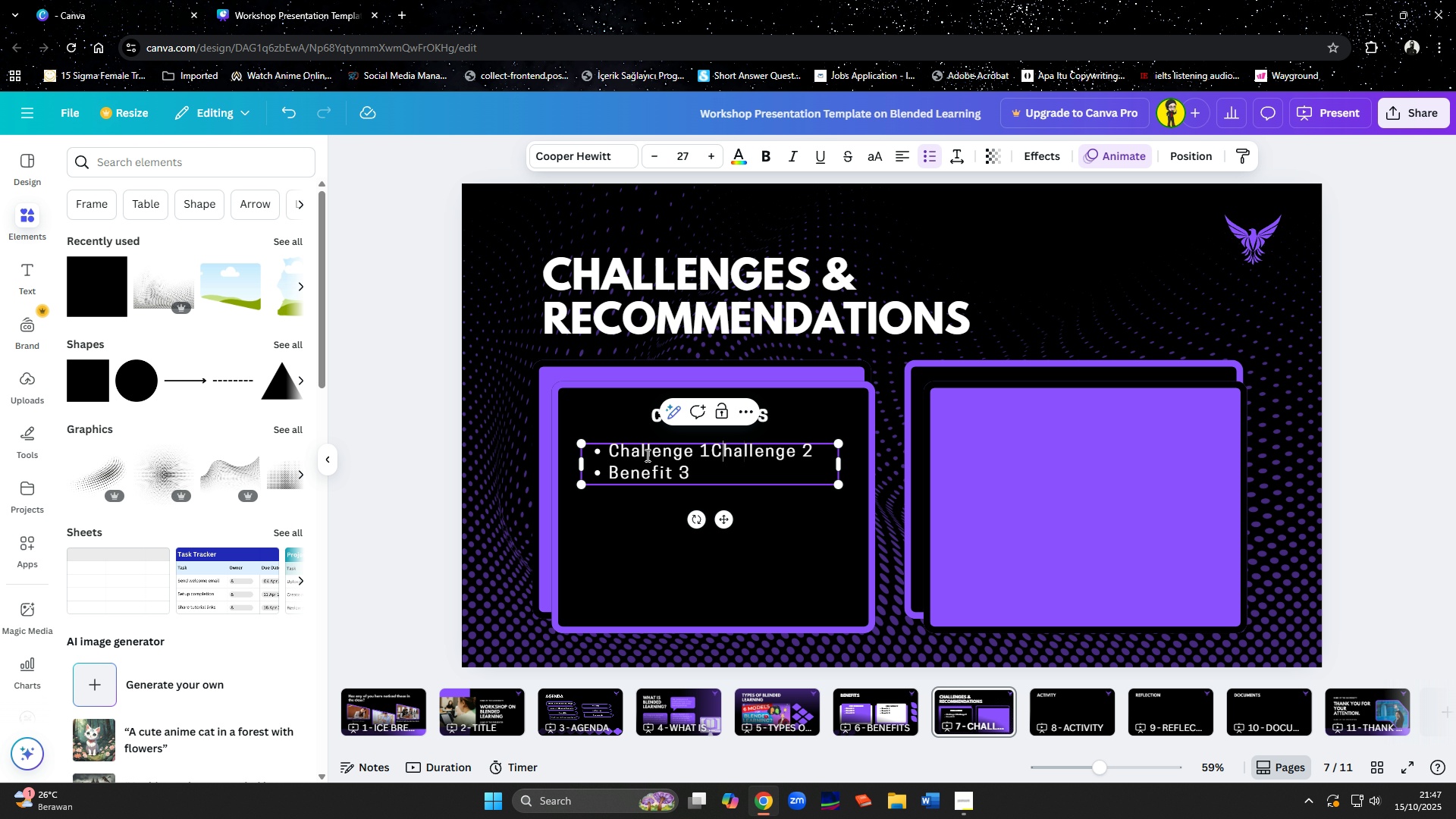 
key(ArrowLeft)
 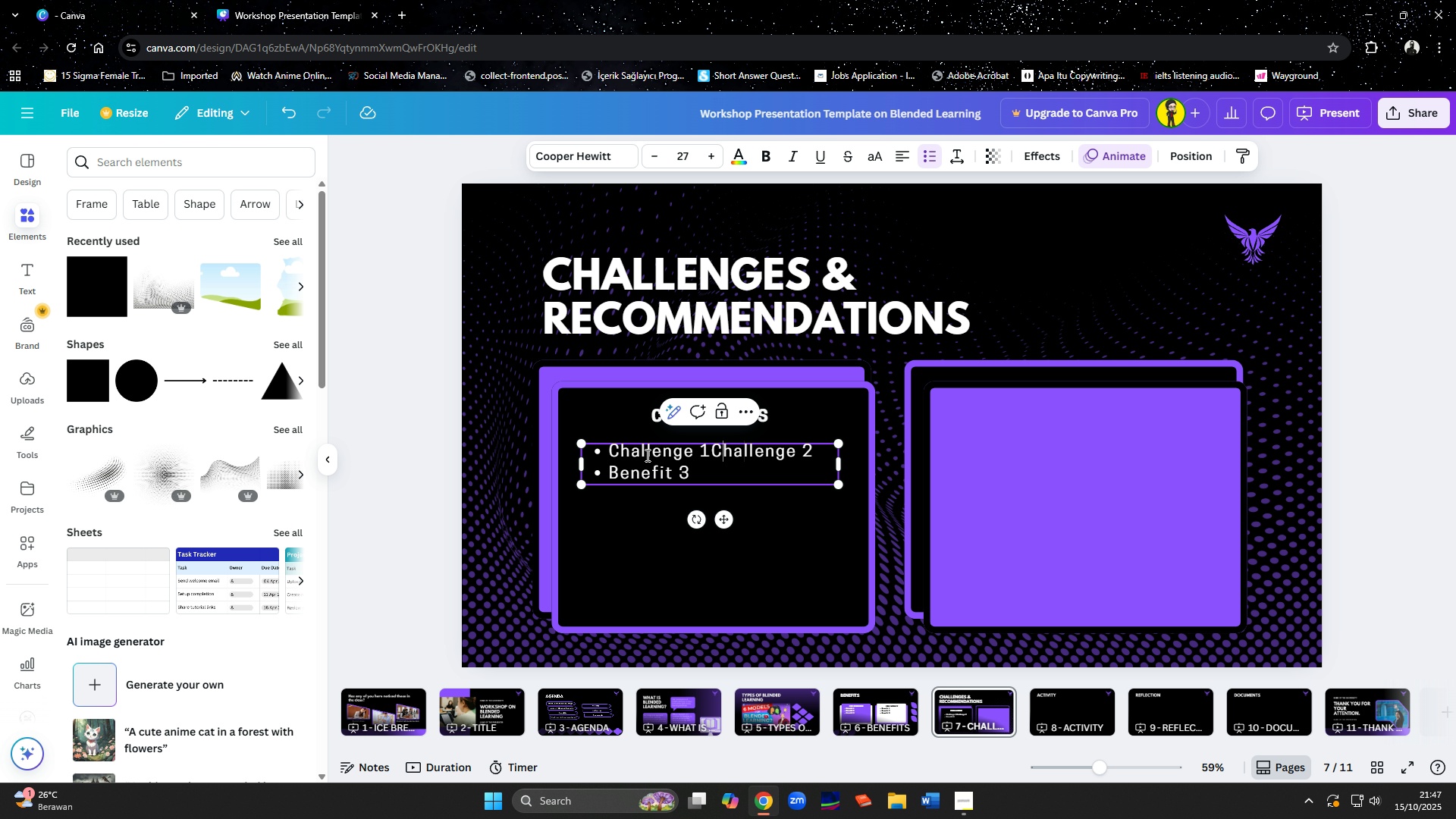 
key(ArrowLeft)
 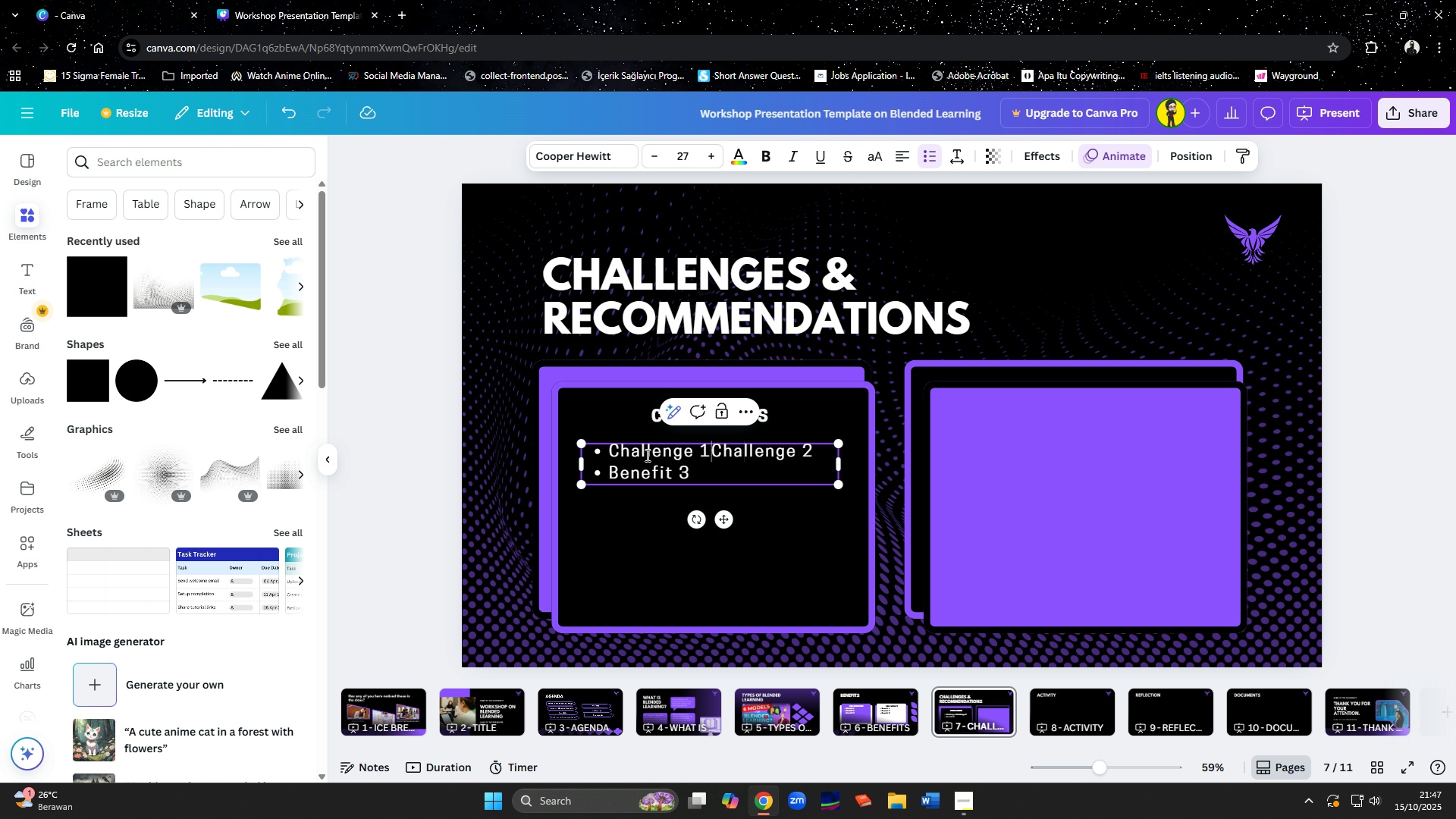 
key(Enter)
 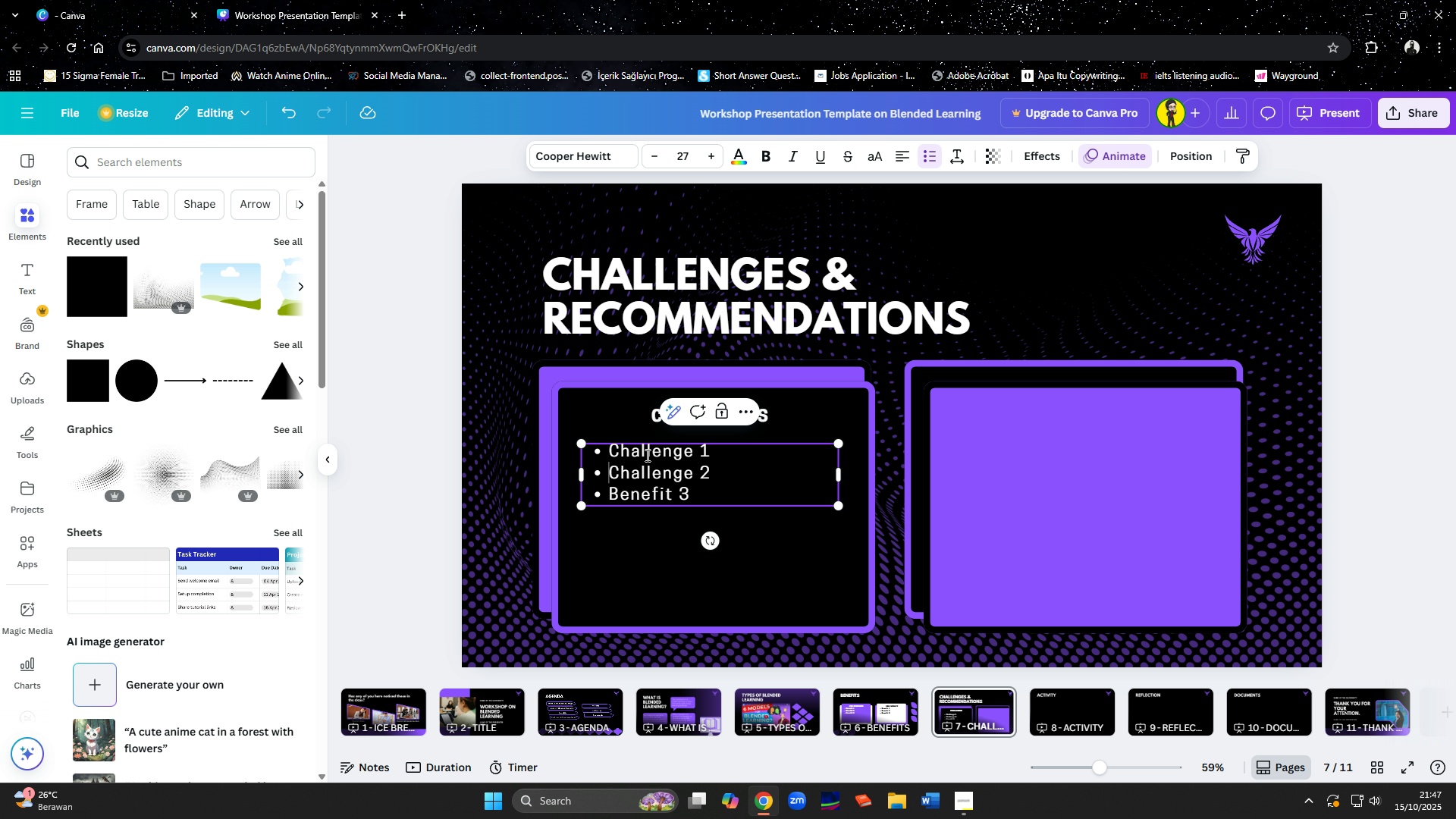 
key(ArrowDown)
 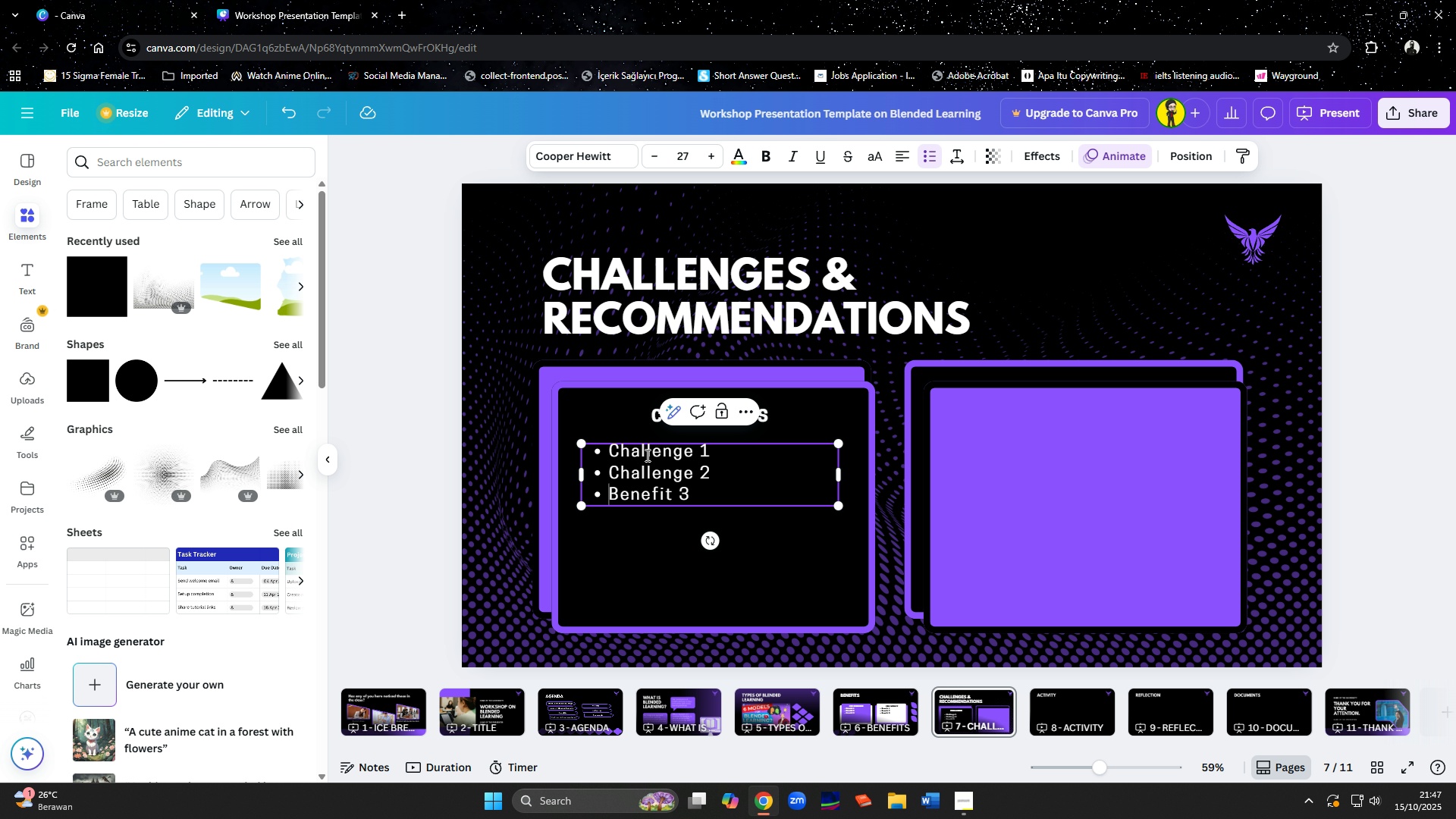 
key(Shift+ArrowRight)
 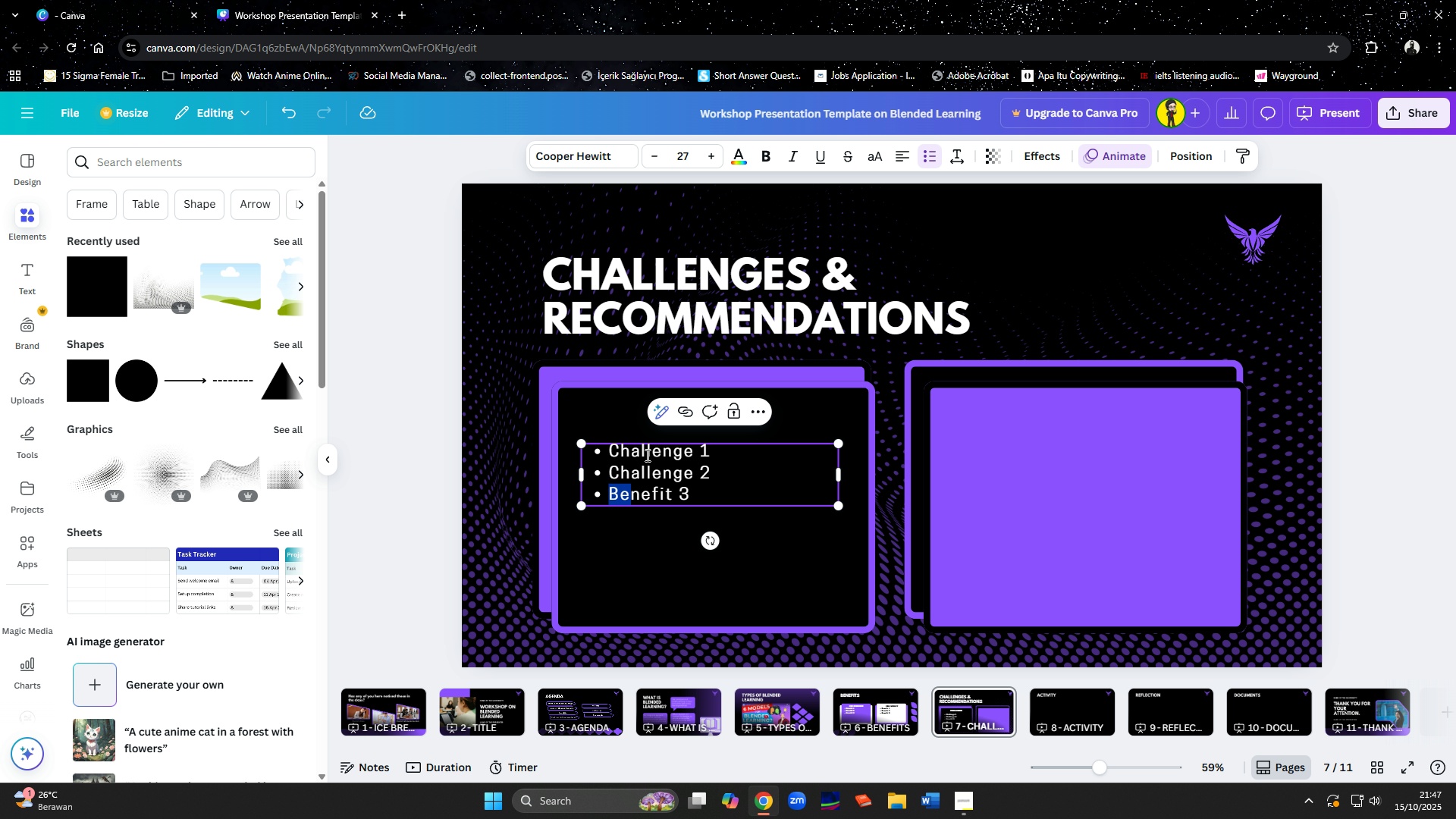 
key(Shift+ArrowRight)
 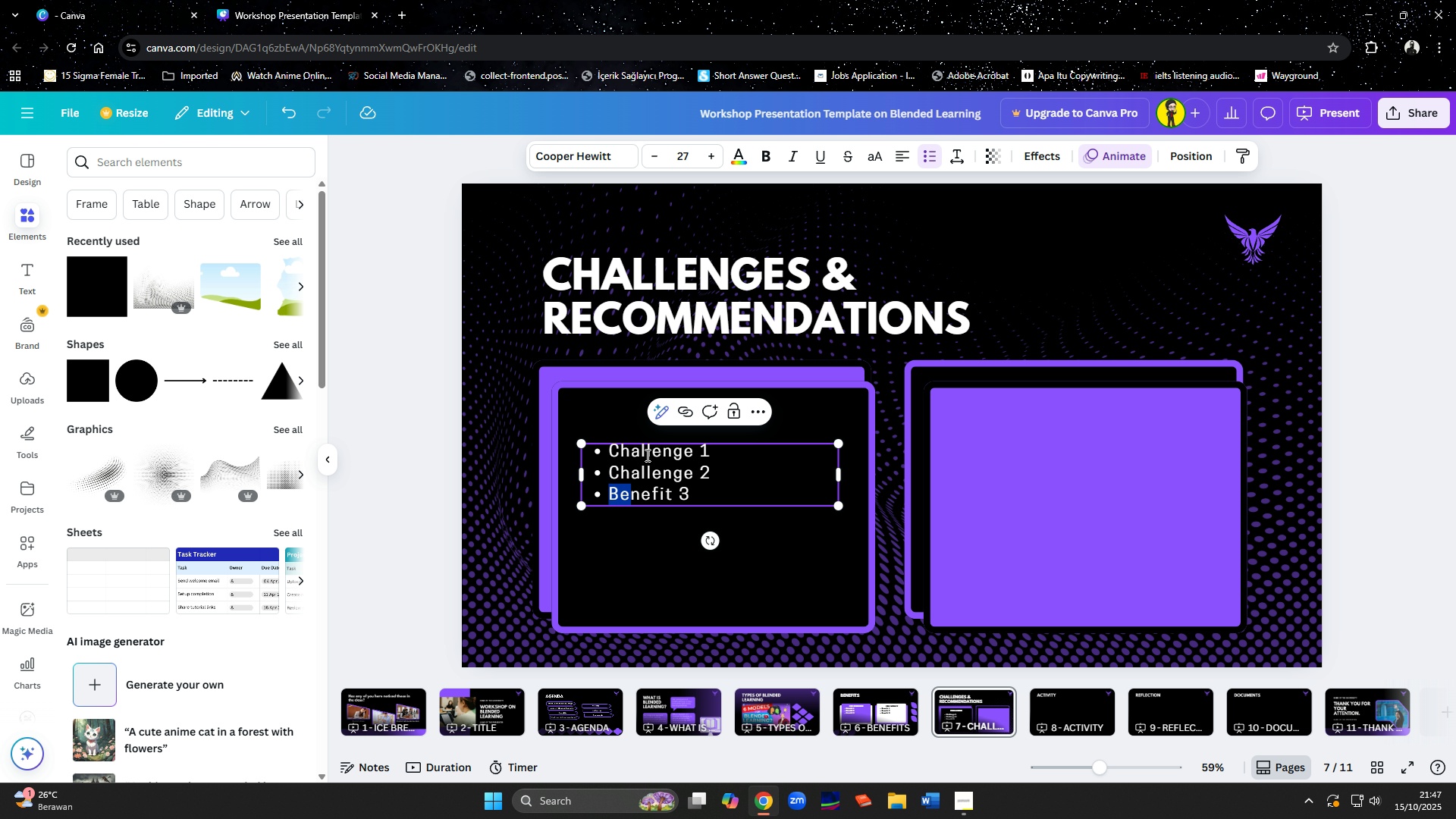 
key(Shift+ArrowRight)
 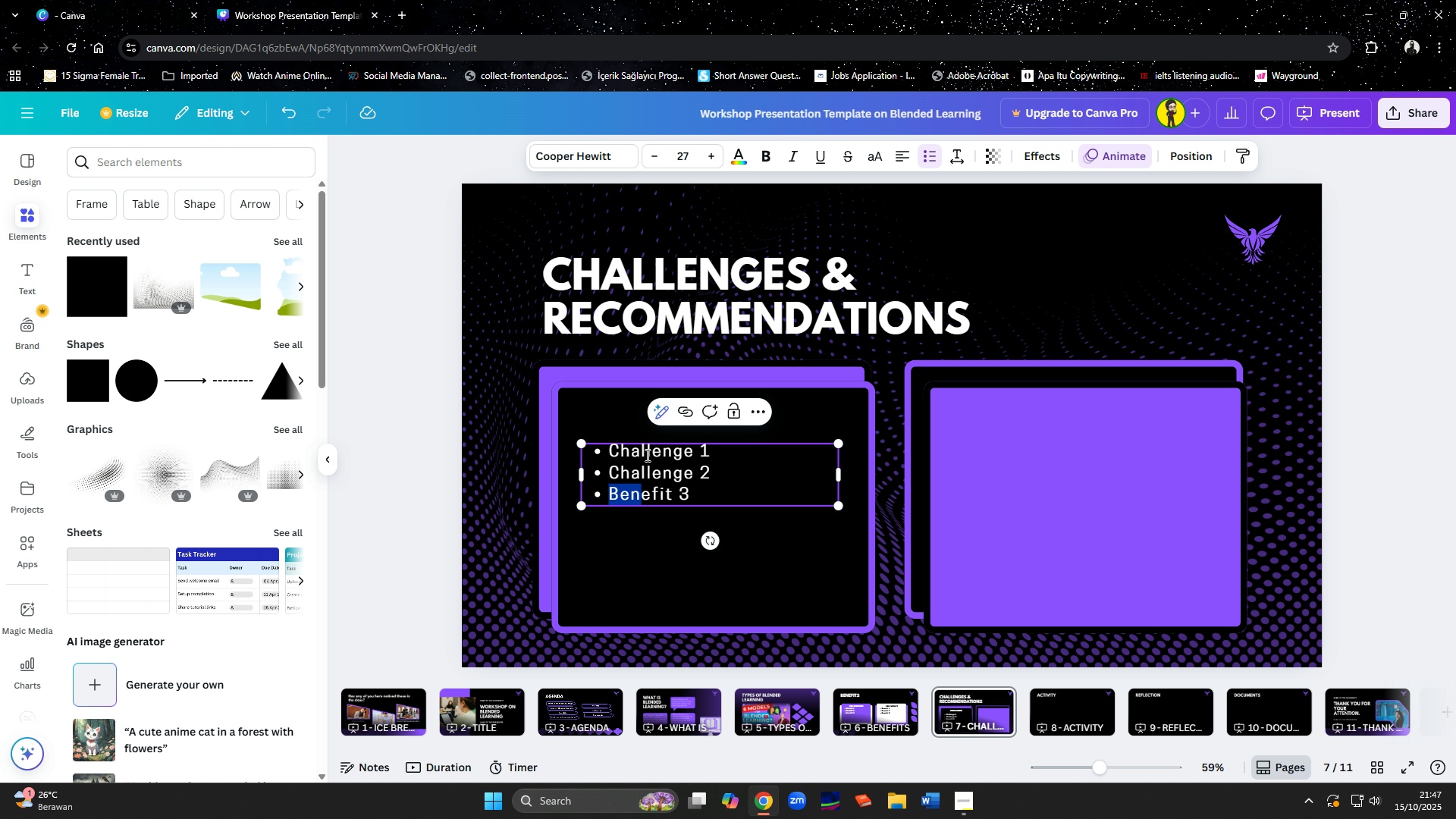 
key(Shift+ArrowRight)
 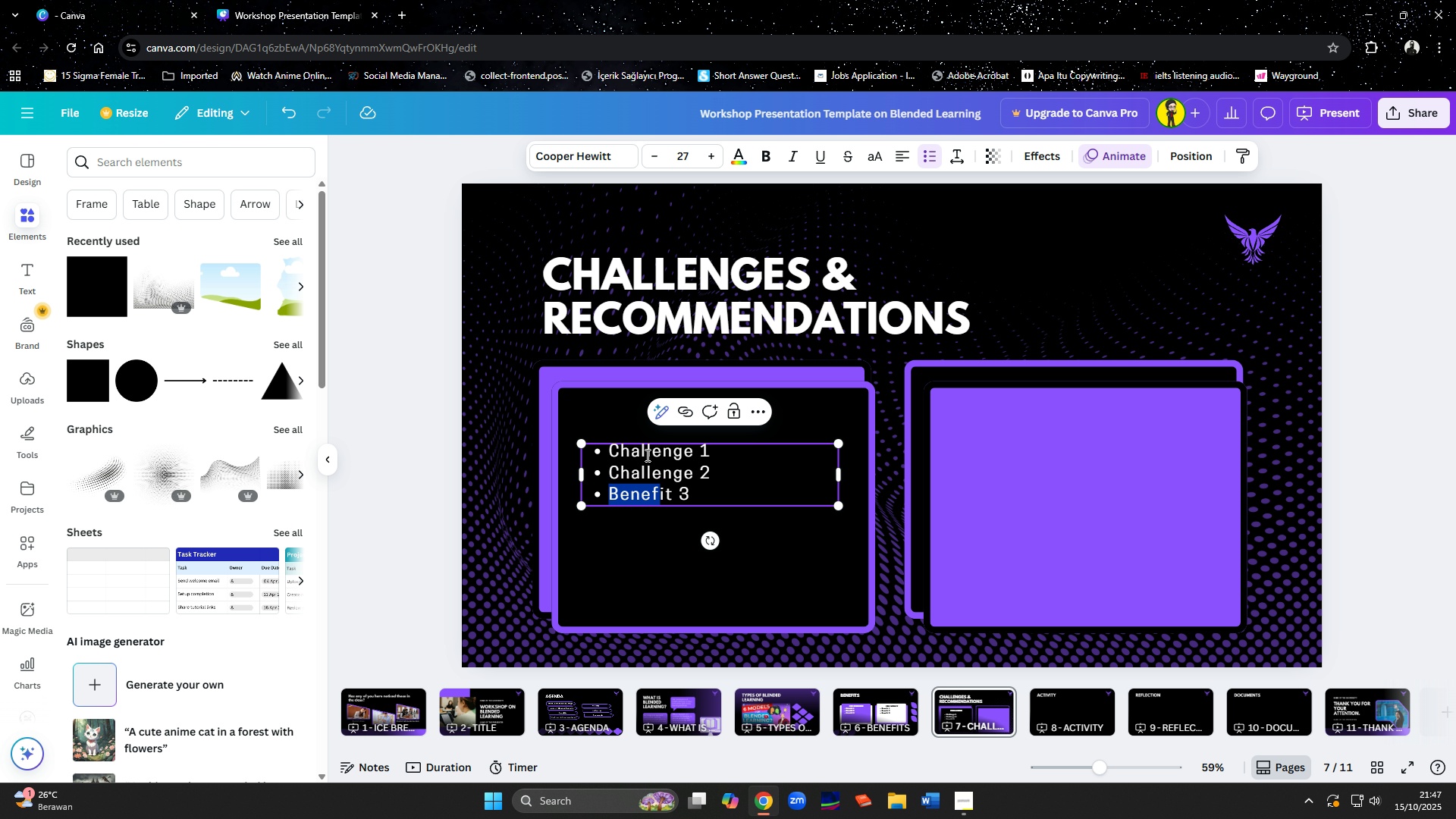 
key(Shift+ArrowRight)
 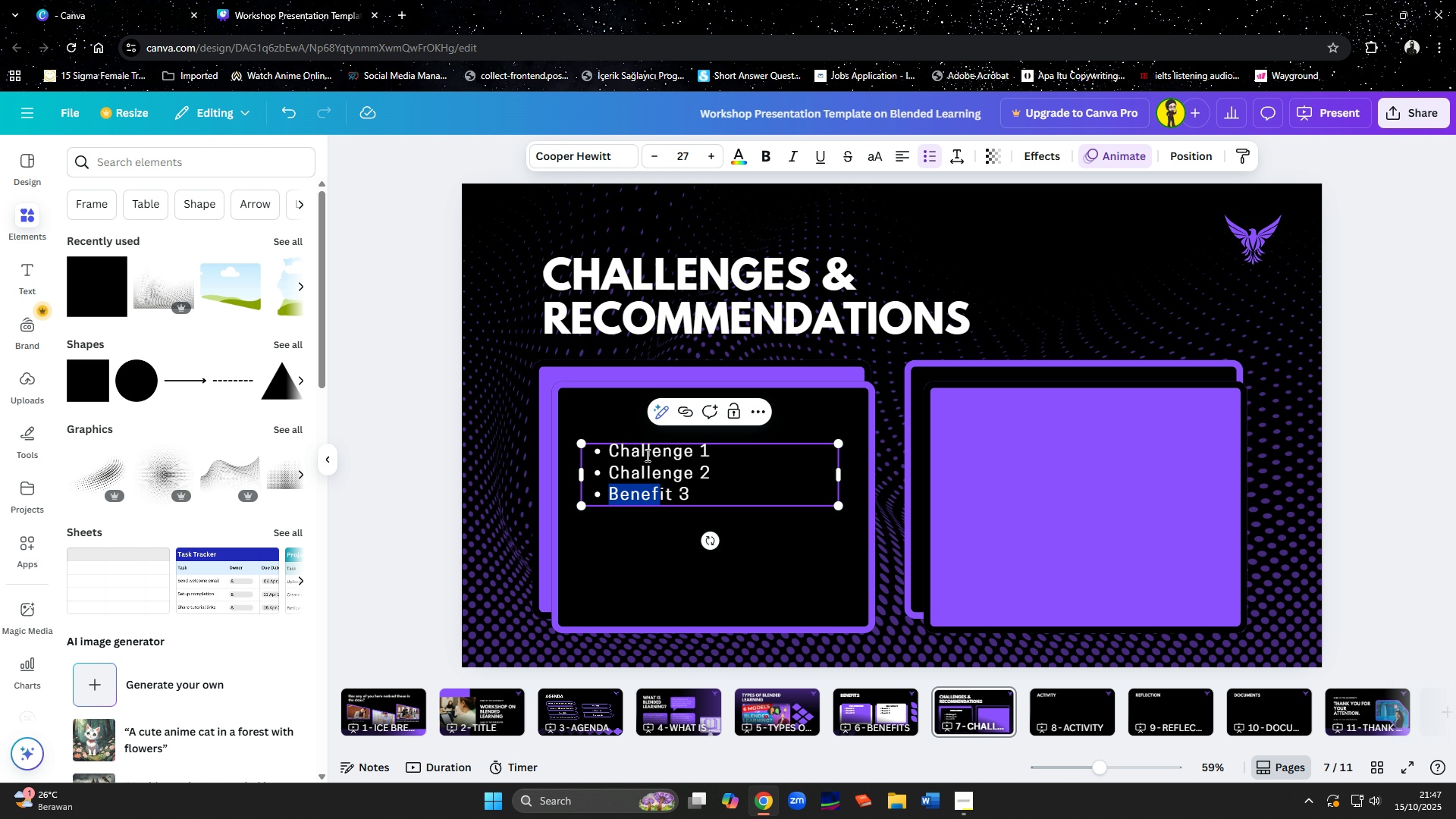 
key(Shift+ArrowRight)
 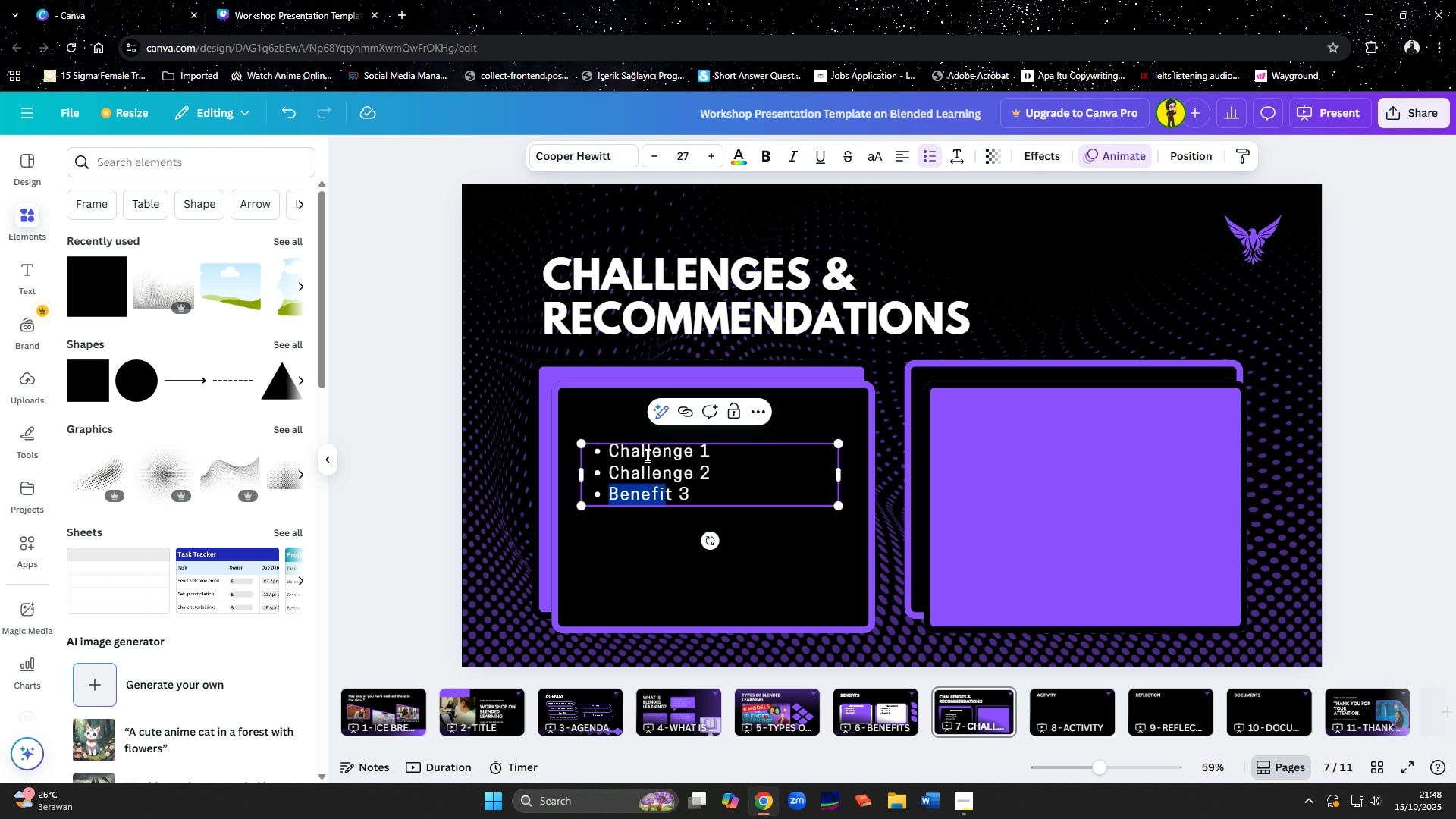 
key(Shift+ArrowRight)
 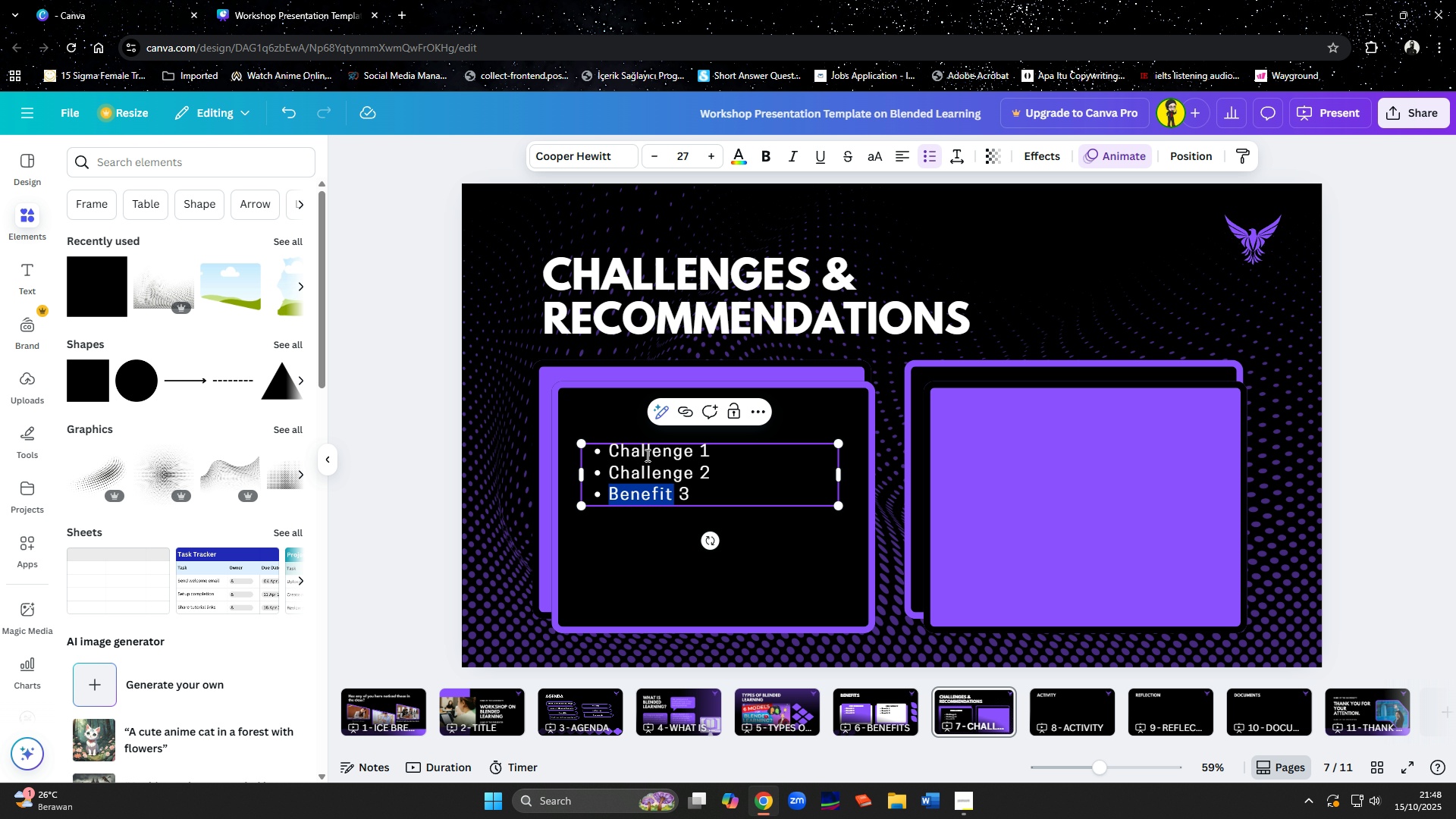 
key(Control+V)
 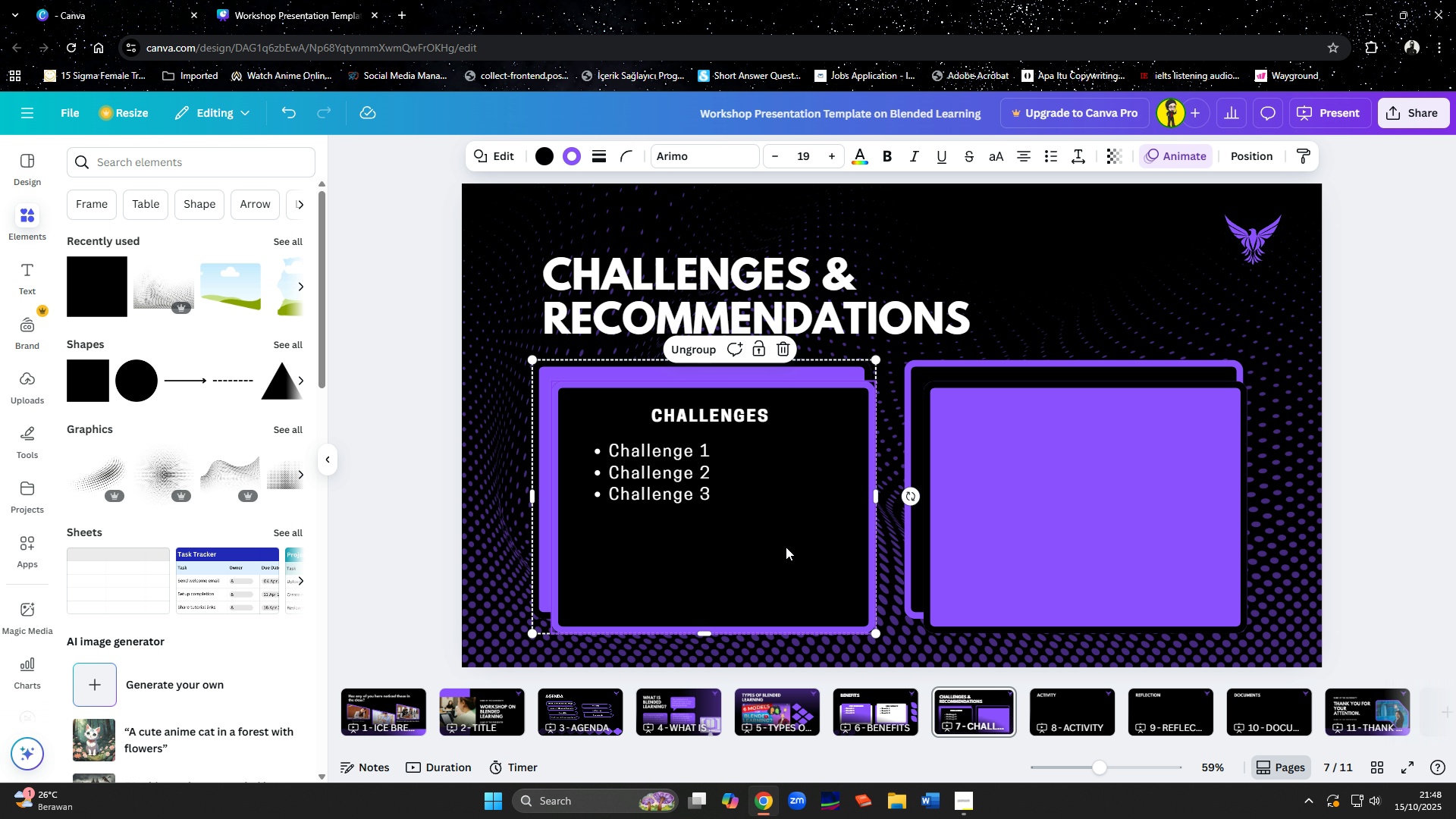 
double_click([717, 488])
 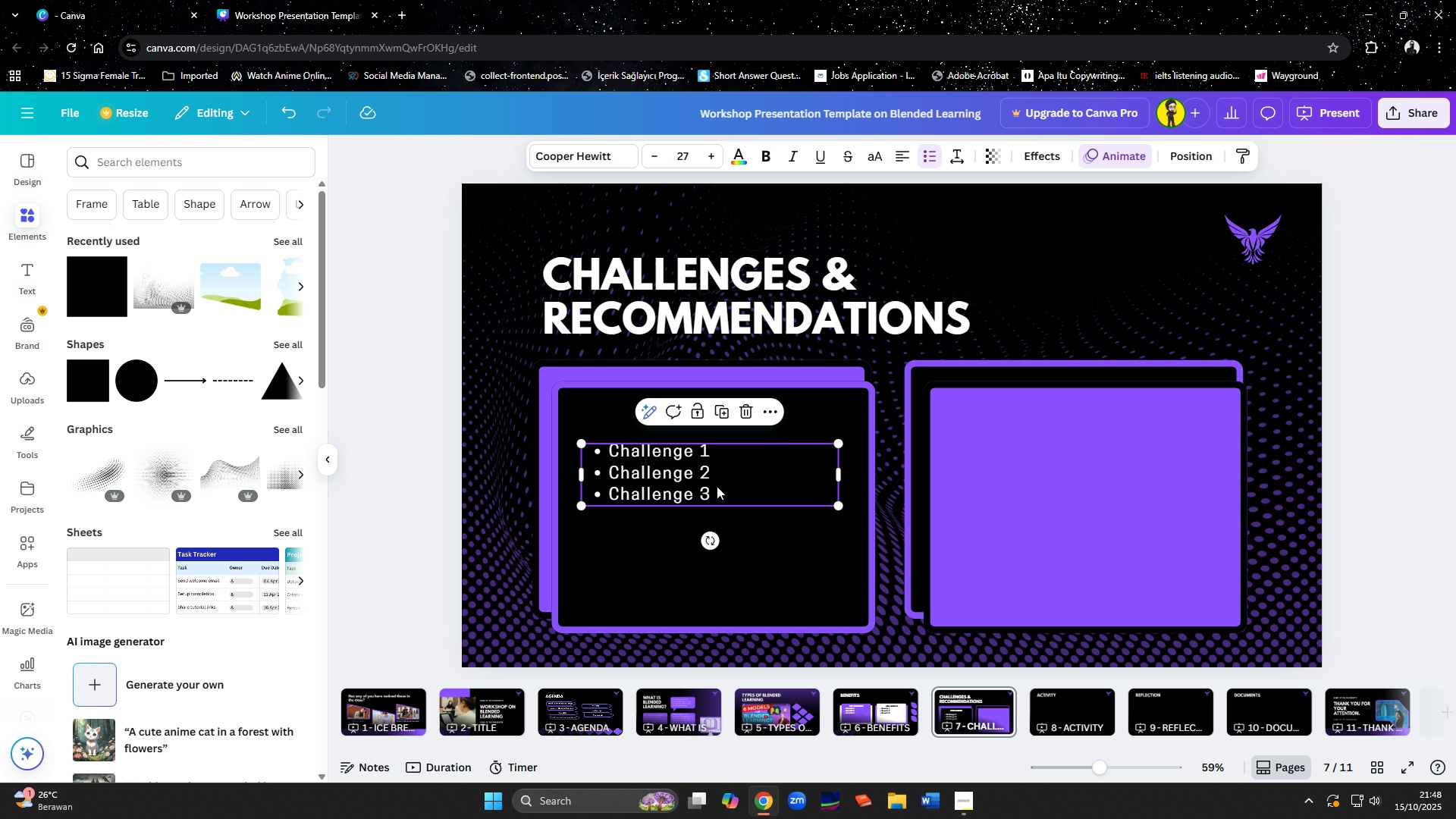 
hold_key(key=ShiftLeft, duration=1.08)
left_click([789, 422])
 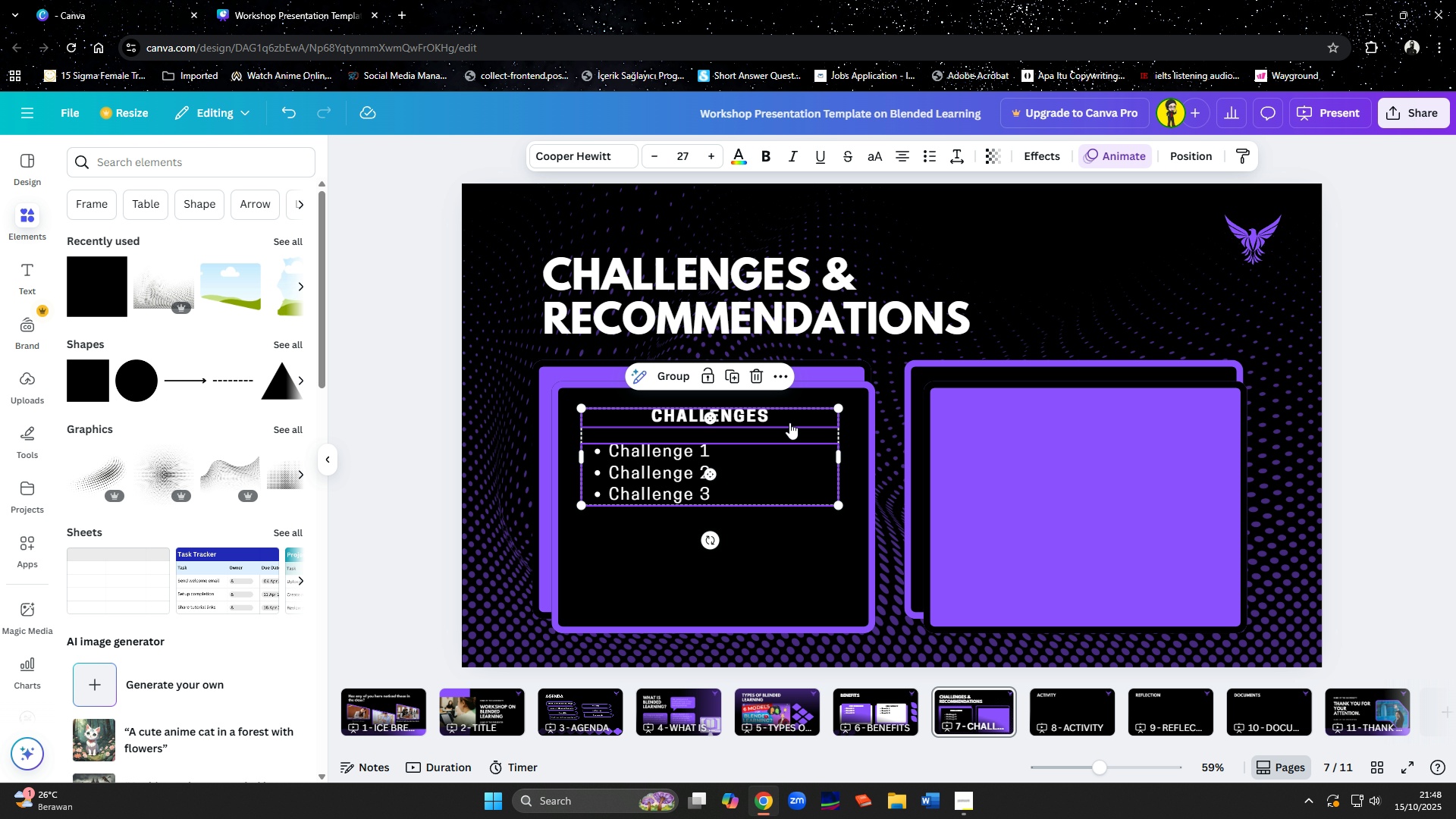 
key(Control+C)
 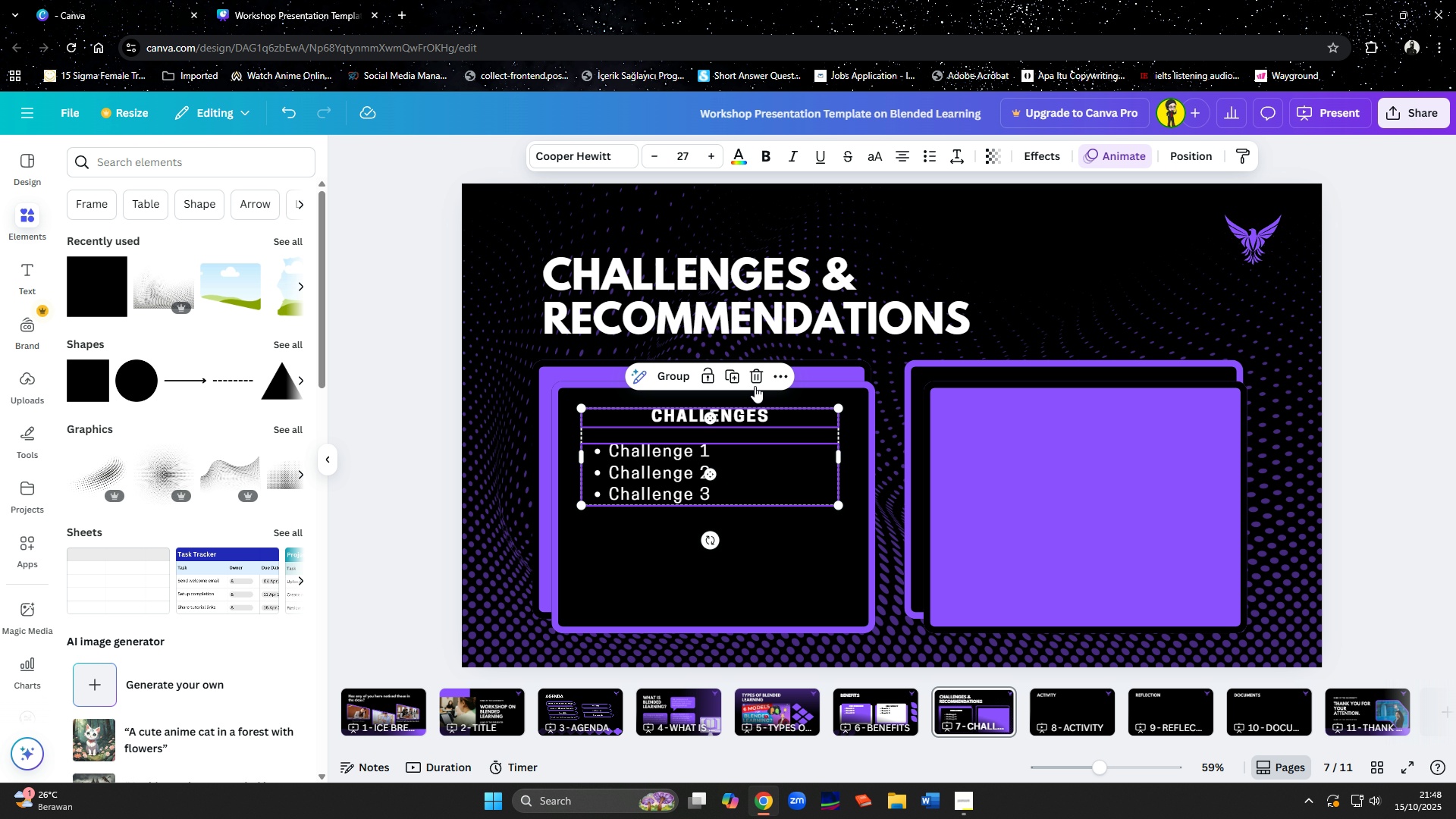 
left_click([730, 381])
 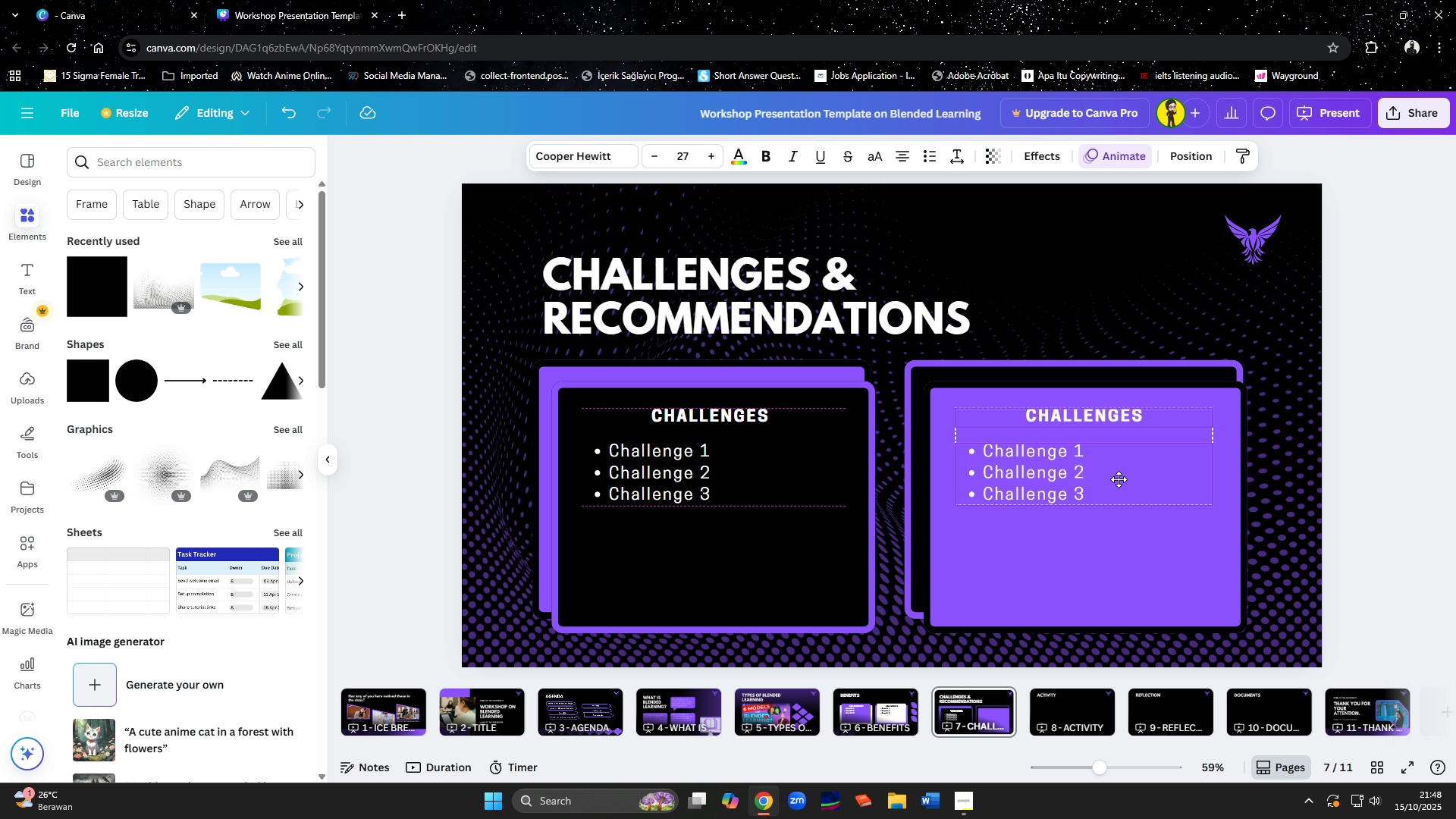 
wait(7.28)
 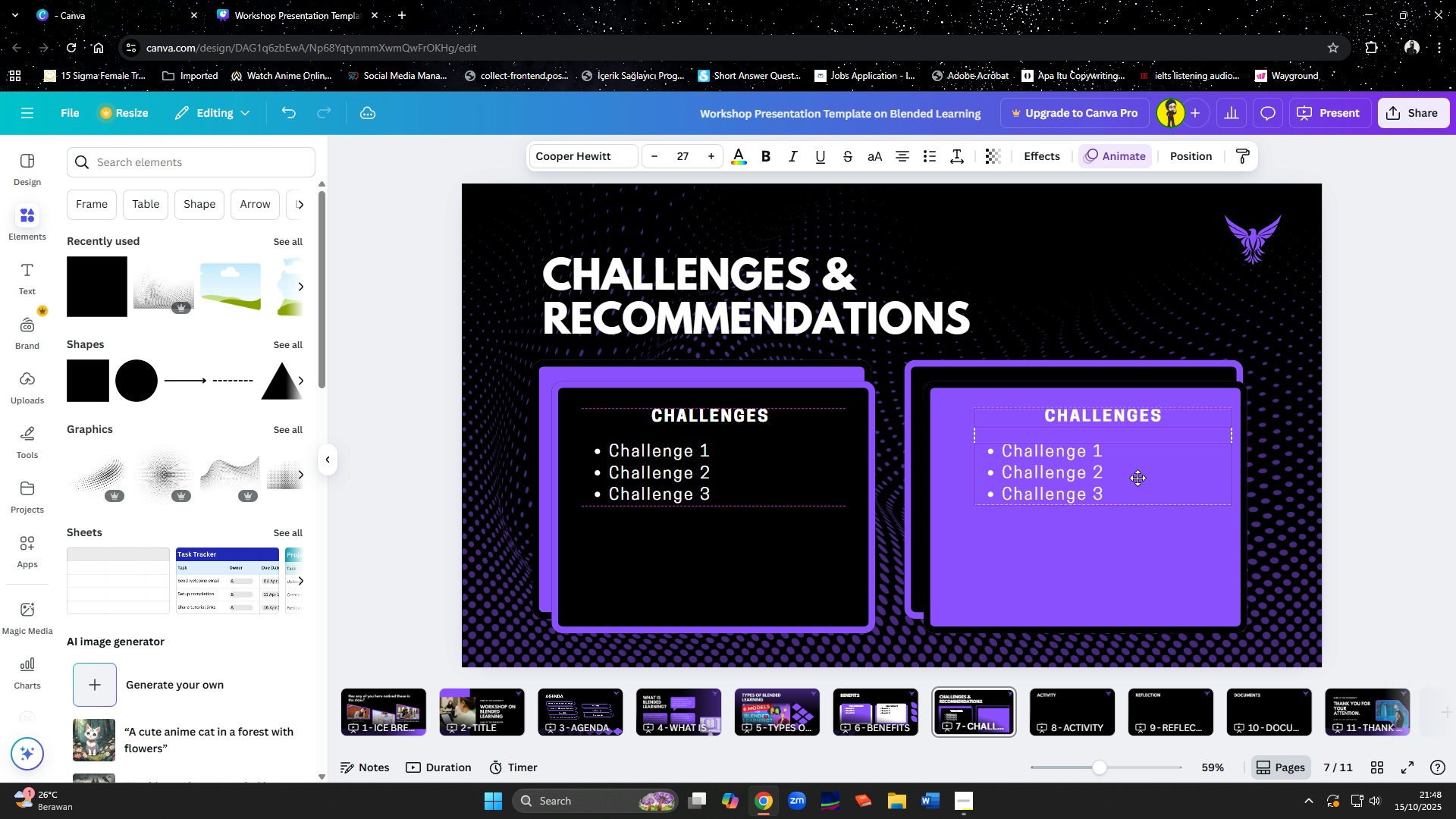 
left_click([739, 158])
 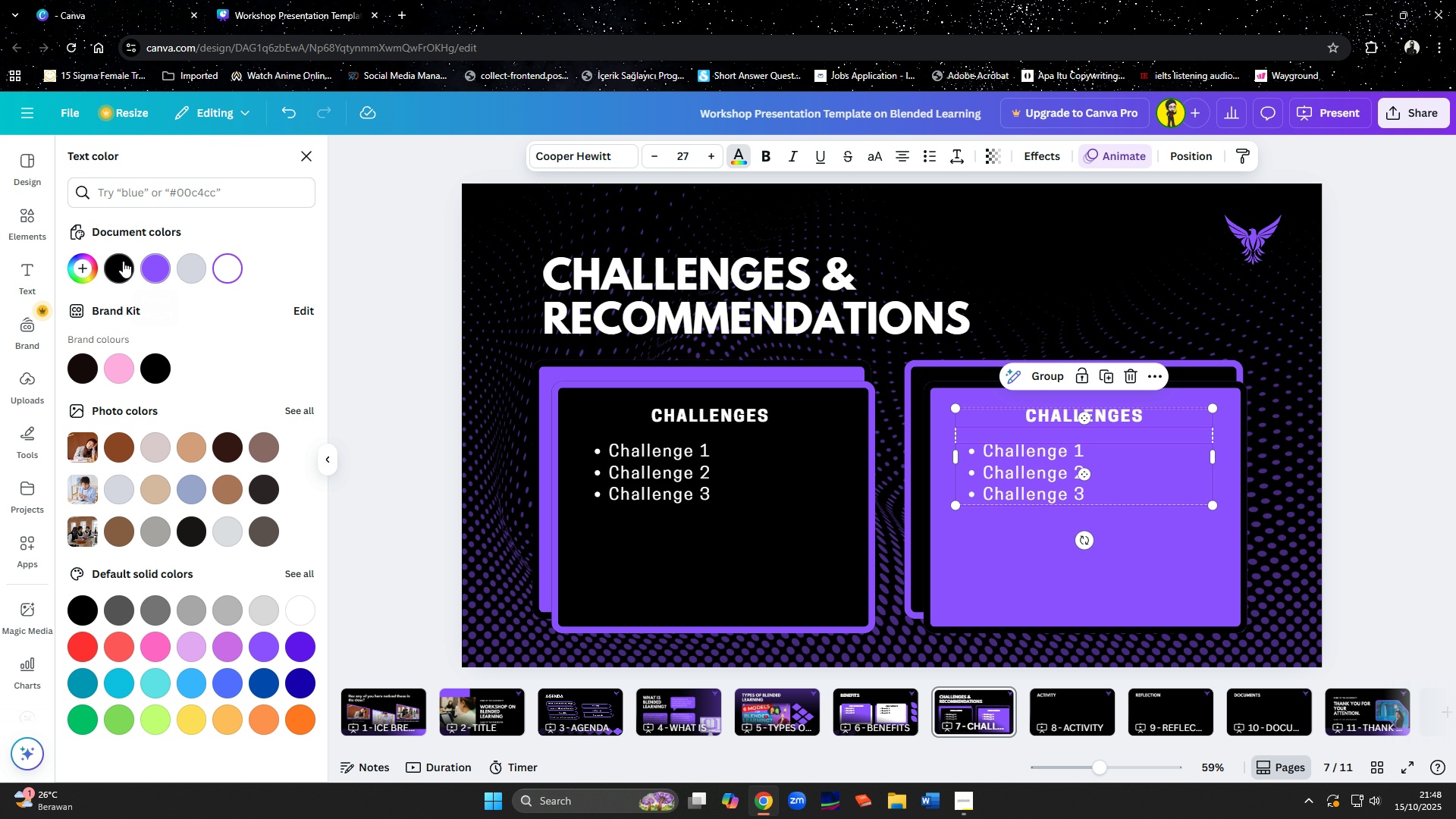 
left_click([122, 261])
 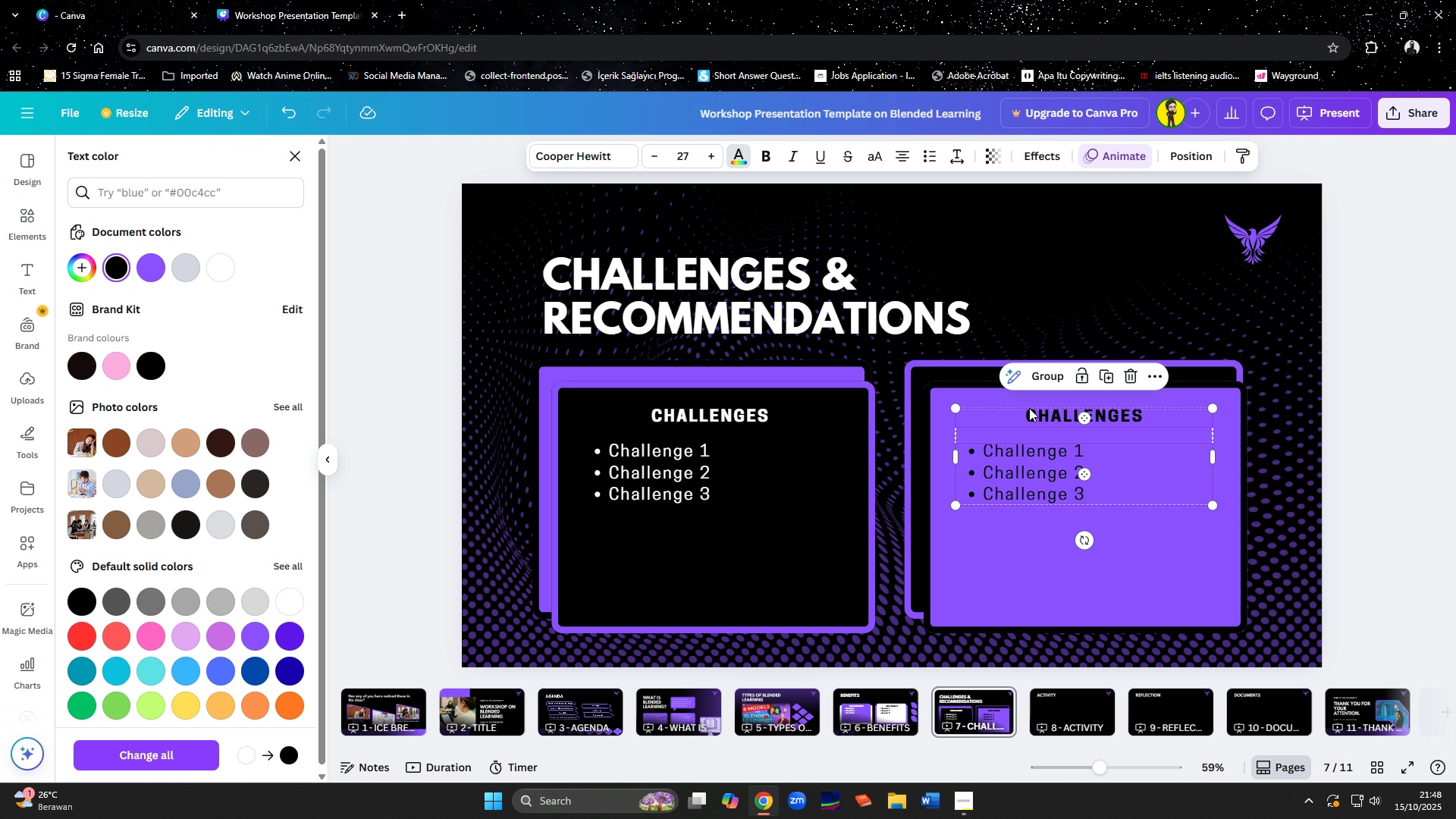 
double_click([1031, 413])
 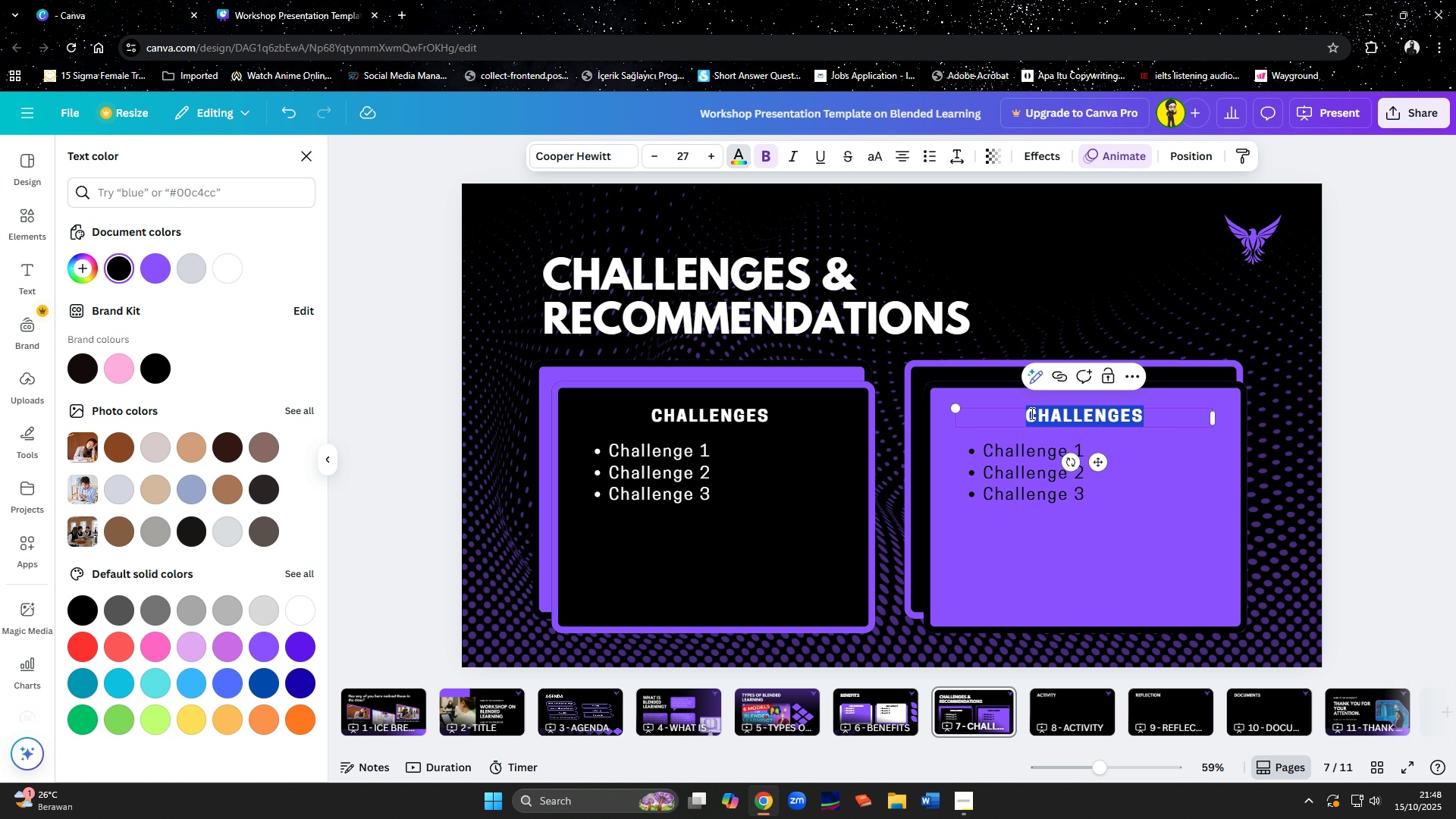 
type(RESOMMEN)
key(Backspace)
key(Backspace)
key(Backspace)
key(Backspace)
key(Backspace)
key(Backspace)
type(COMMENDATIONS)
 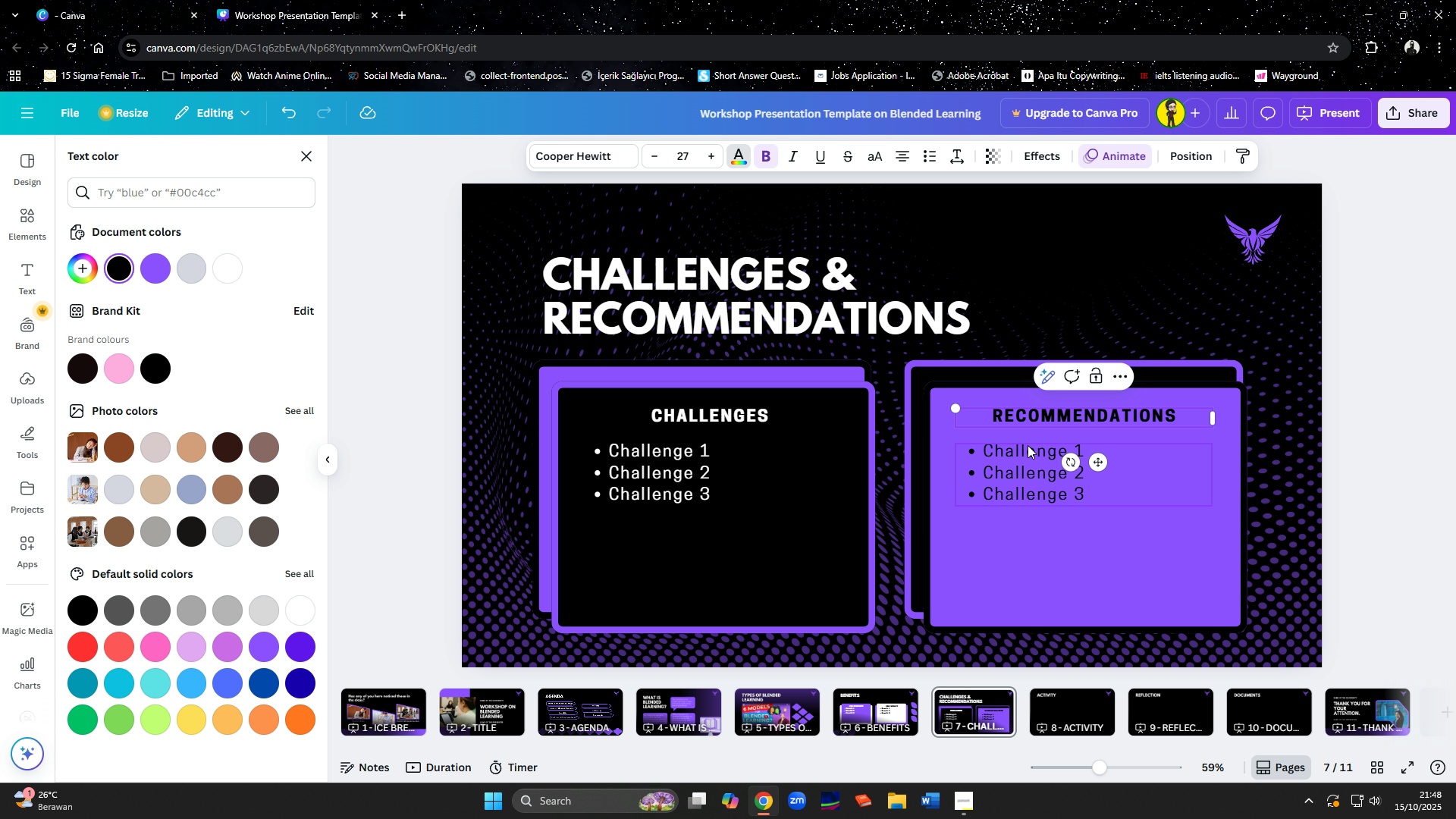 
double_click([1028, 445])
 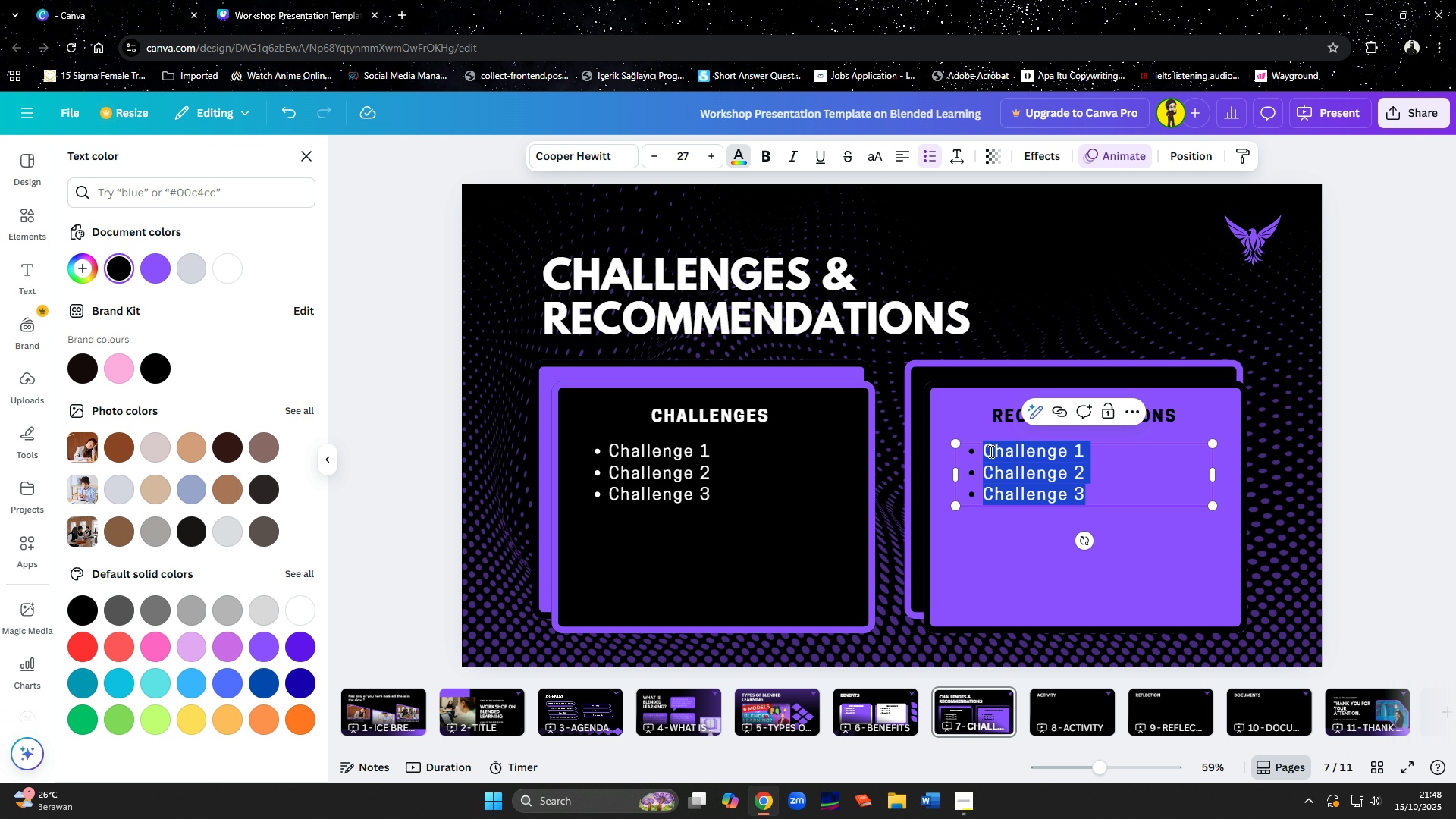 
triple_click([990, 451])
 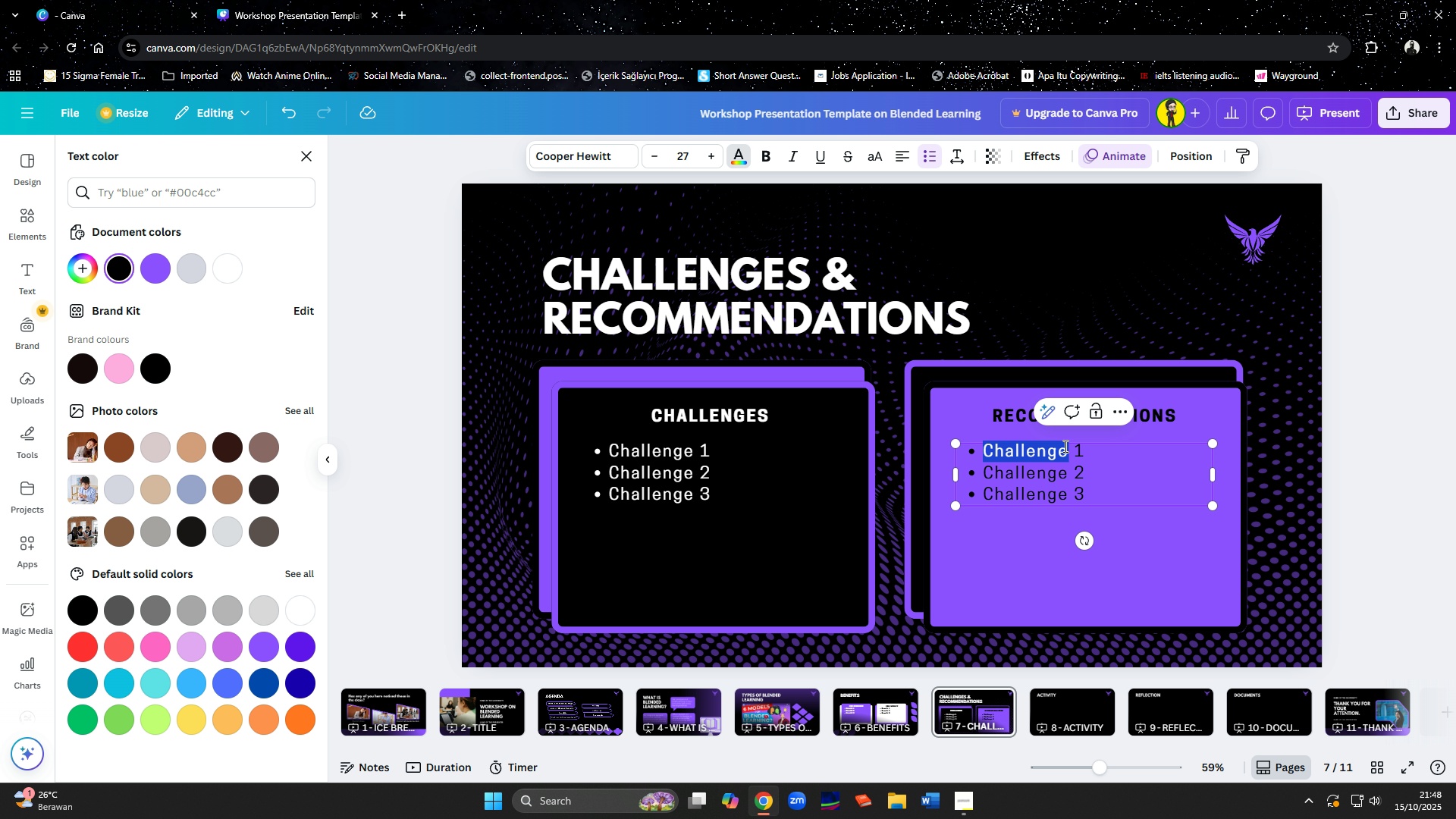 
type(Resomme)
key(Backspace)
key(Backspace)
key(Backspace)
key(Backspace)
key(Backspace)
type(commendation)
 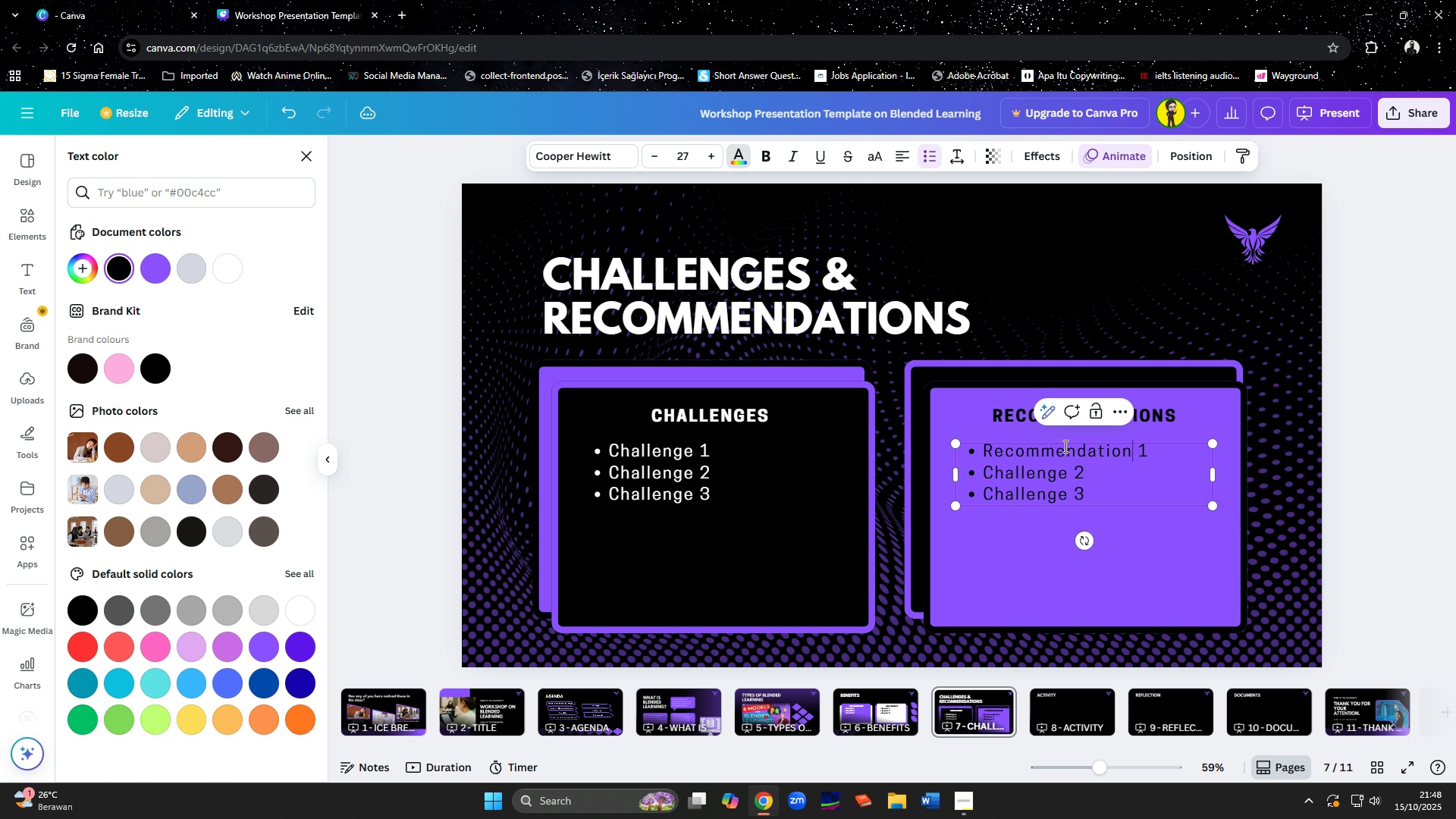 
hold_key(key=ShiftLeft, duration=2.12)
 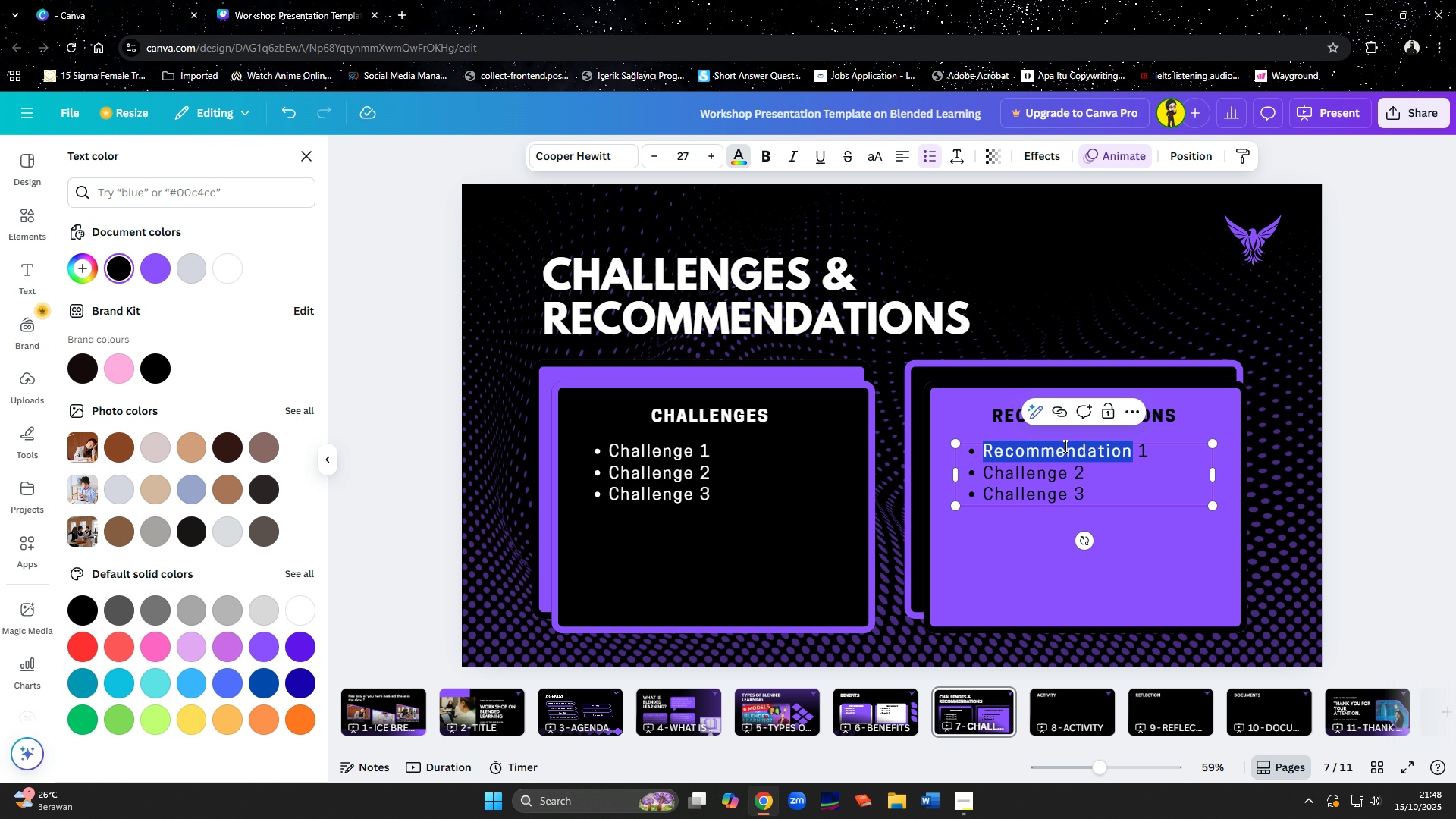 
hold_key(key=ArrowLeft, duration=1.0)
 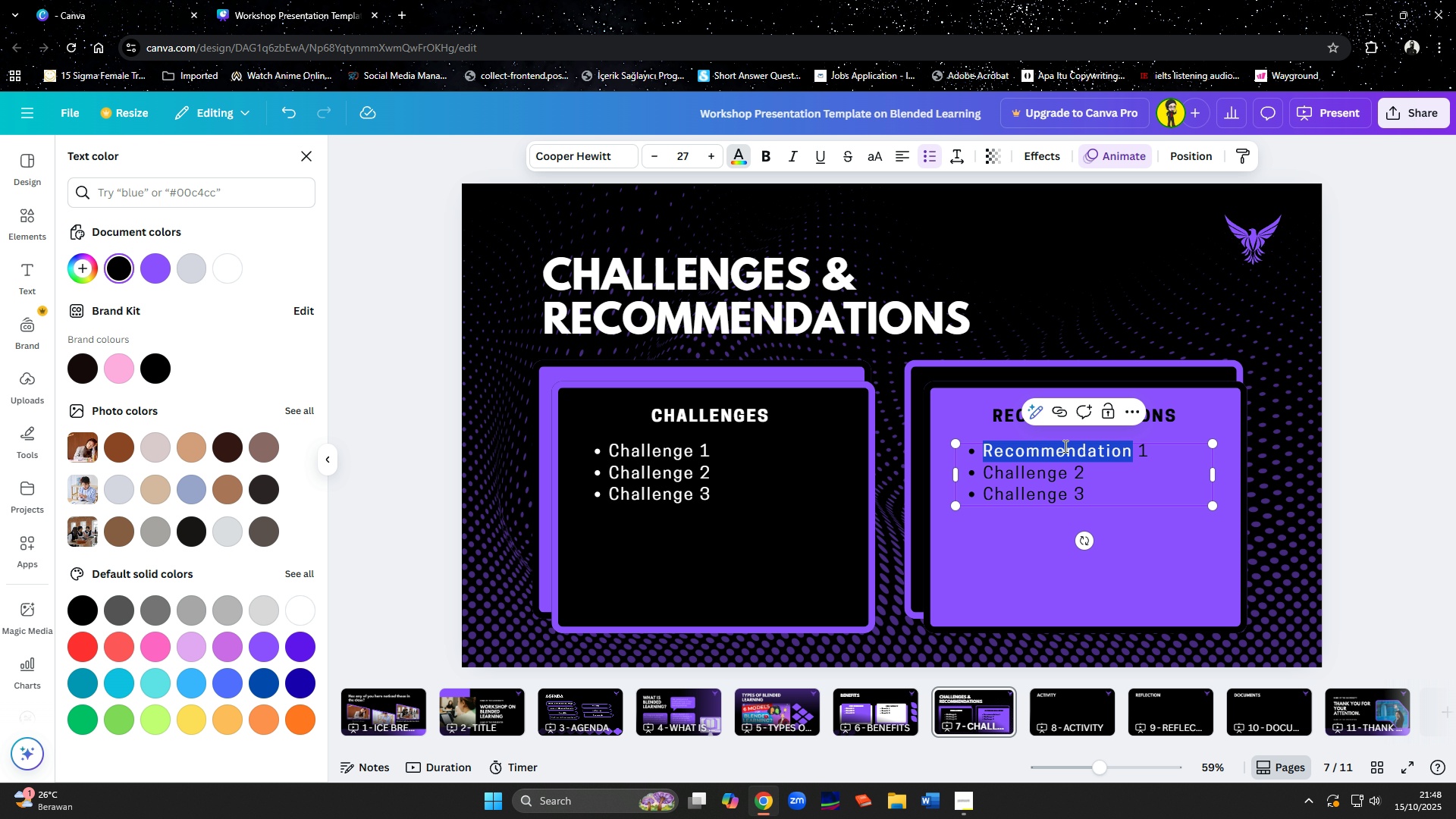 
key(Control+C)
 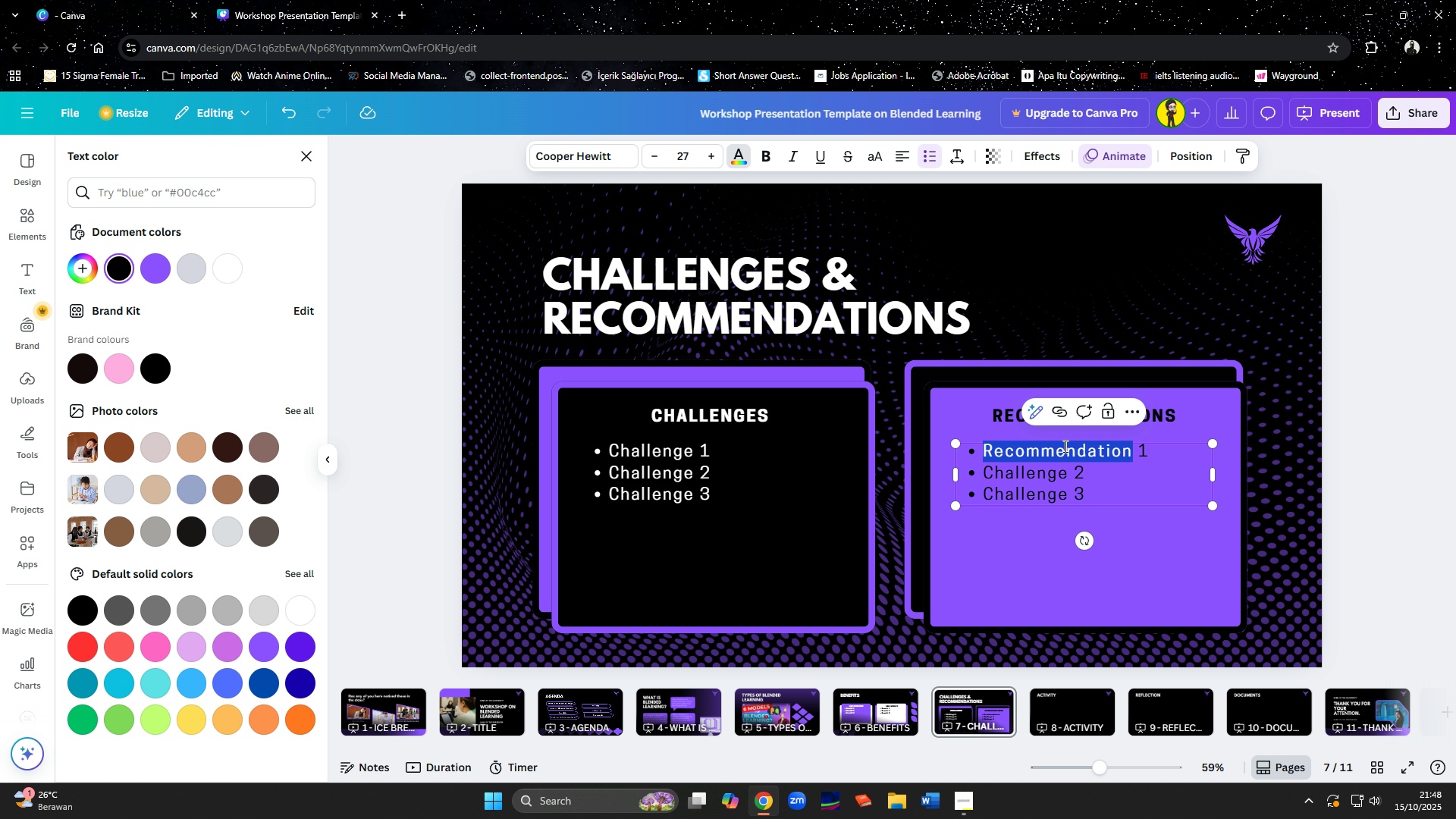 
key(ArrowDown)
 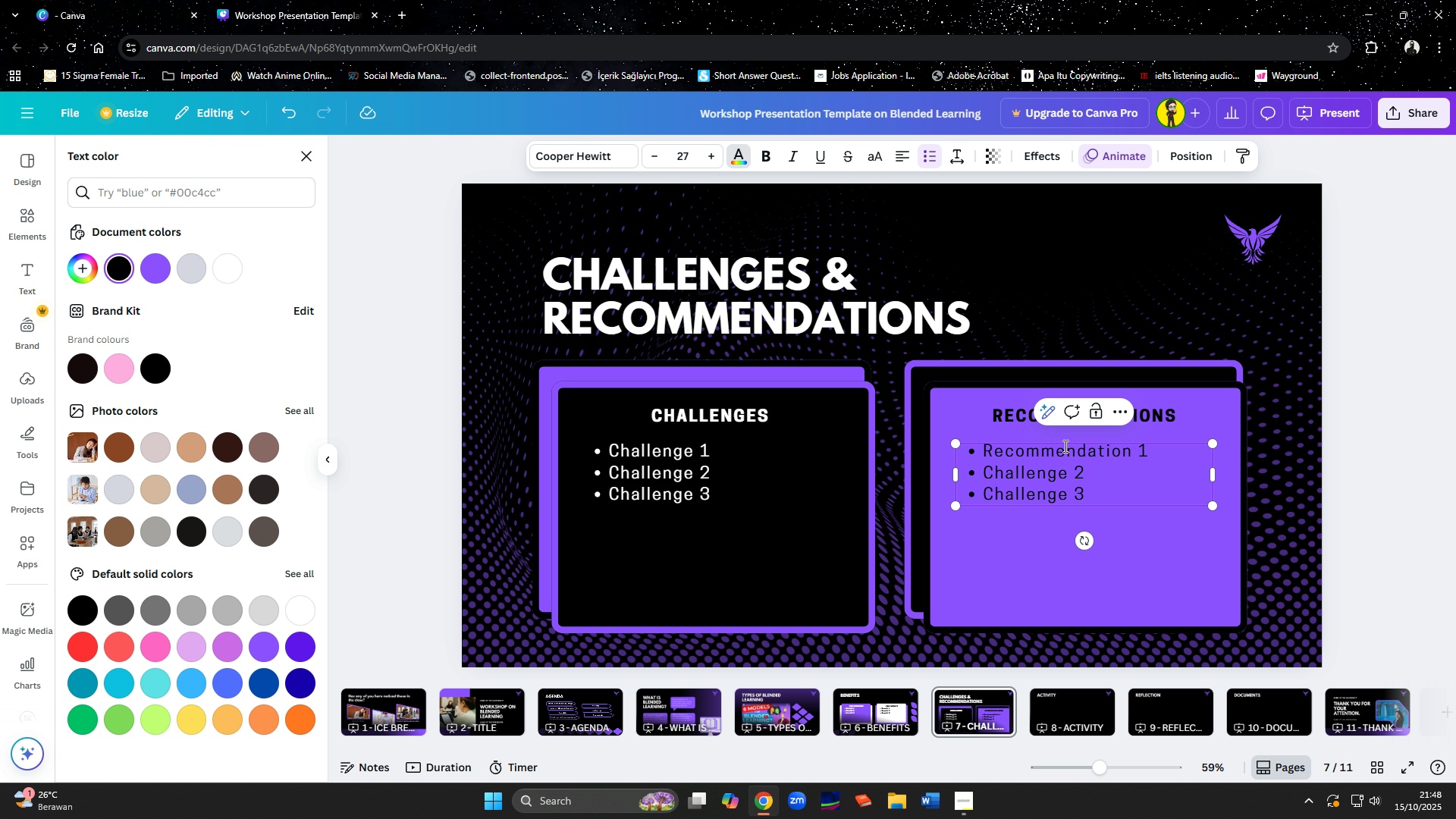 
key(Shift+ArrowRight)
 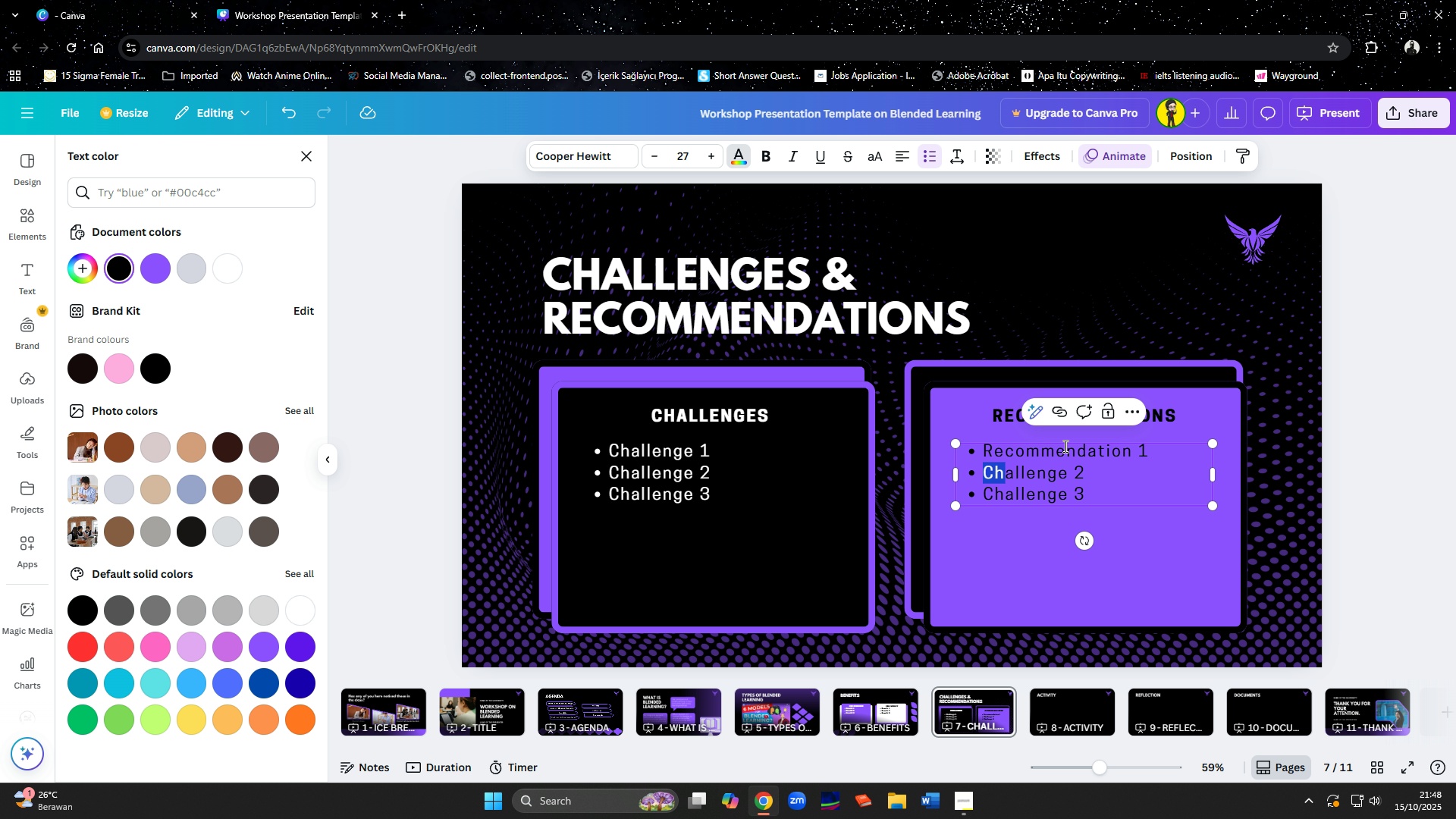 
key(Shift+ArrowRight)
 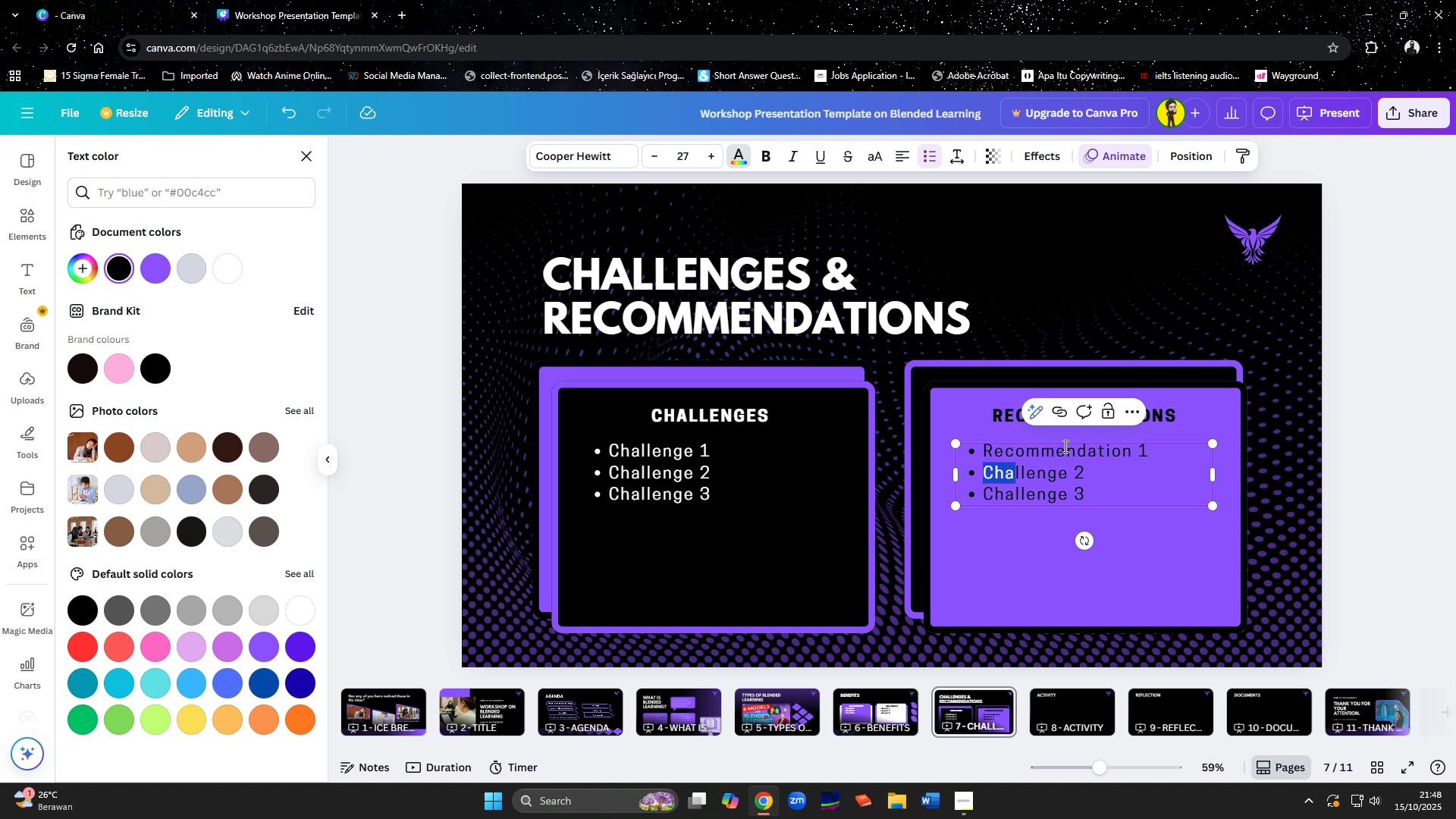 
key(Shift+ArrowRight)
 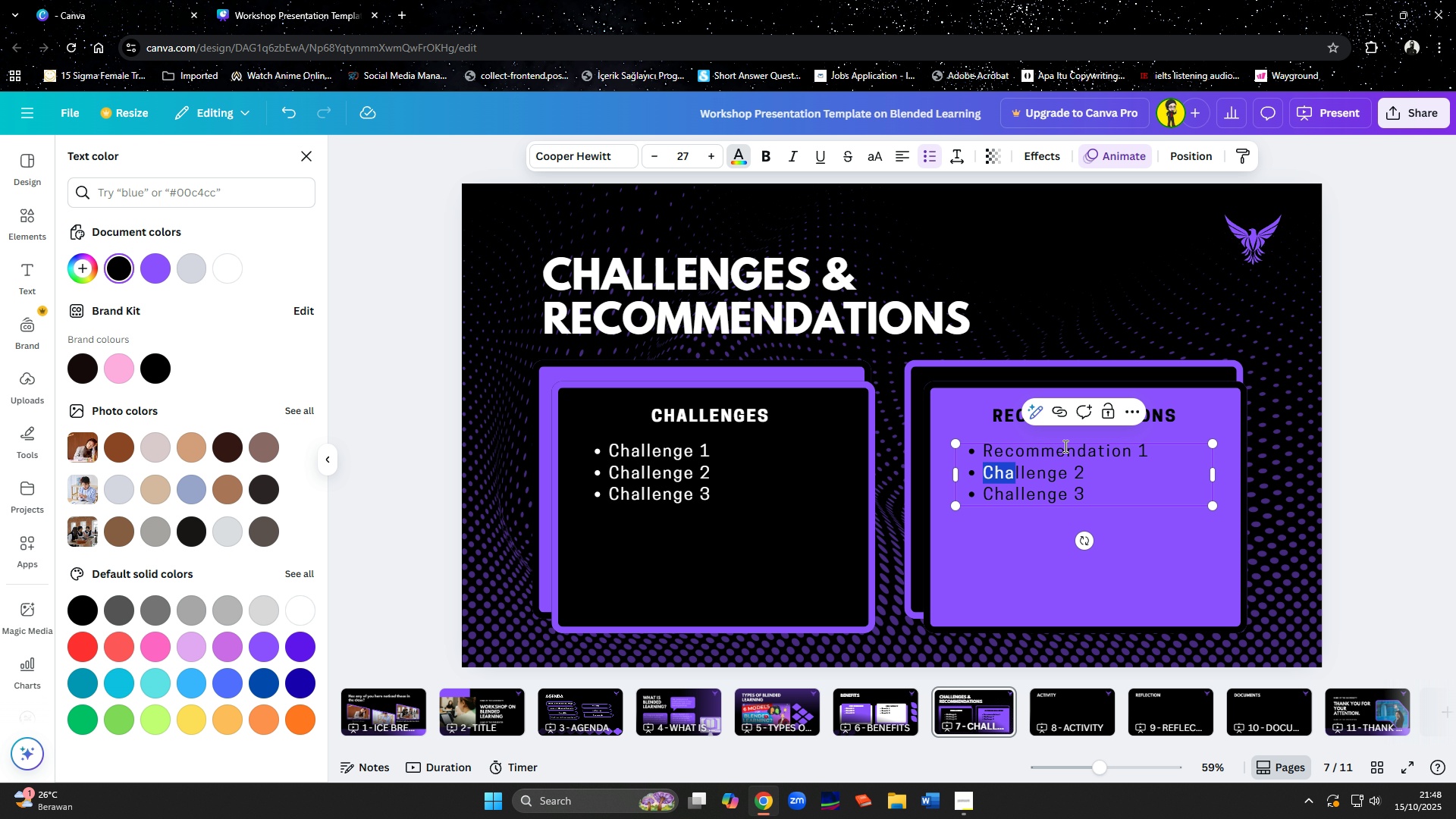 
key(Shift+ArrowRight)
 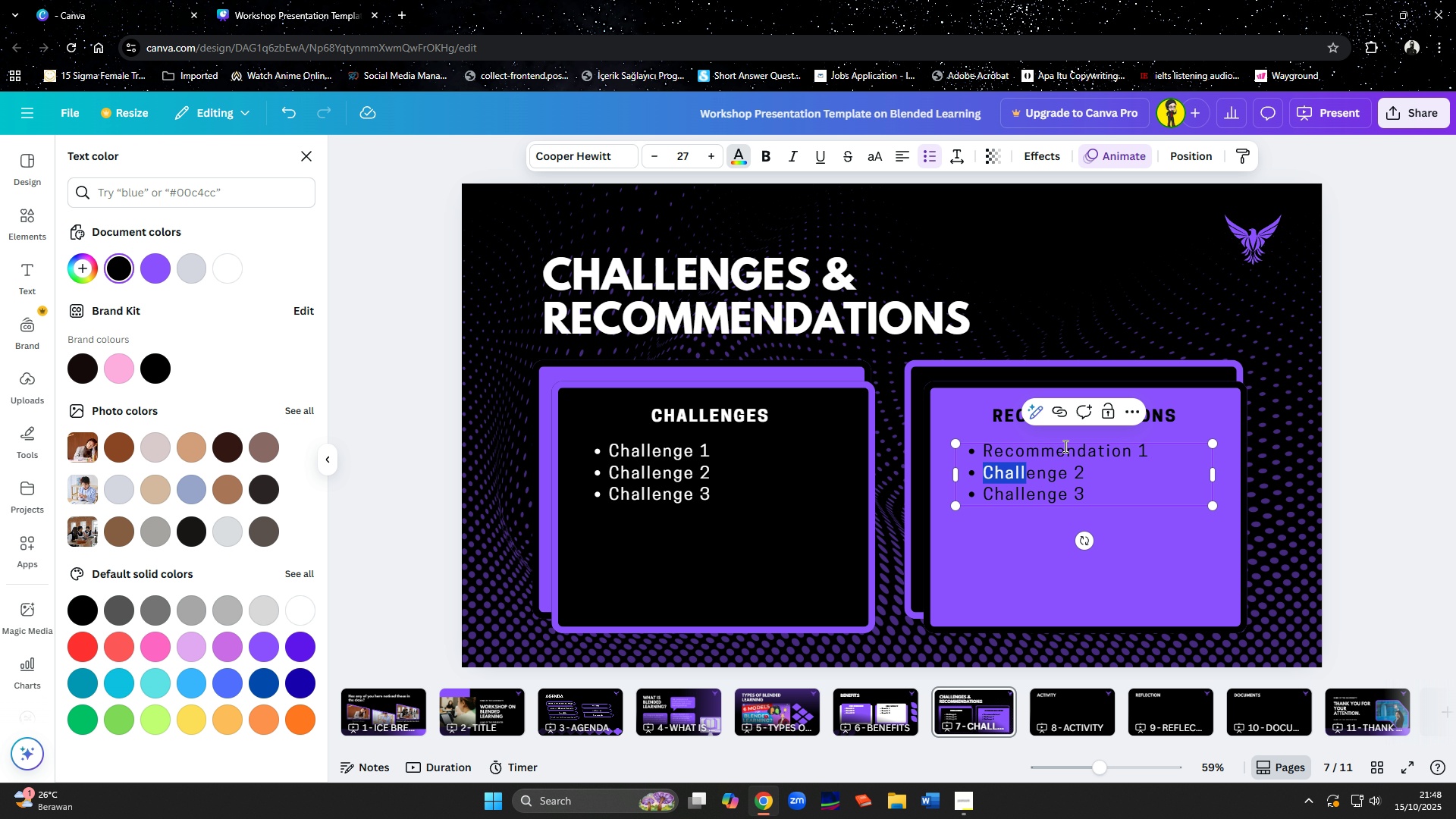 
key(Shift+ArrowRight)
 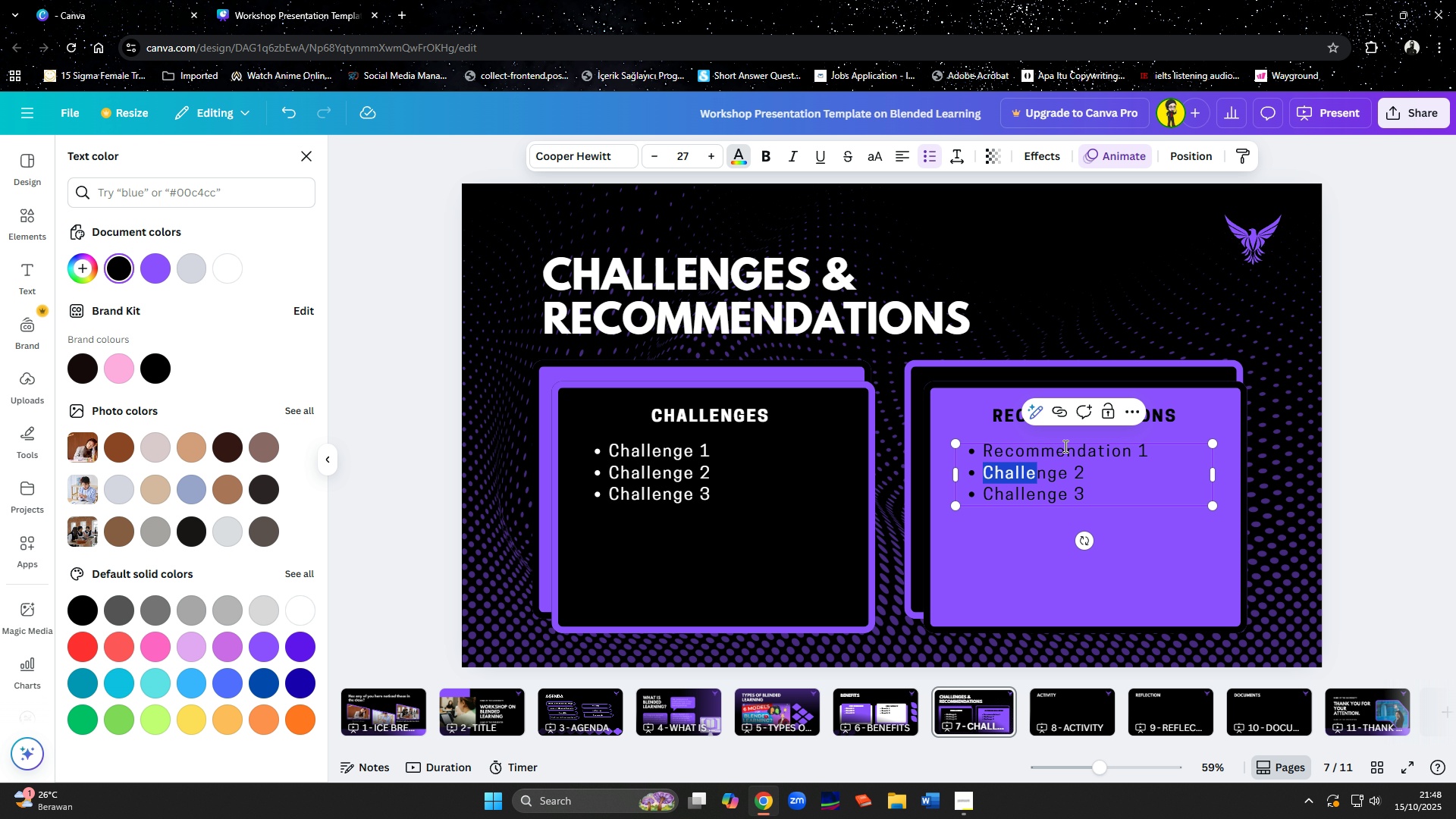 
key(Shift+ArrowRight)
 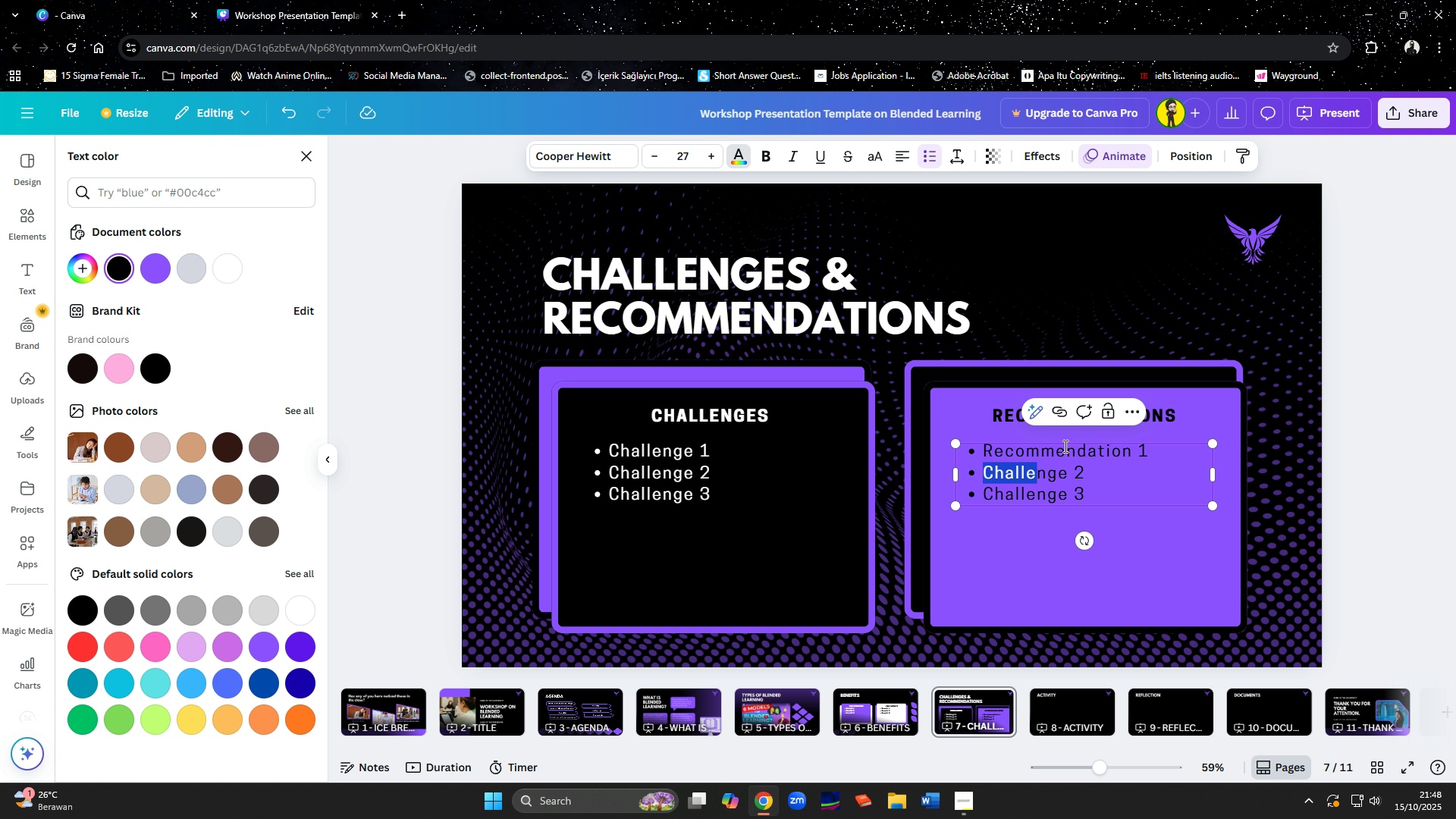 
key(Shift+ArrowRight)
 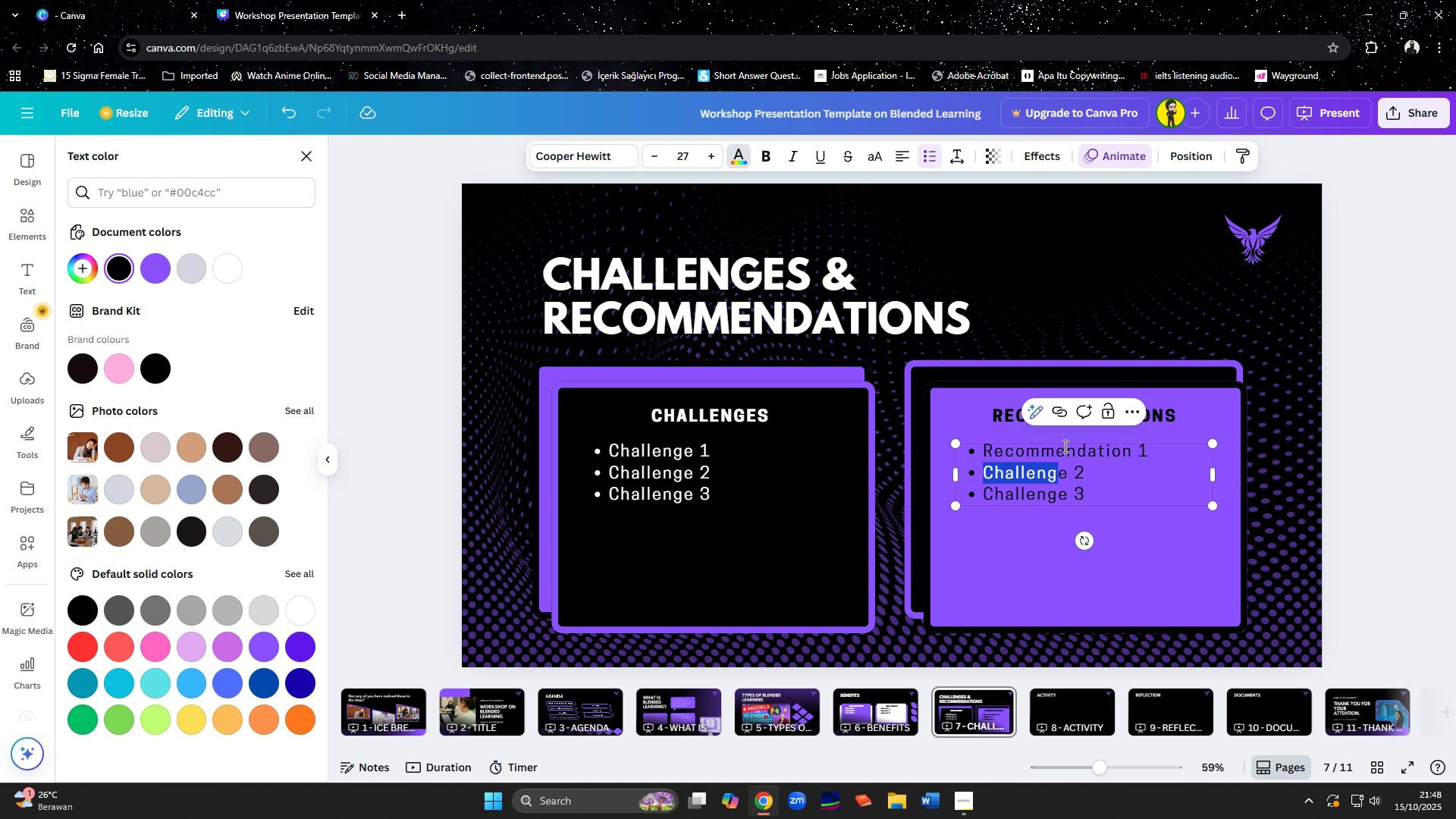 
key(Shift+ArrowRight)
 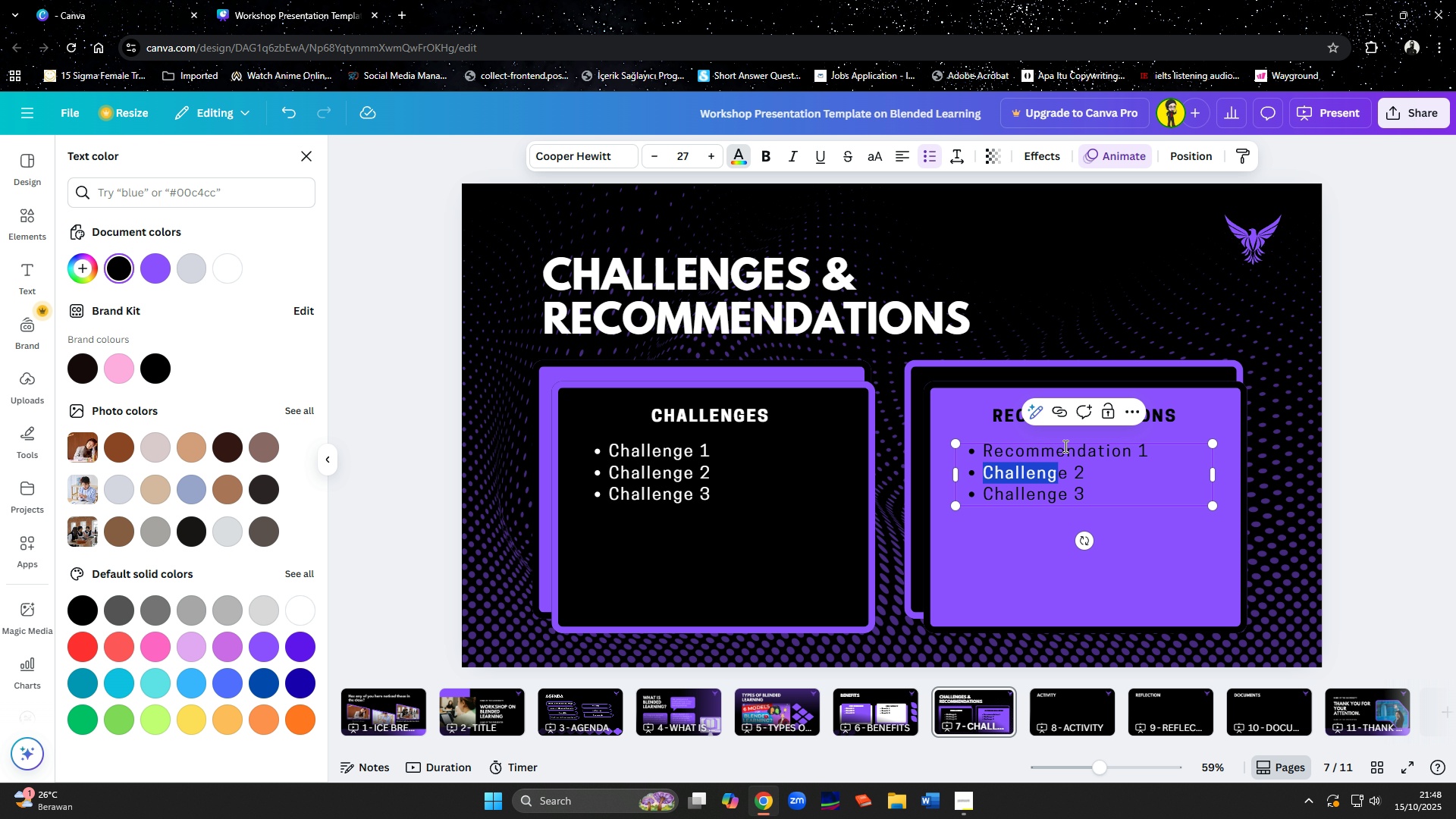 
key(Shift+ArrowRight)
 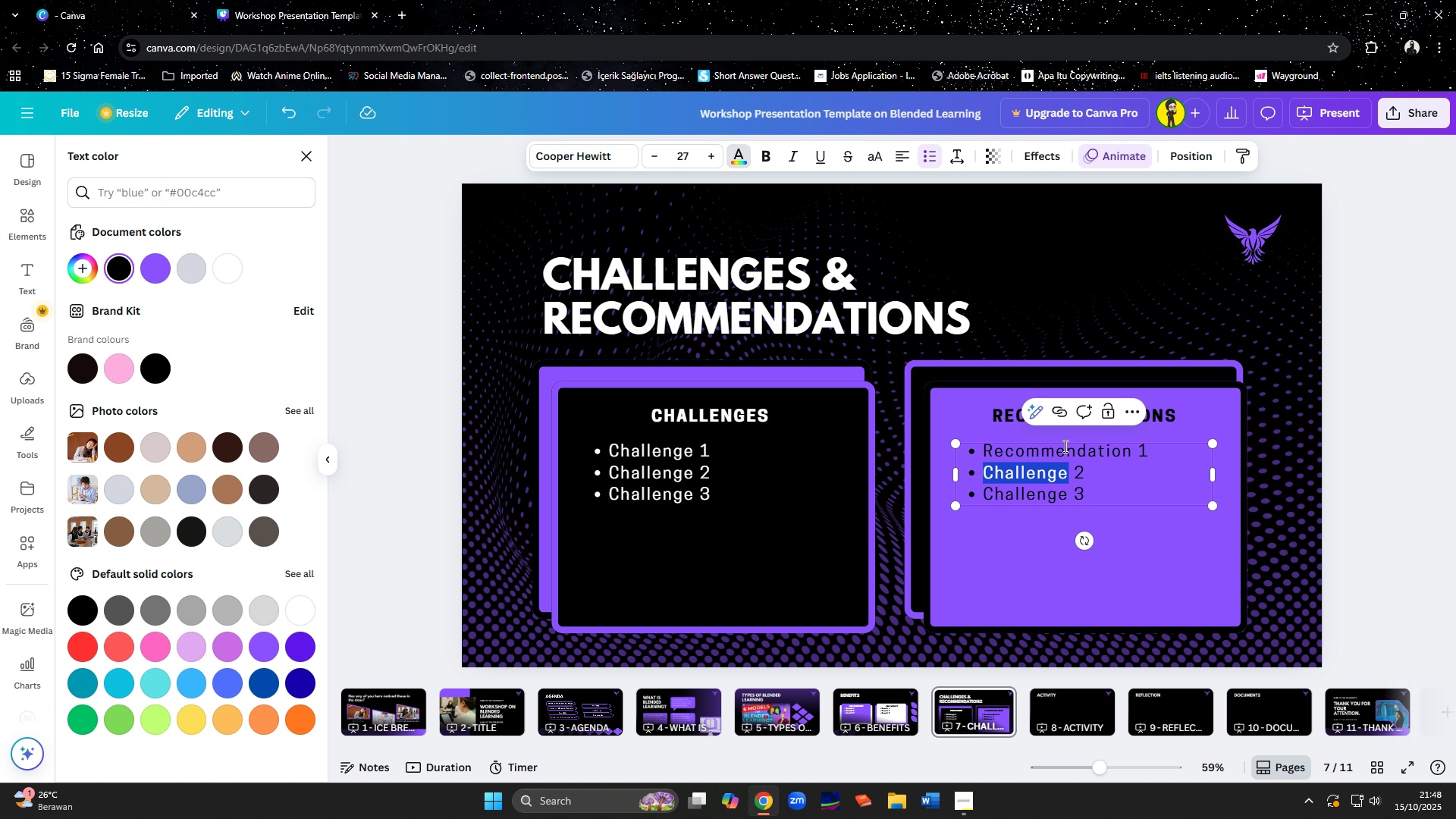 
key(Control+V)
 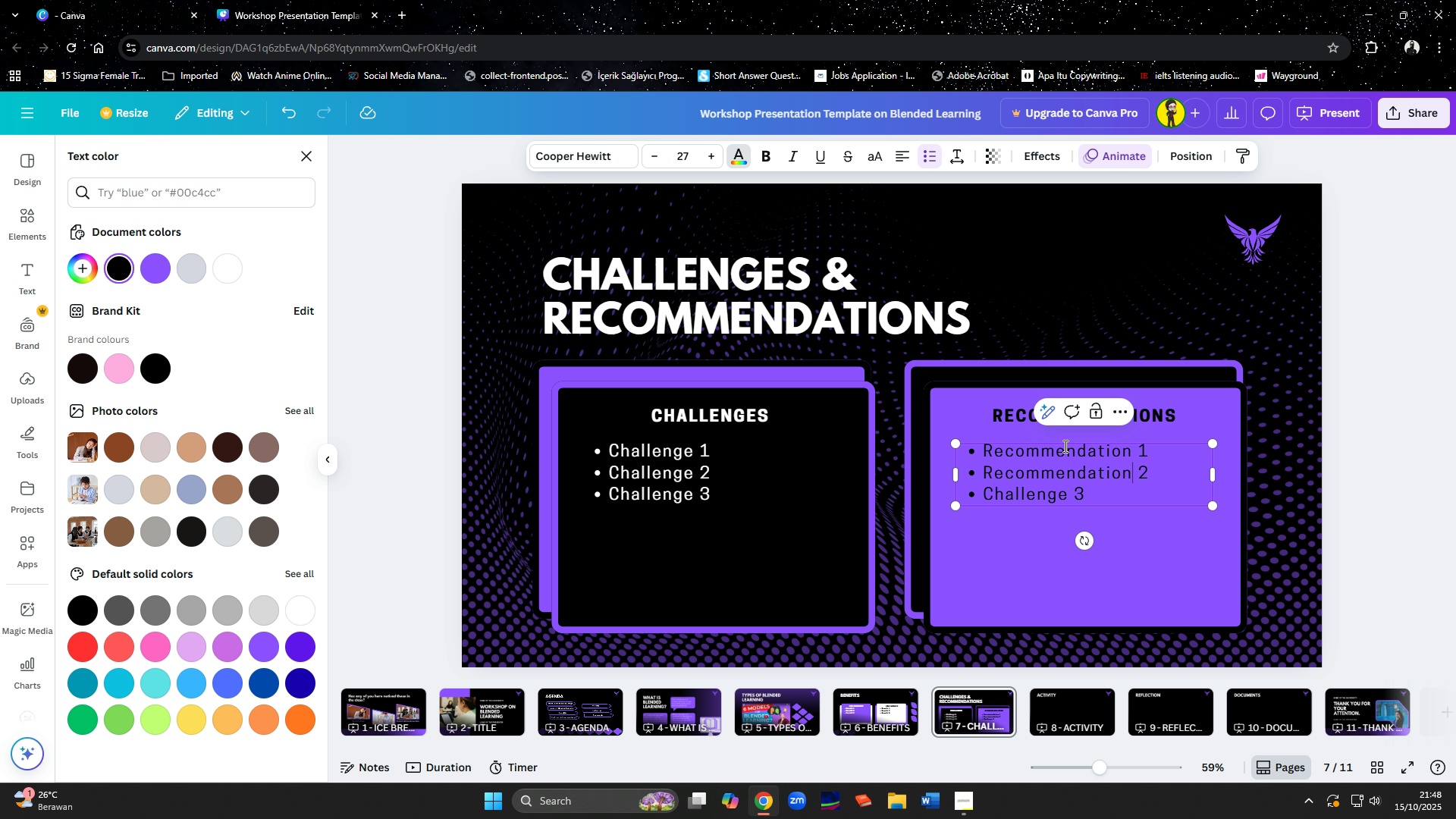 
key(ArrowDown)
 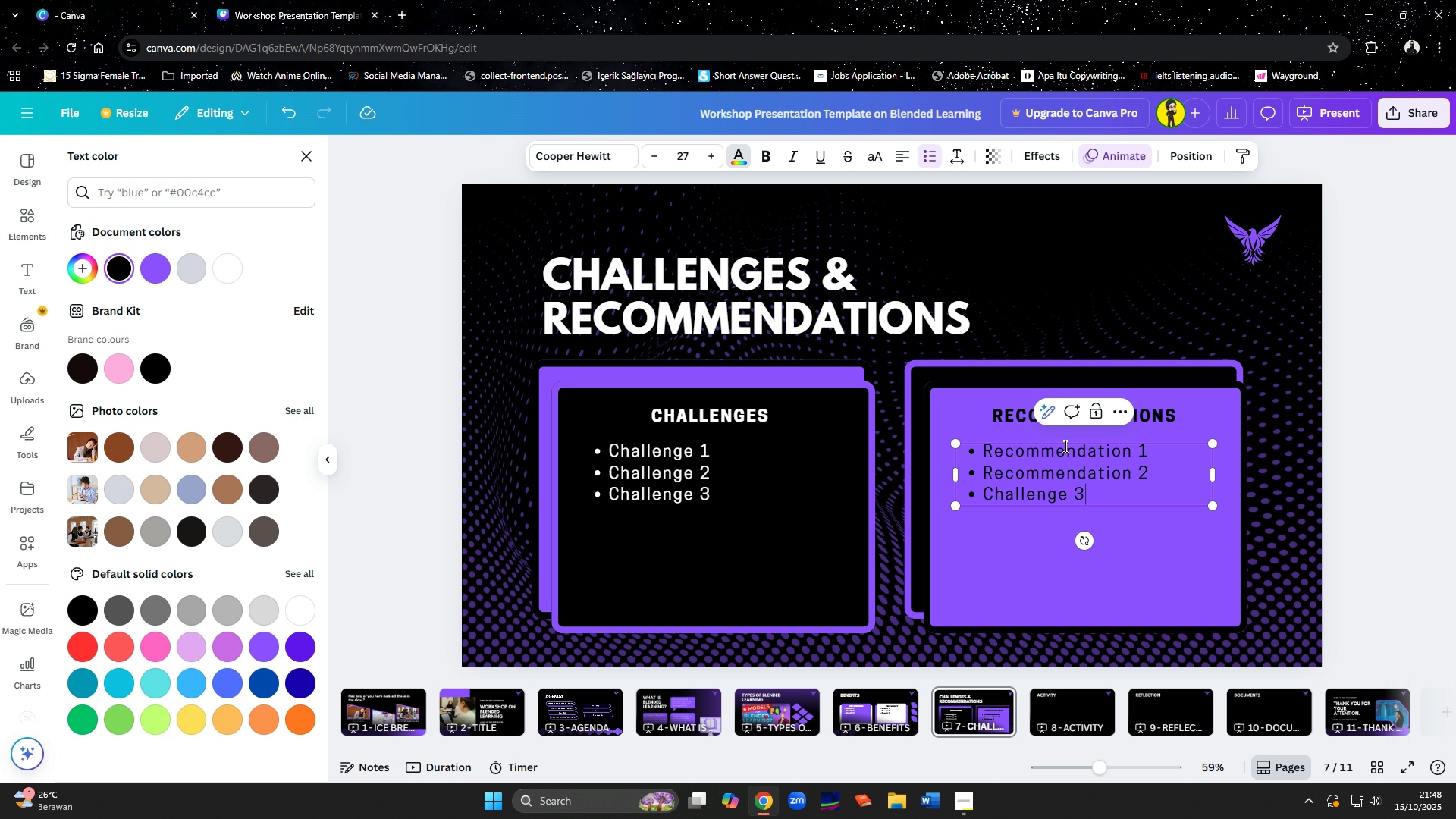 
key(ArrowLeft)
 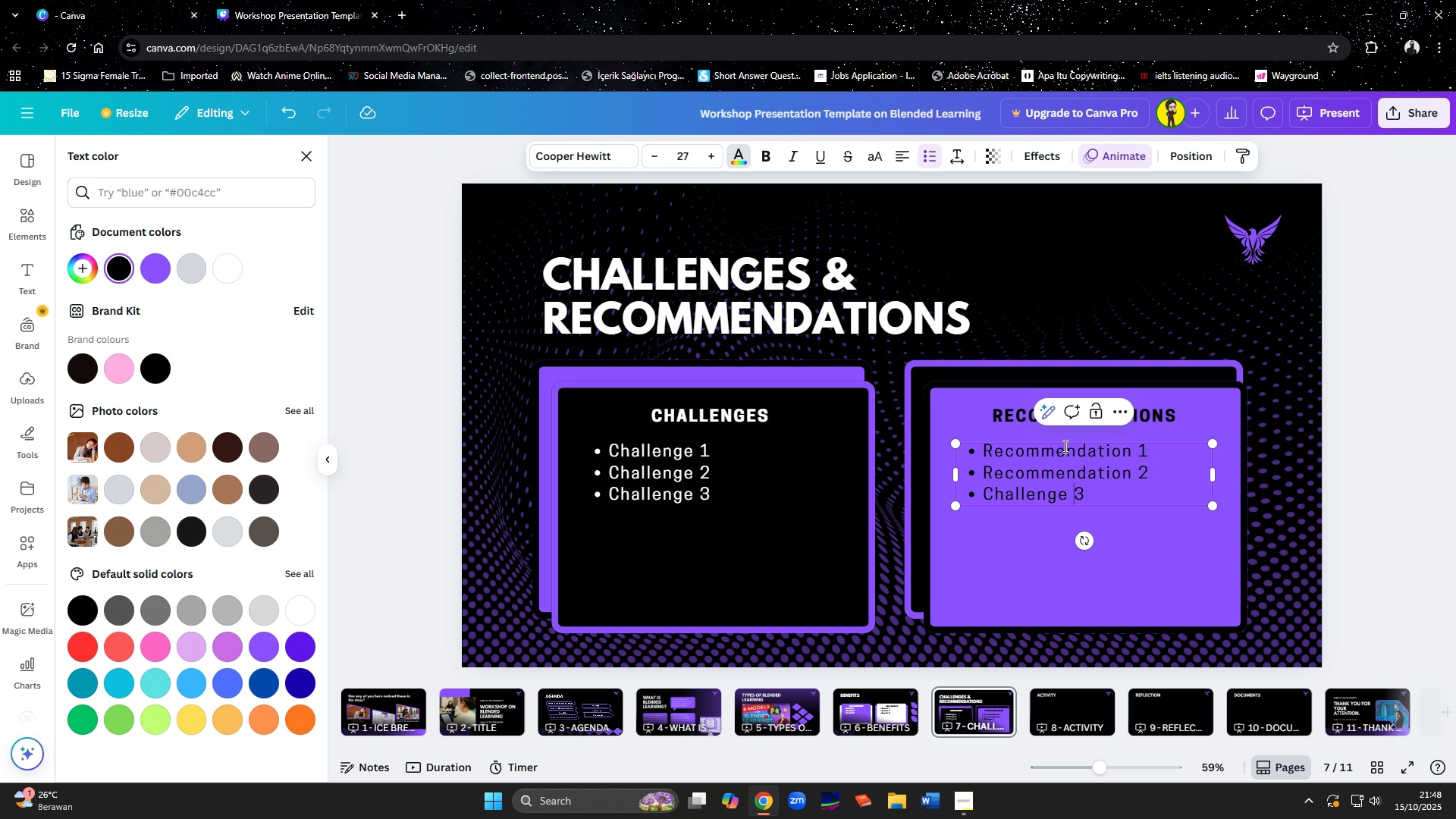 
key(ArrowLeft)
 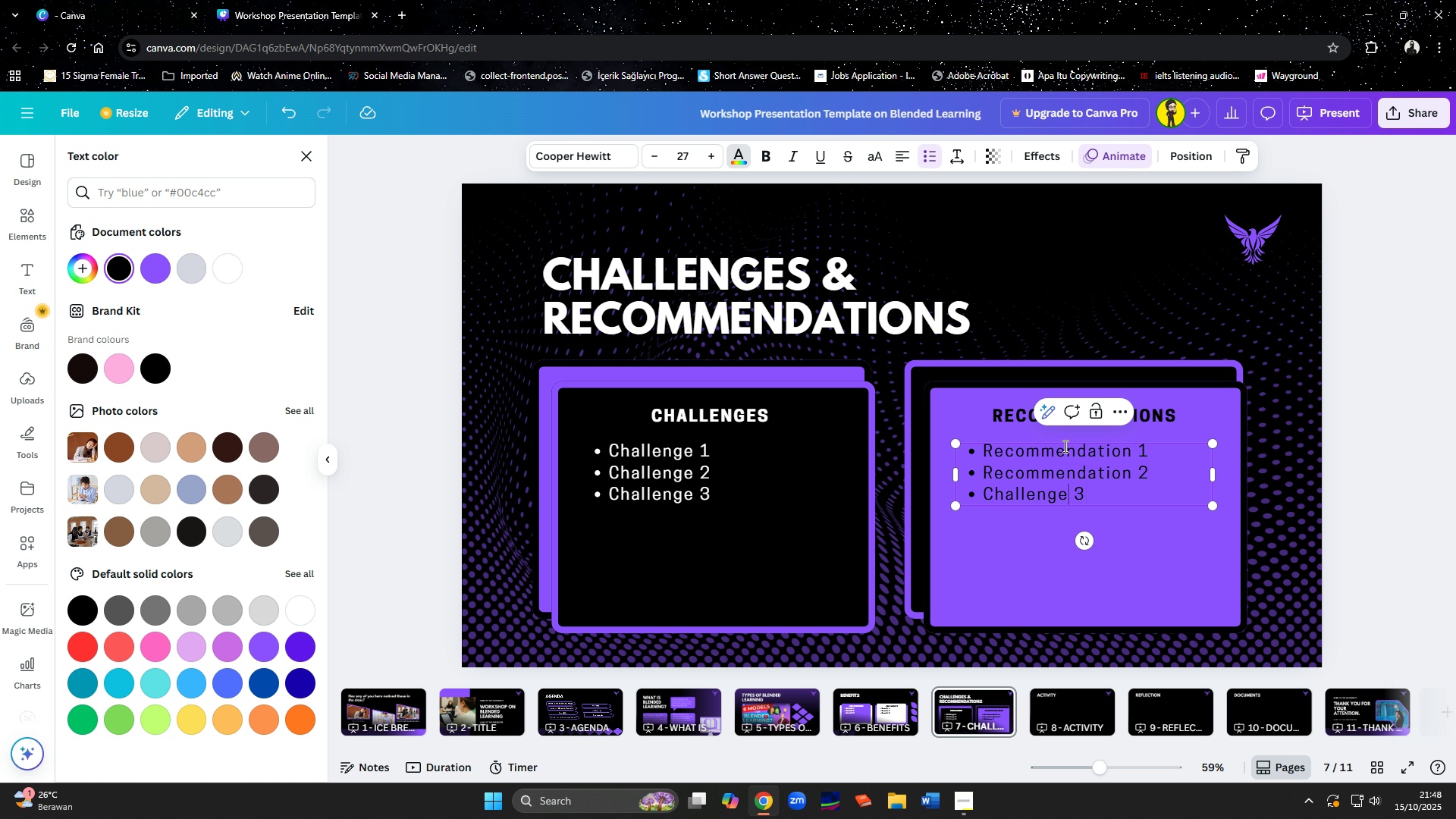 
key(Shift+ArrowLeft)
 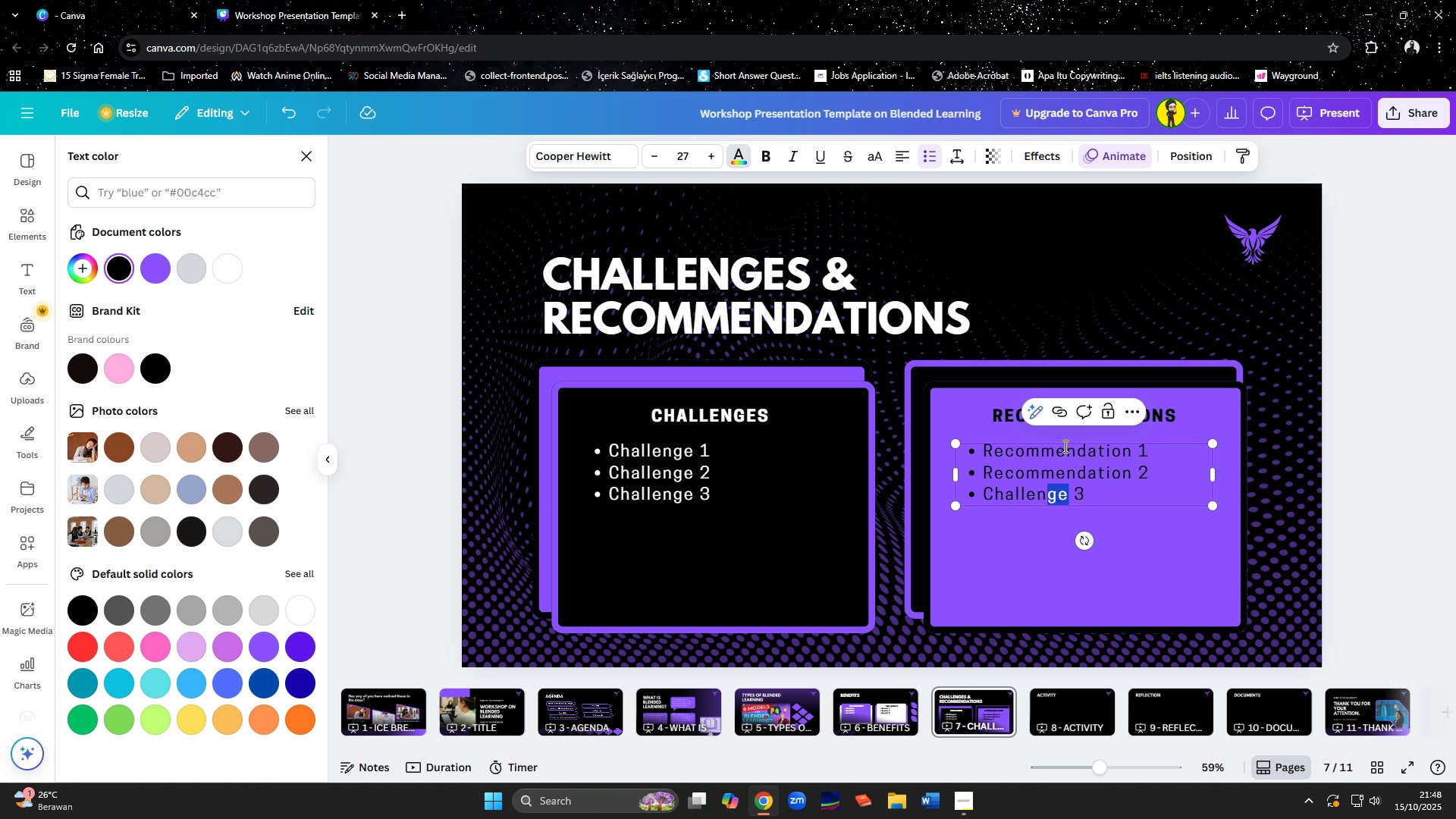 
key(Shift+ArrowLeft)
 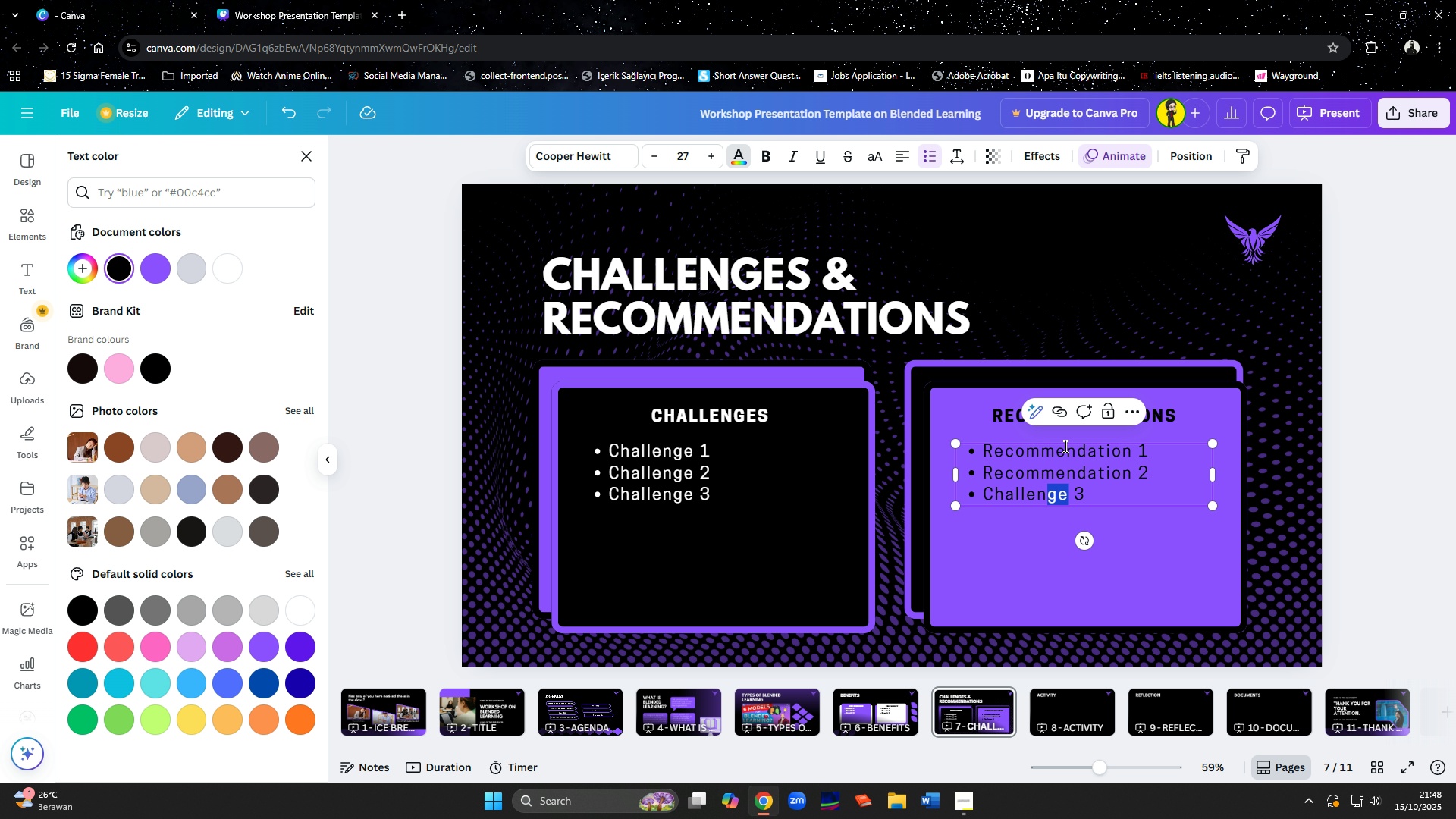 
key(Shift+ArrowLeft)
 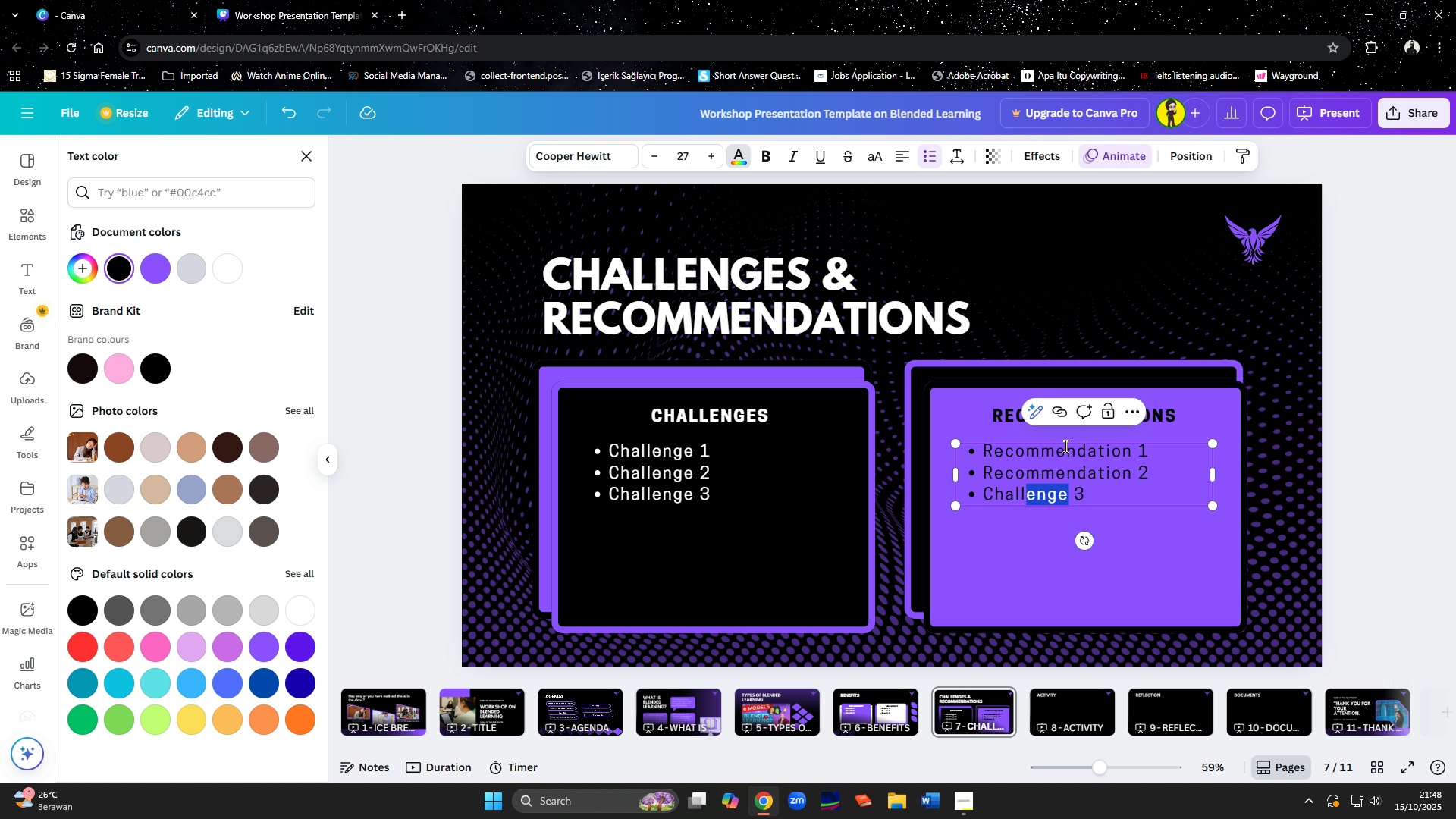 
key(Shift+ArrowLeft)
 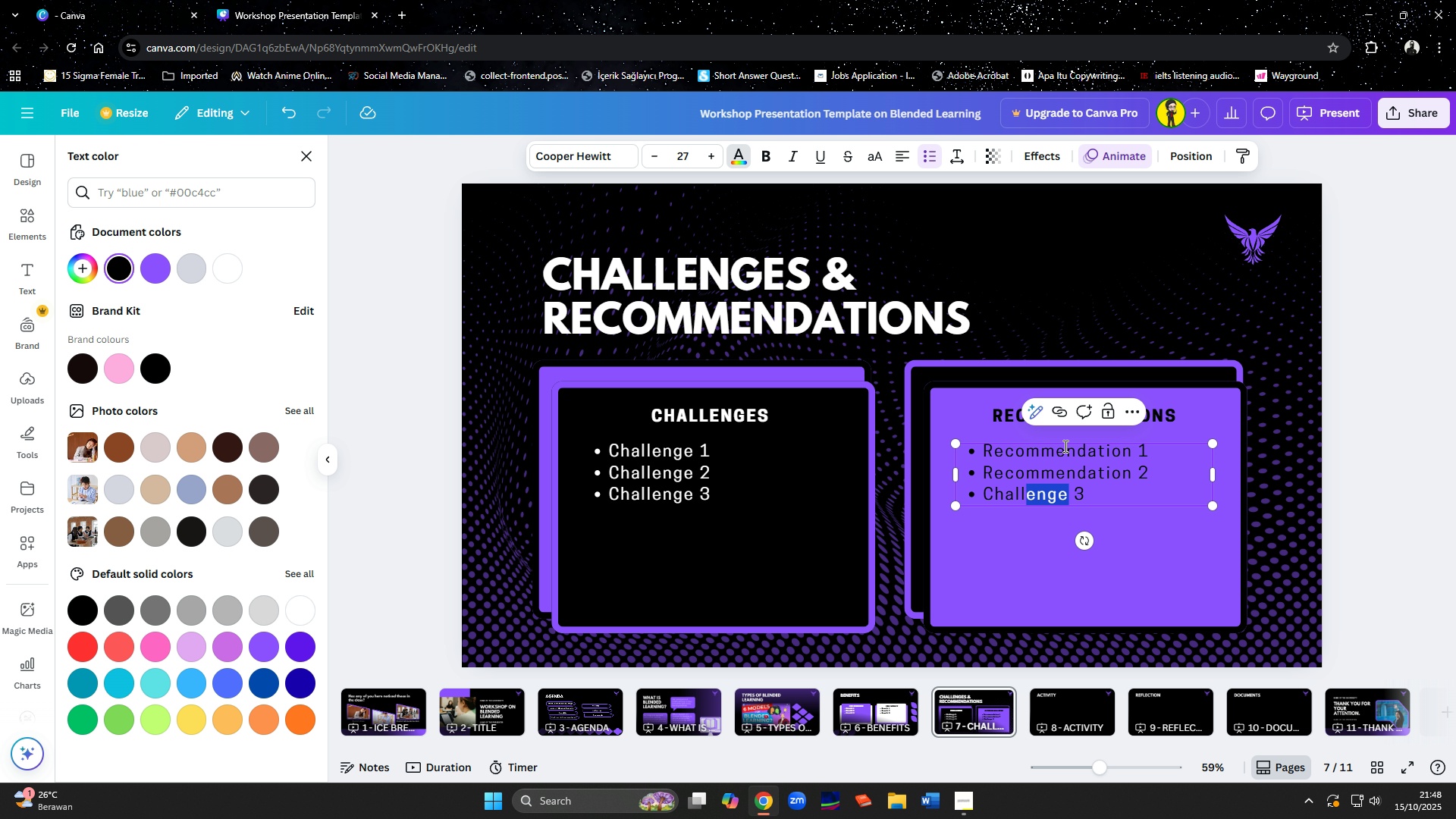 
key(Shift+ArrowLeft)
 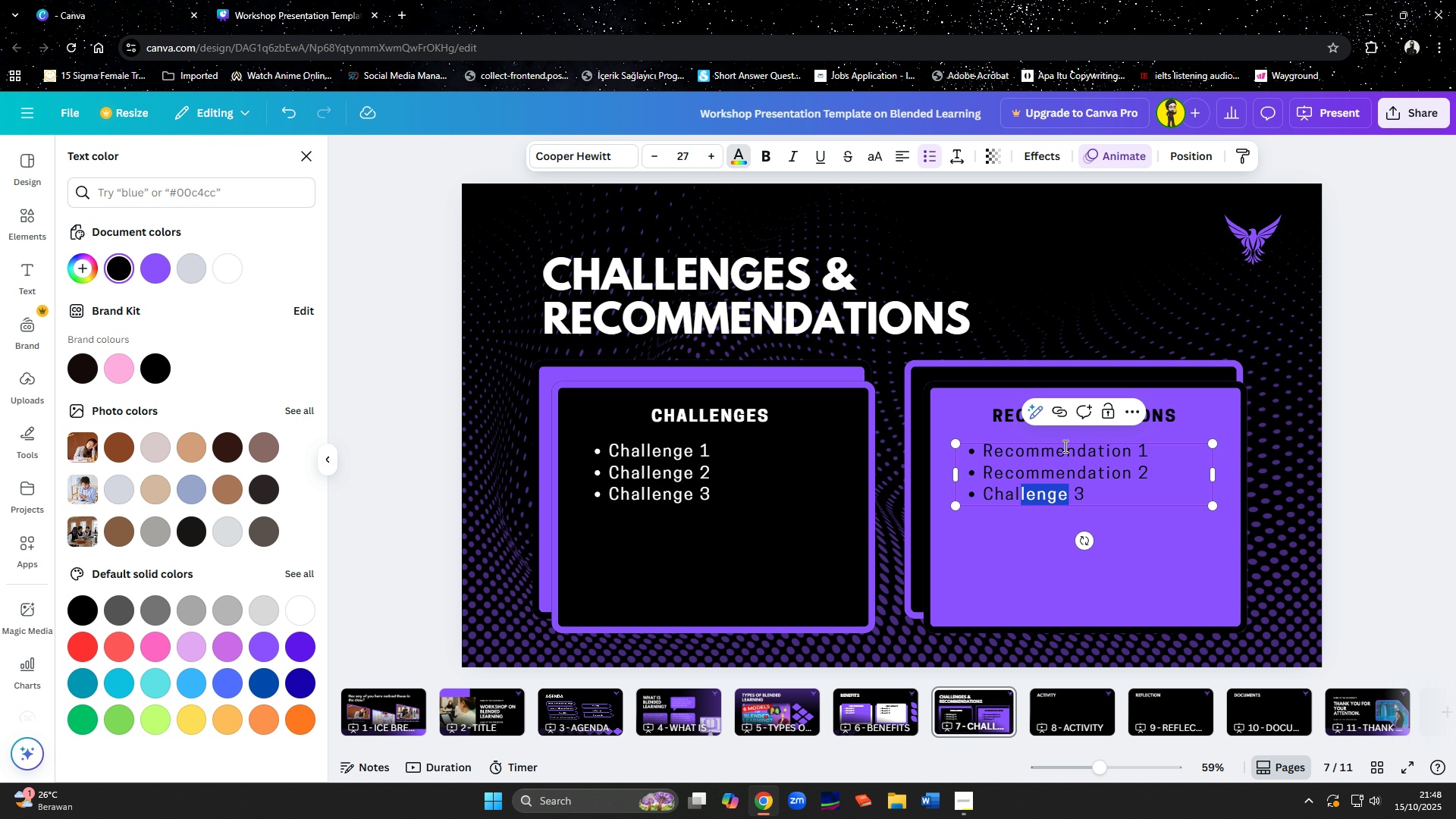 
key(Shift+ArrowLeft)
 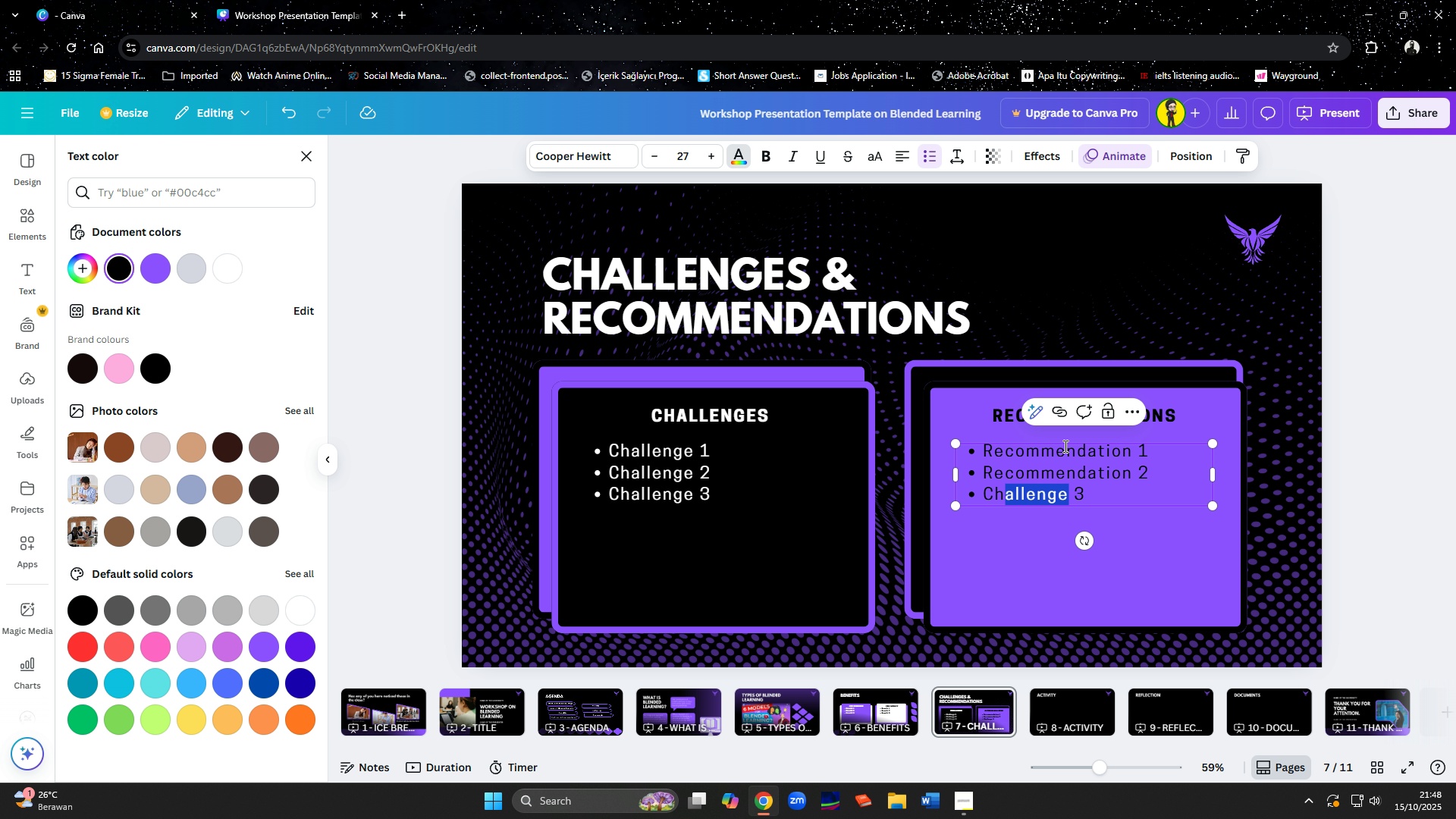 
key(Shift+ArrowLeft)
 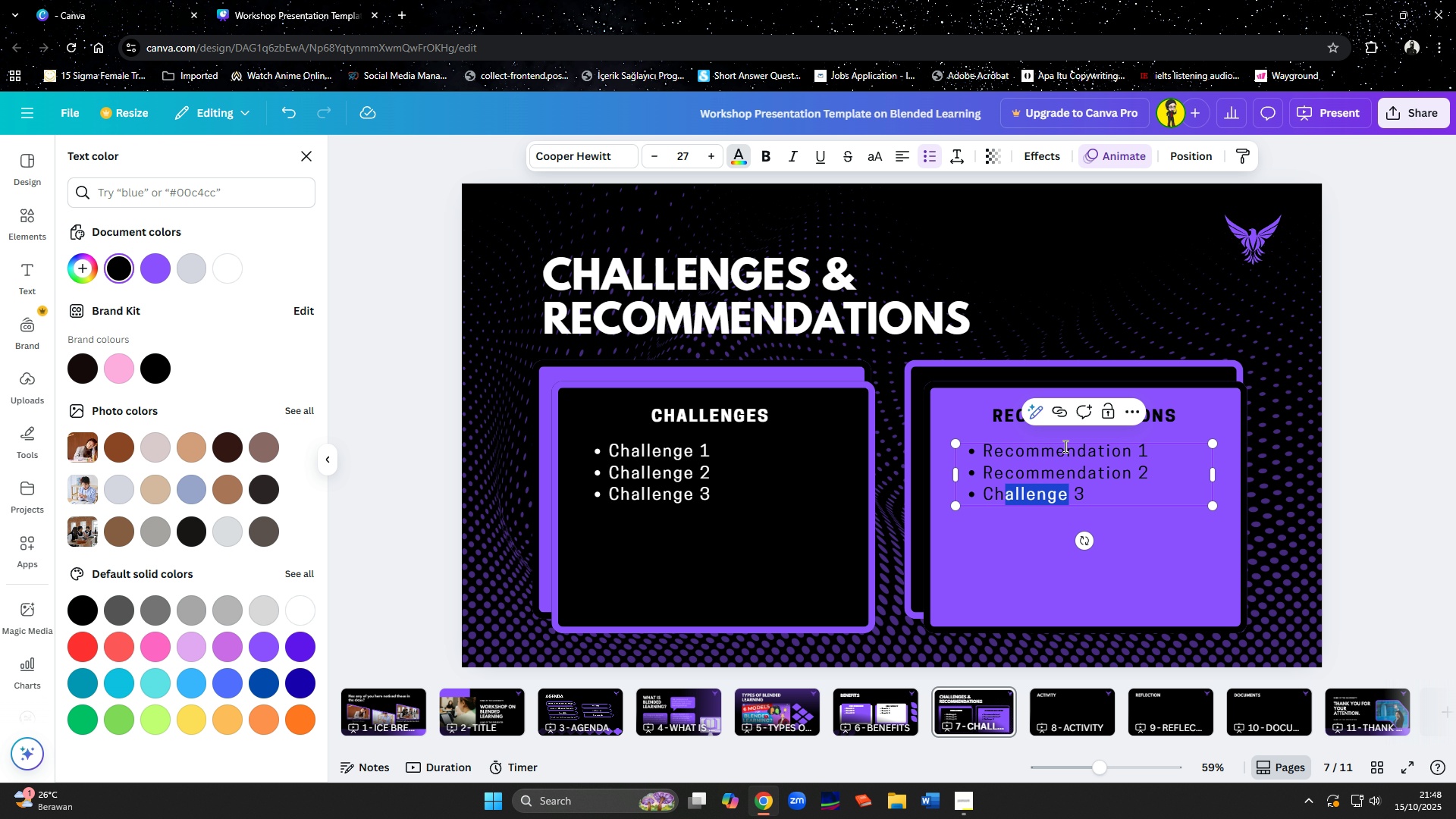 
key(Shift+ArrowLeft)
 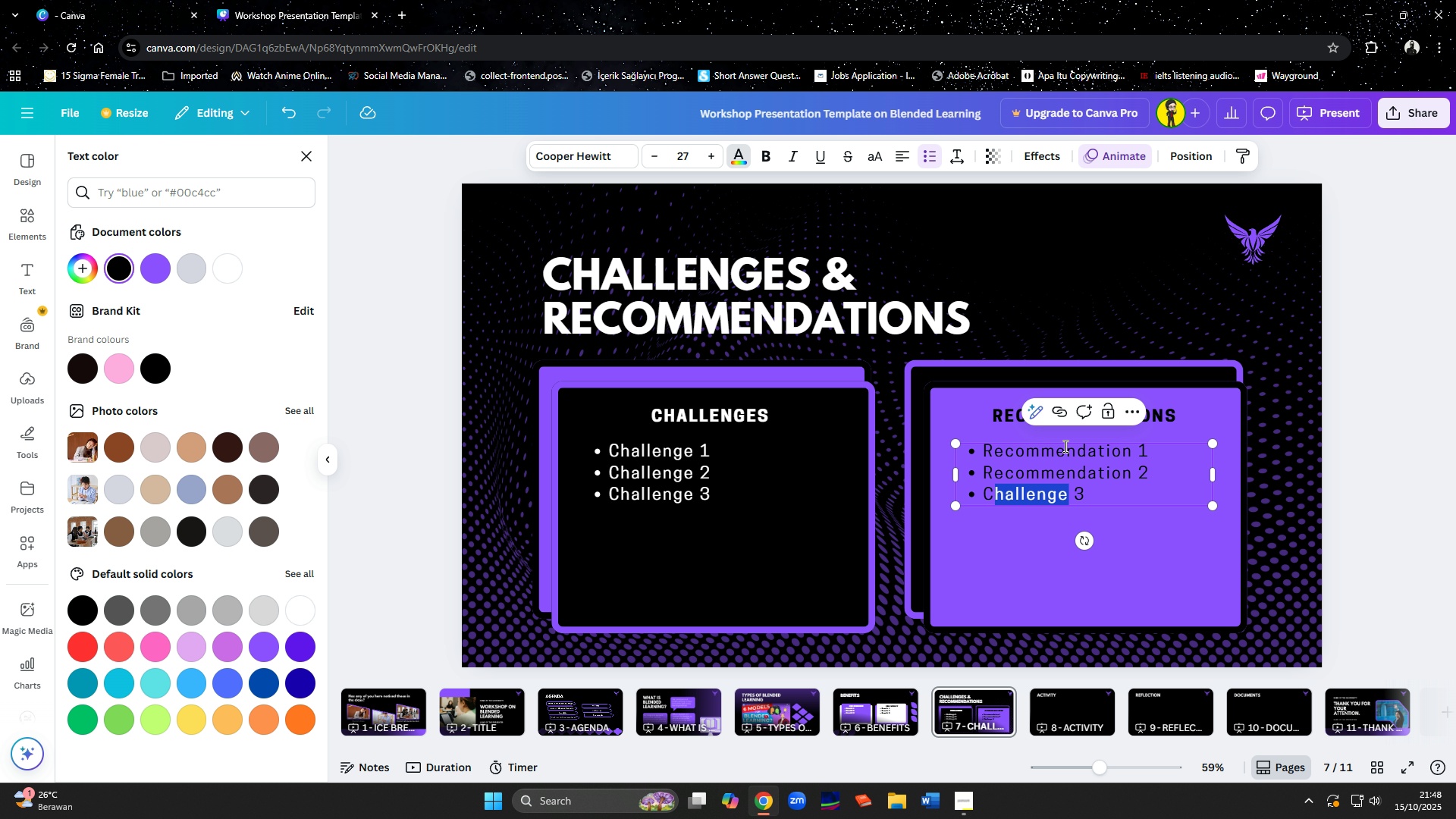 
key(Shift+ArrowLeft)
 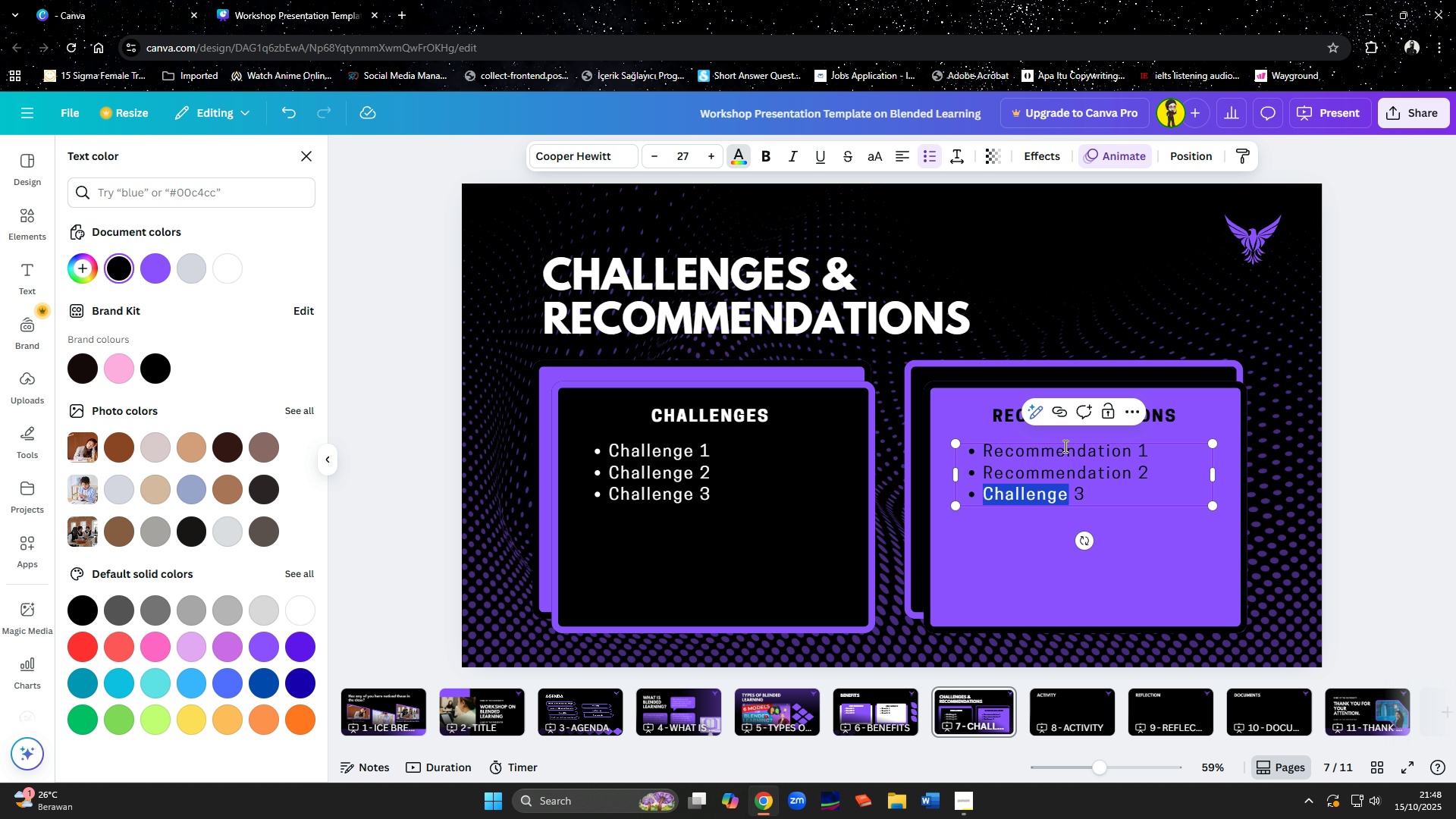 
key(Control+V)
 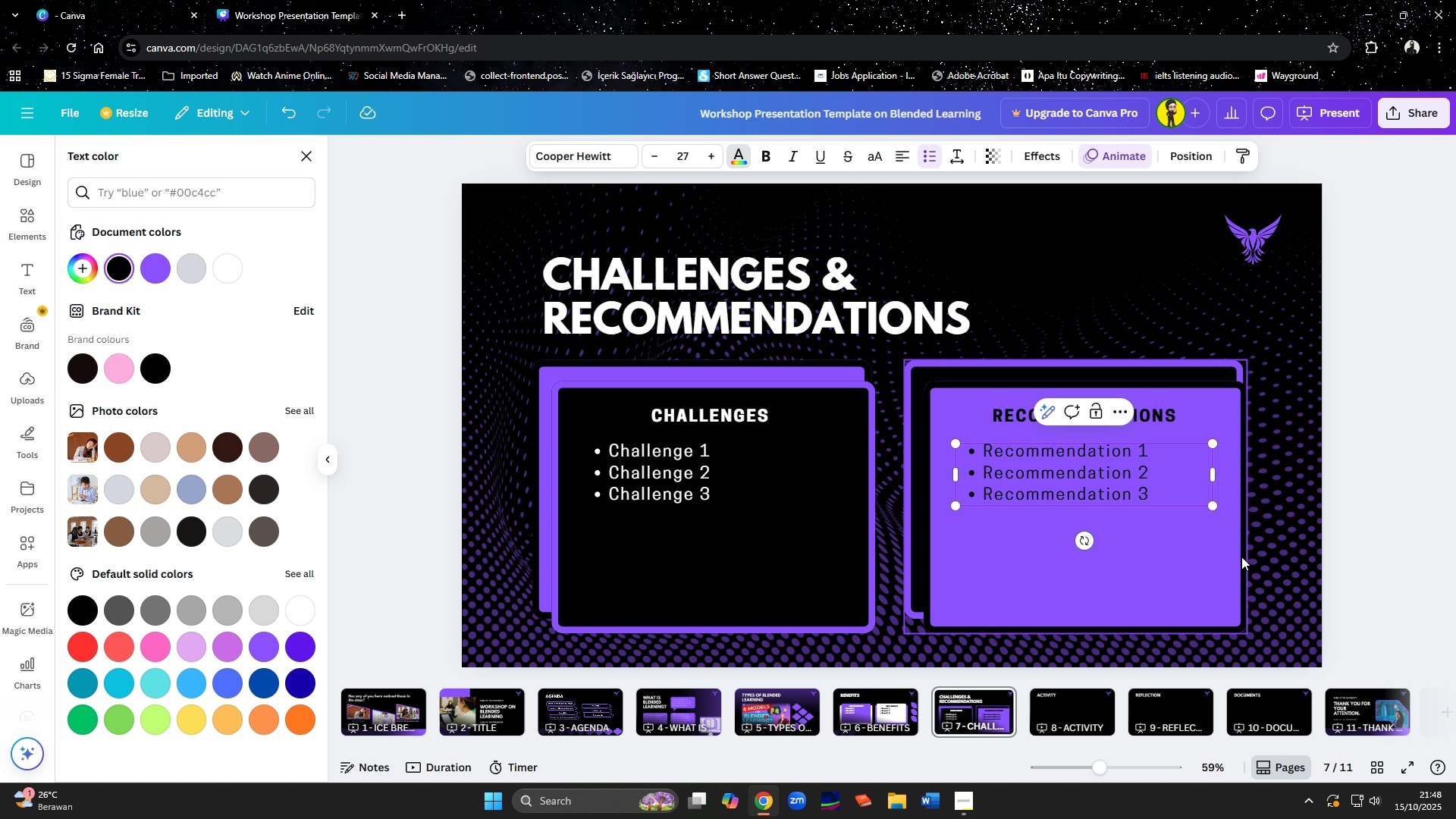 
left_click([1301, 539])
 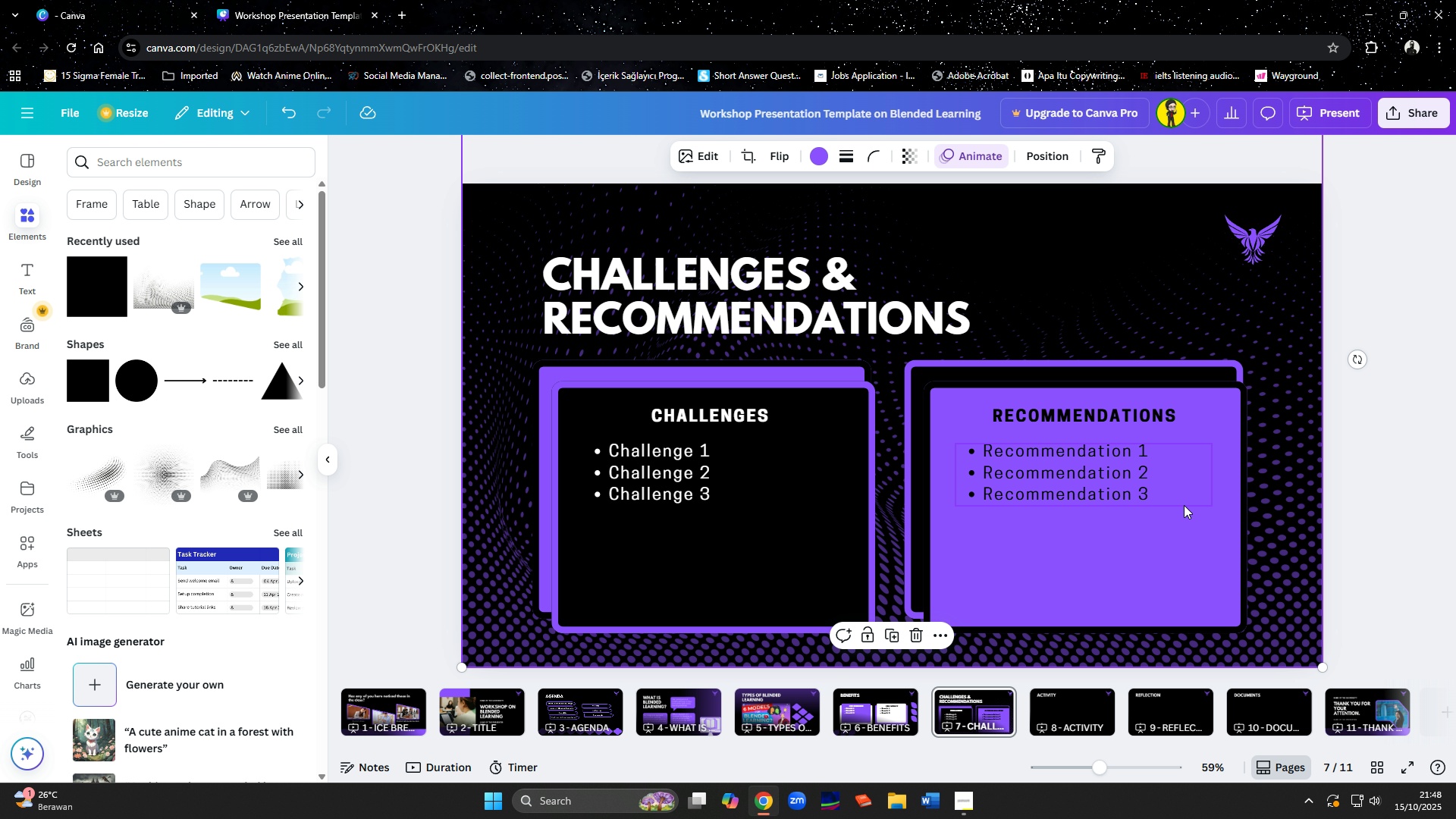 
left_click([828, 411])
 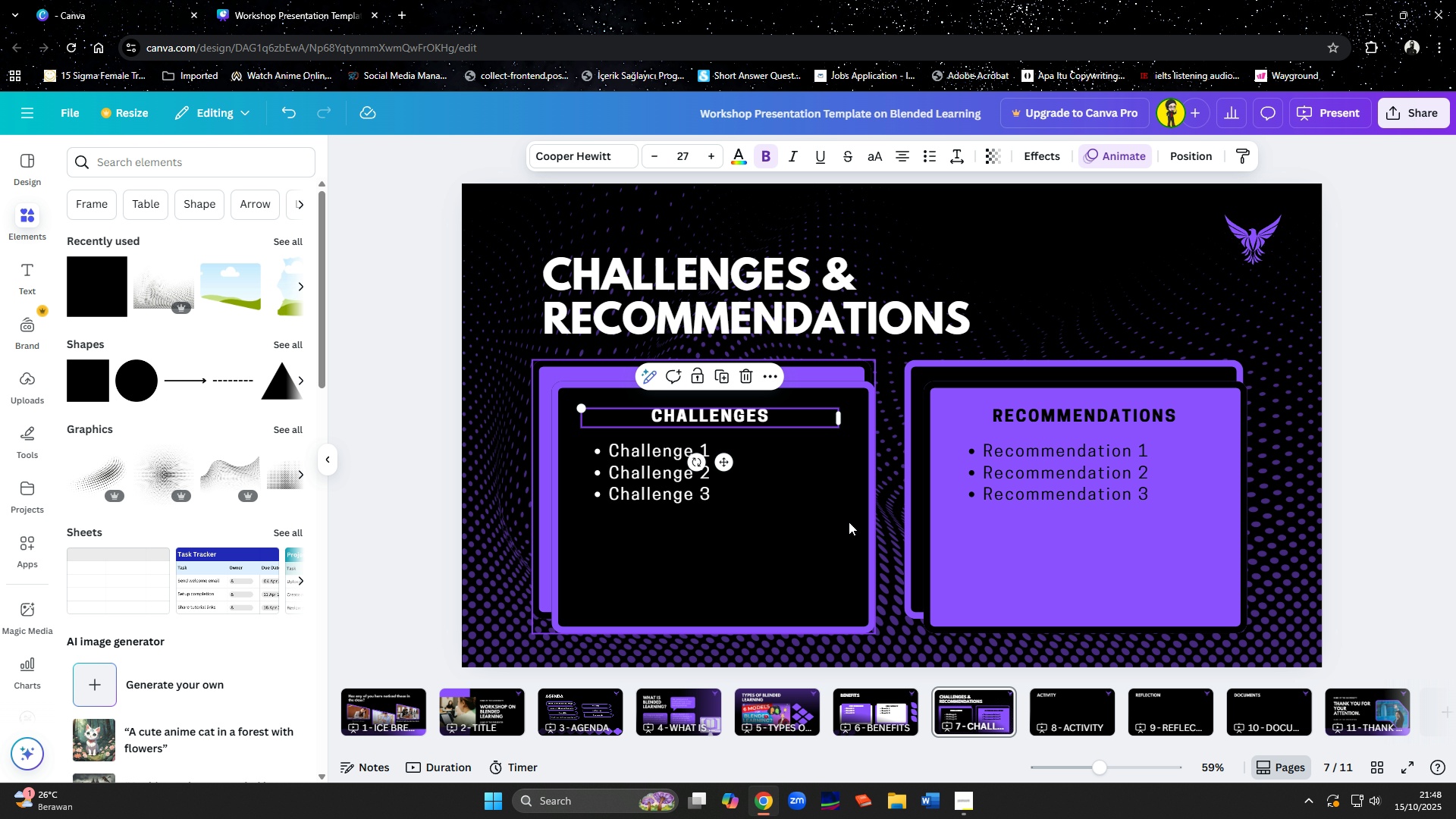 
left_click([849, 522])
 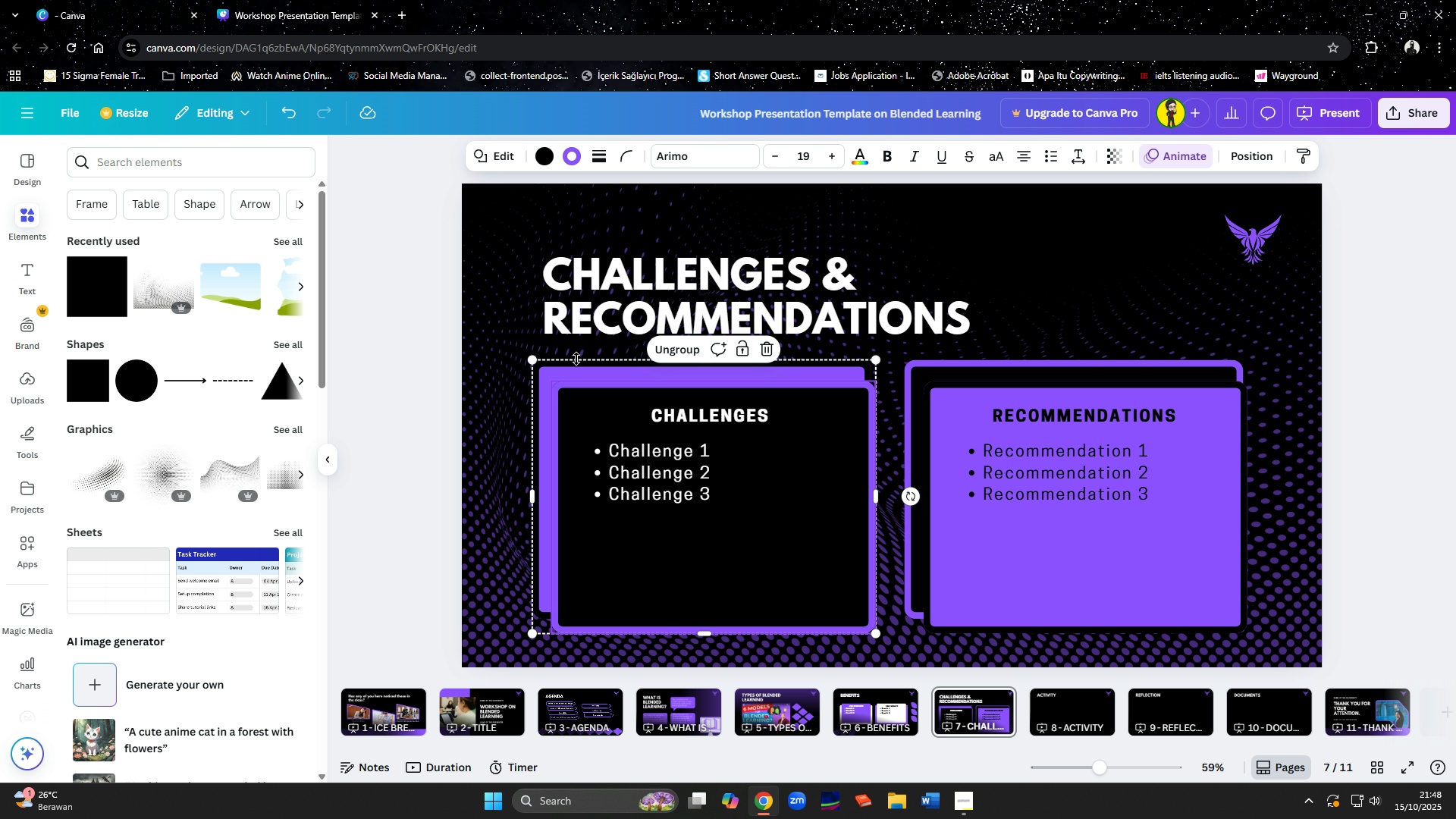 
left_click([569, 366])
 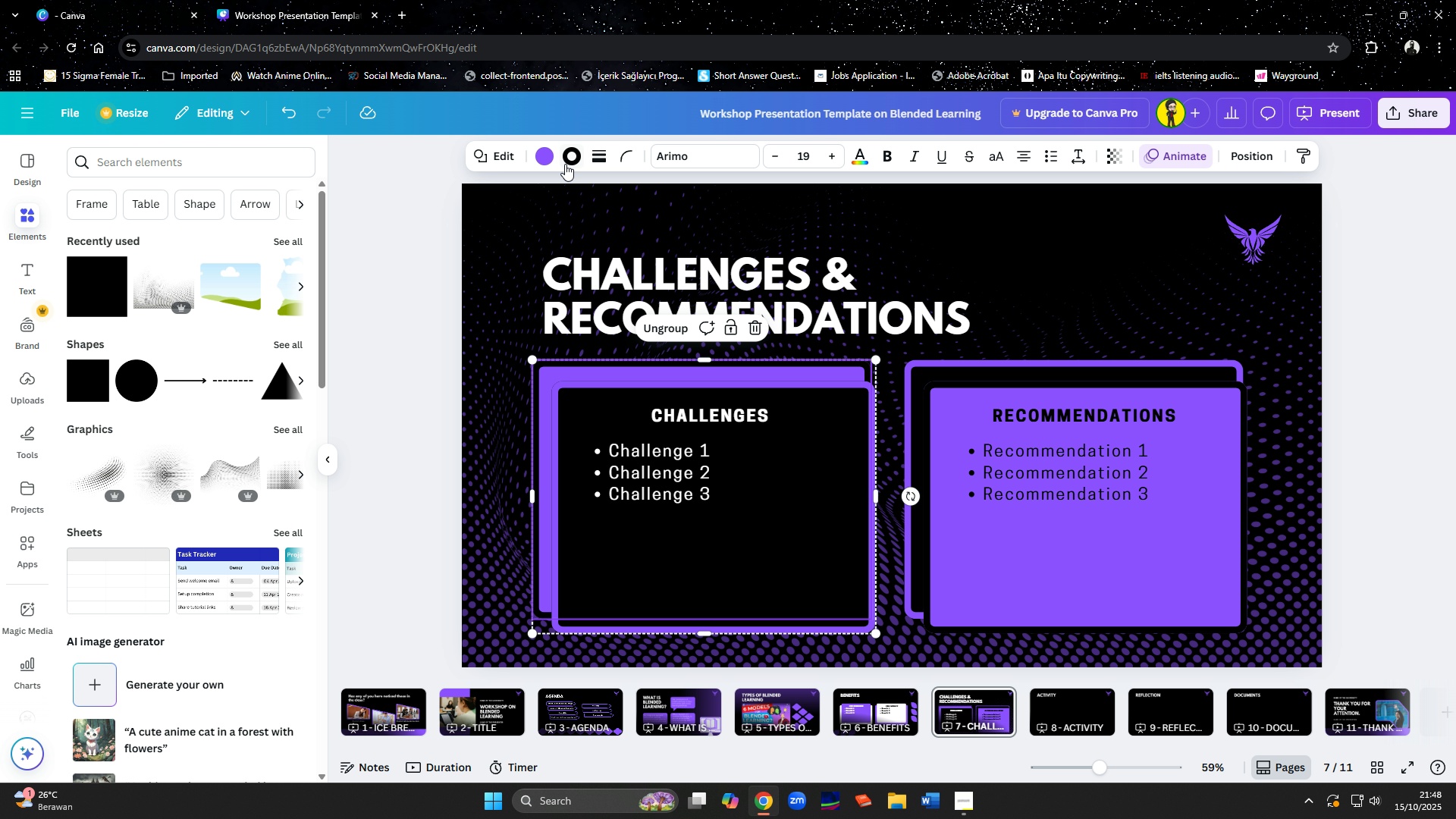 
left_click([570, 160])
 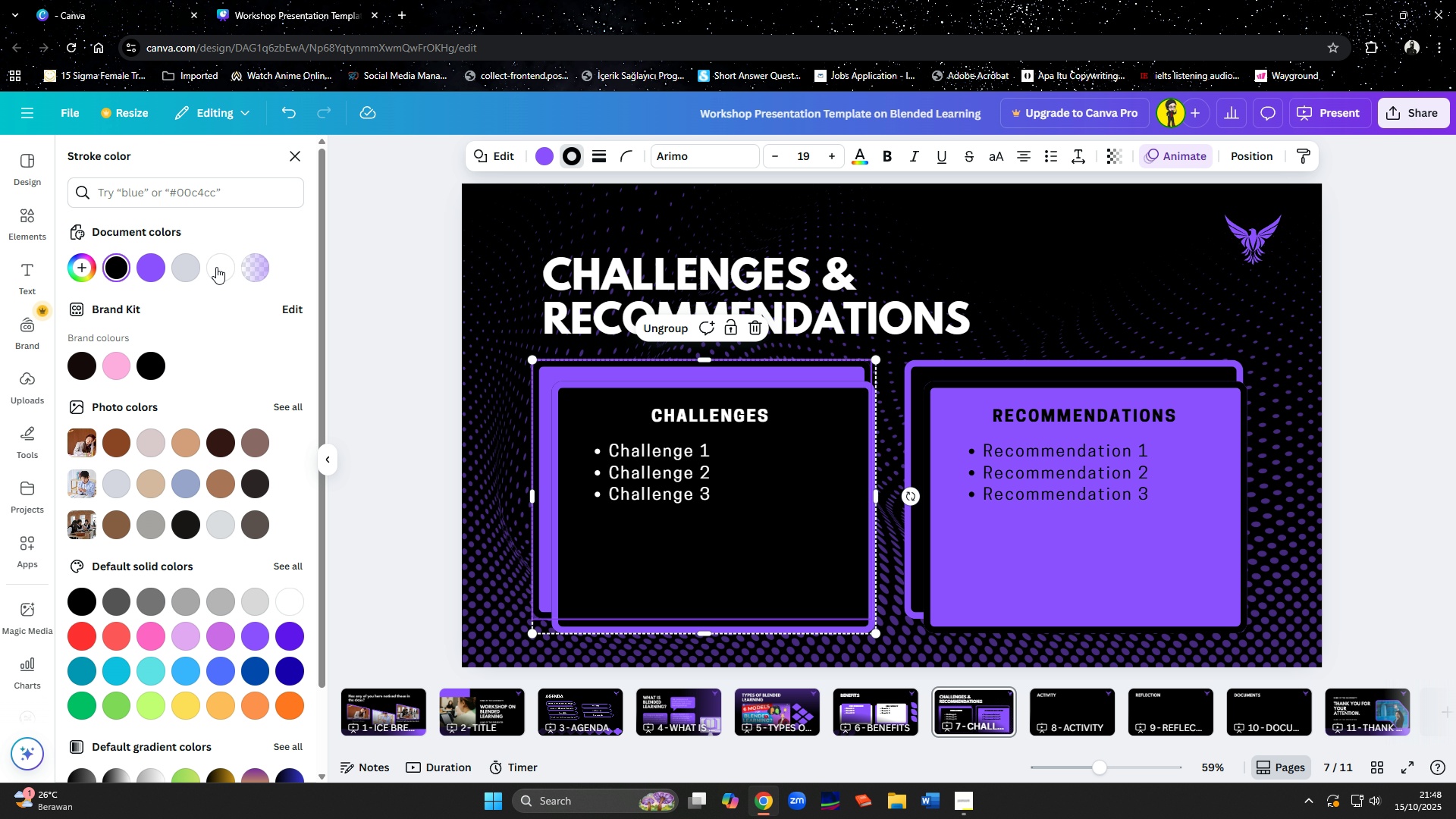 
left_click([217, 267])
 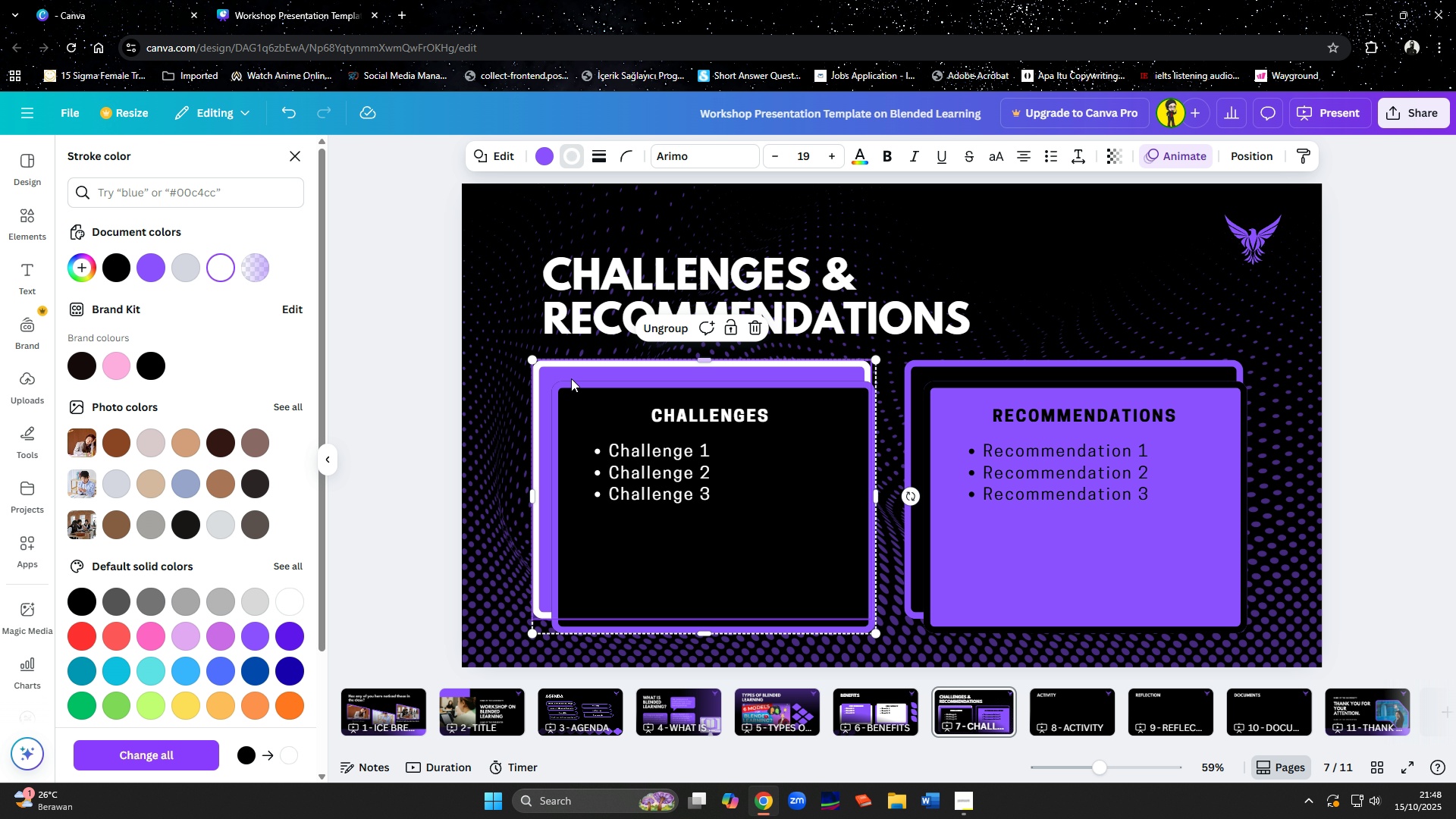 
left_click([573, 381])
 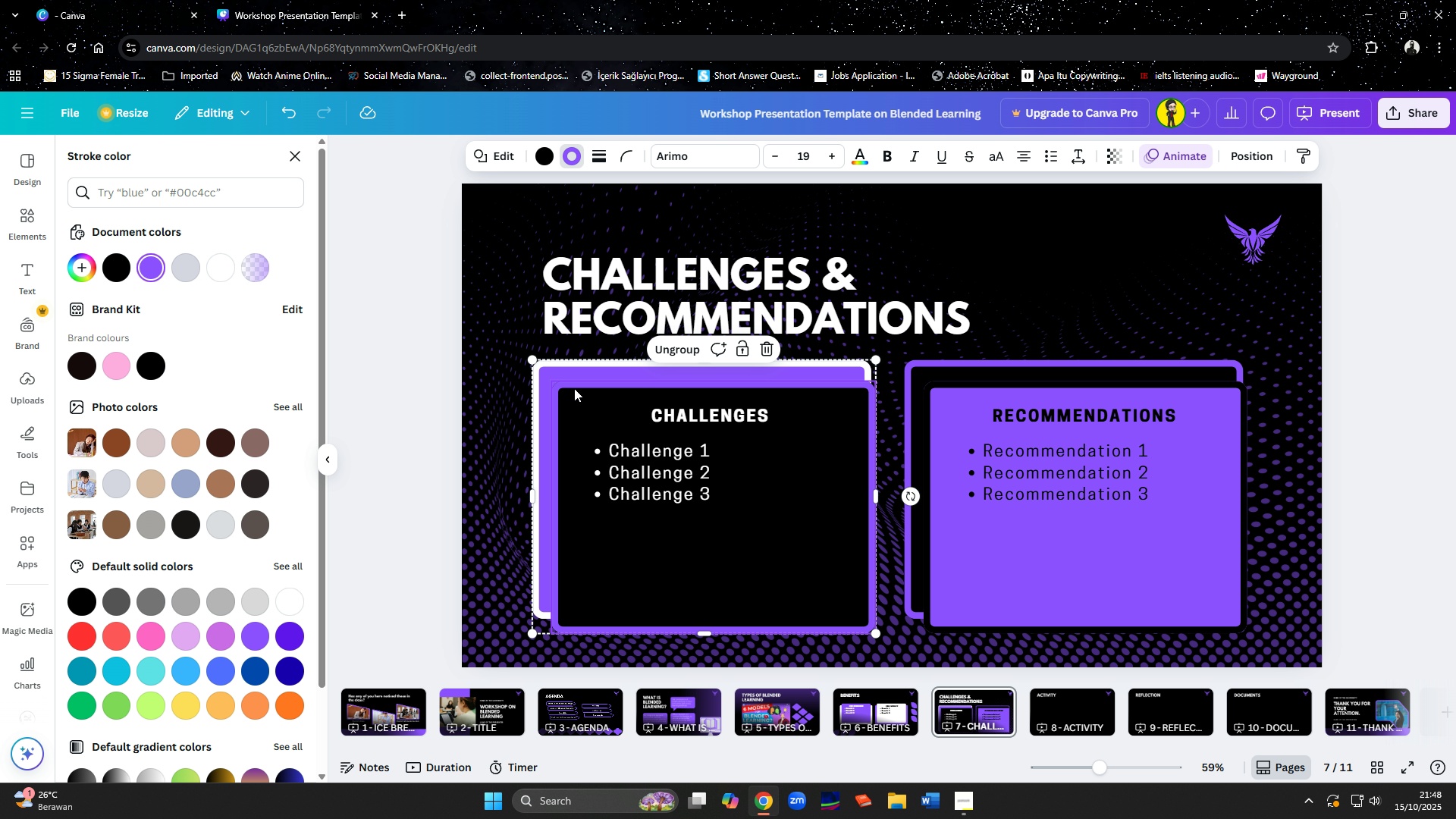 
left_click([574, 388])
 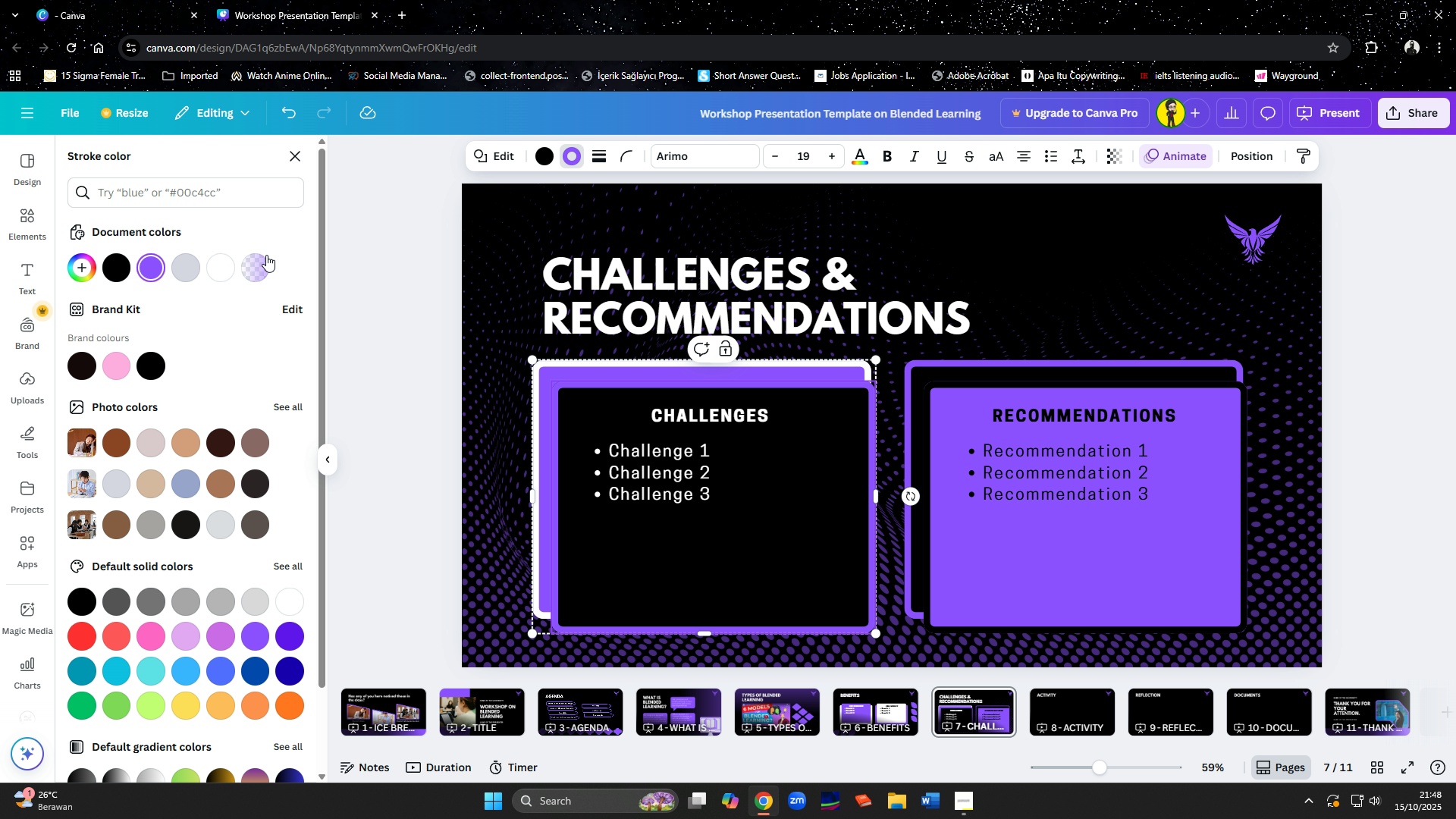 
left_click([228, 264])
 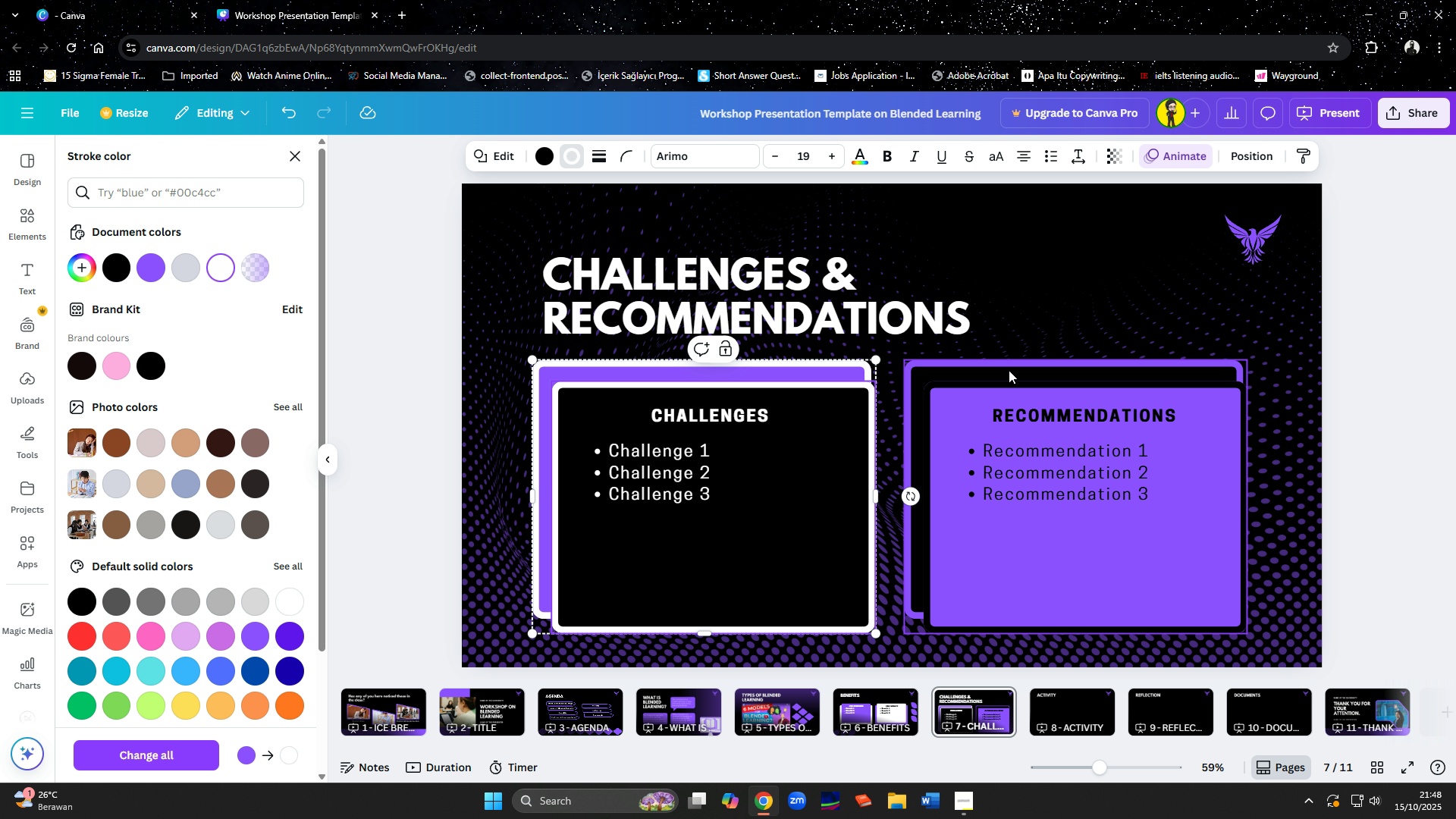 
left_click([1003, 363])
 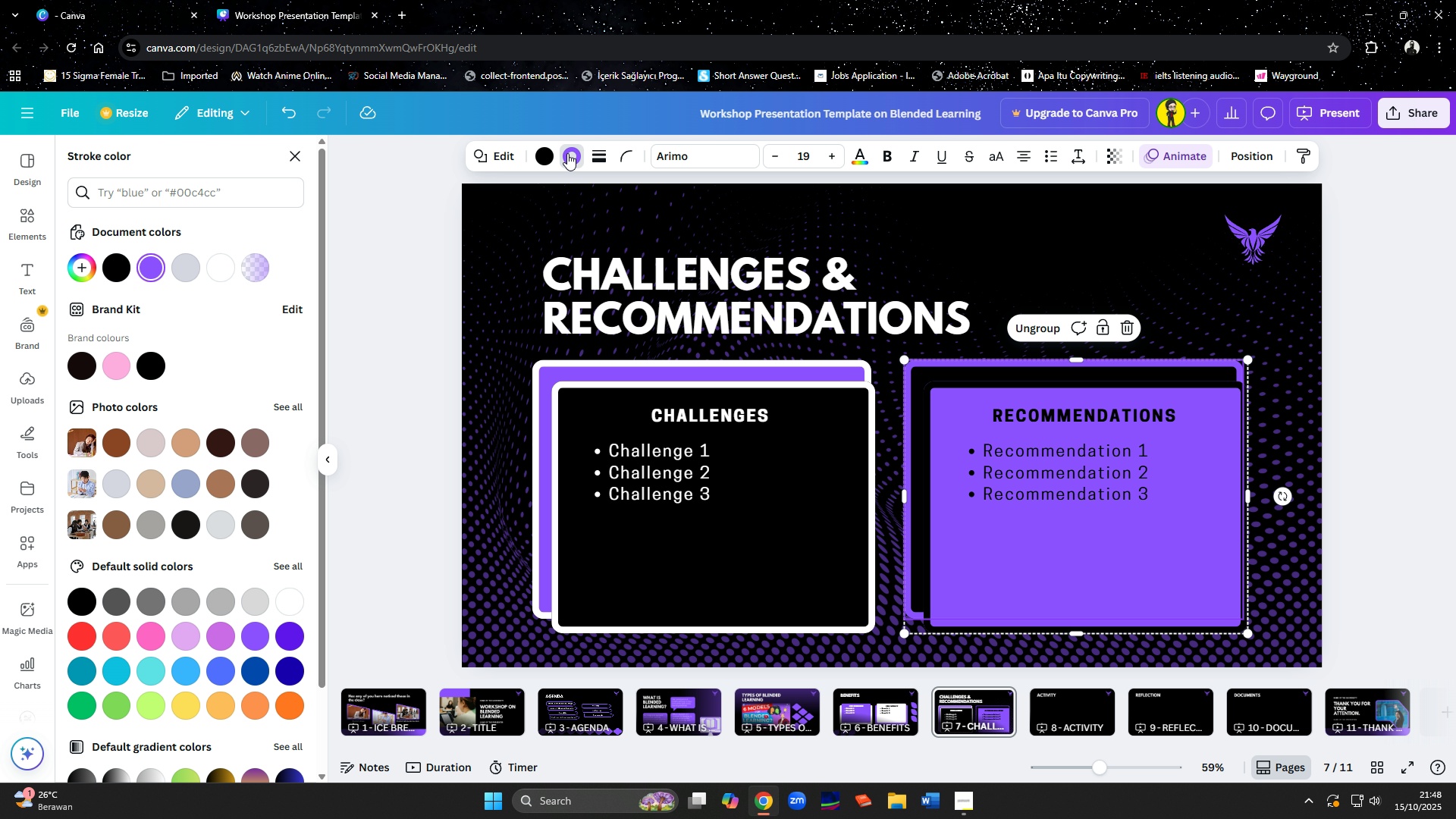 
double_click([567, 153])
 